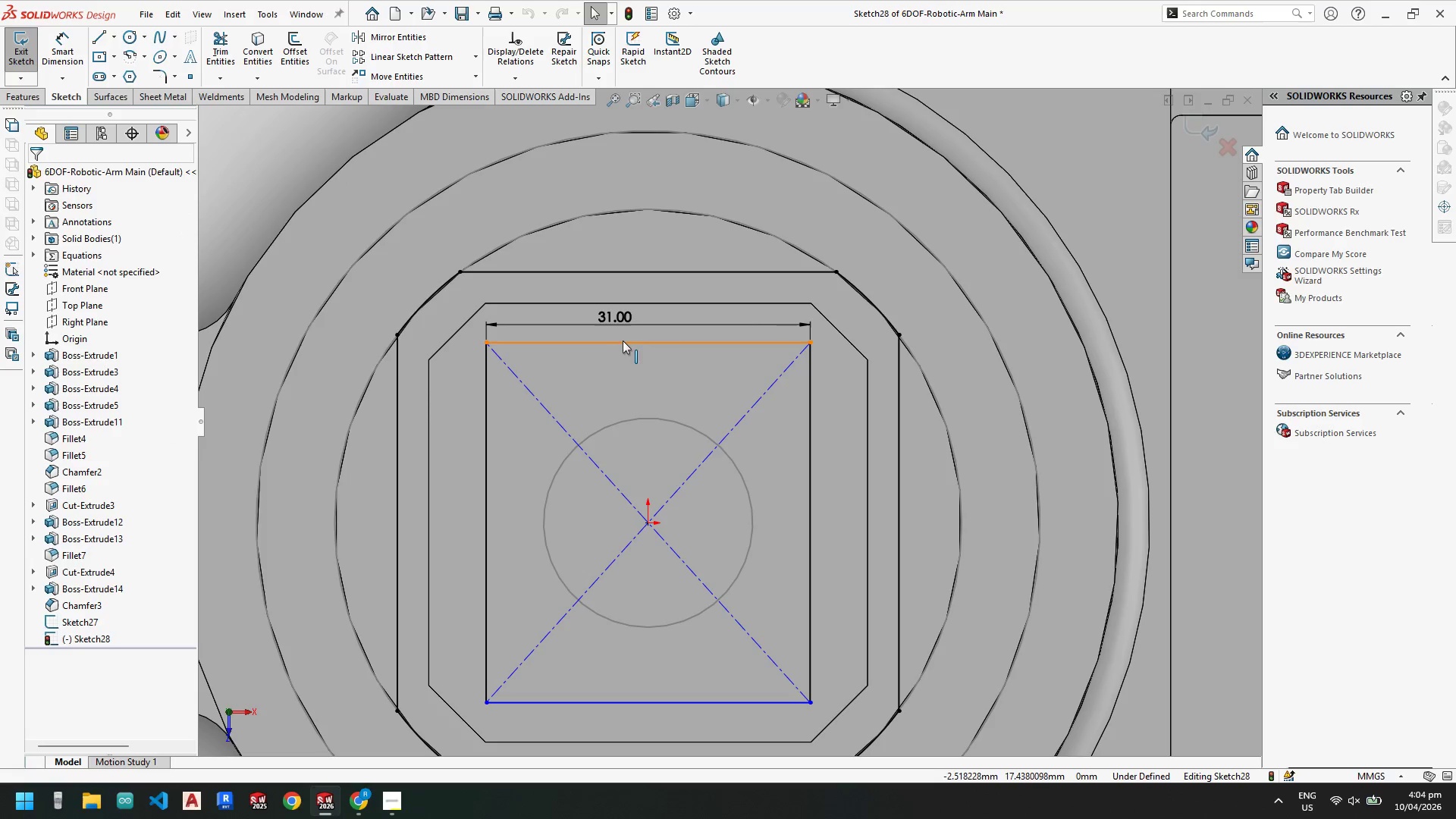 
left_click([623, 340])
 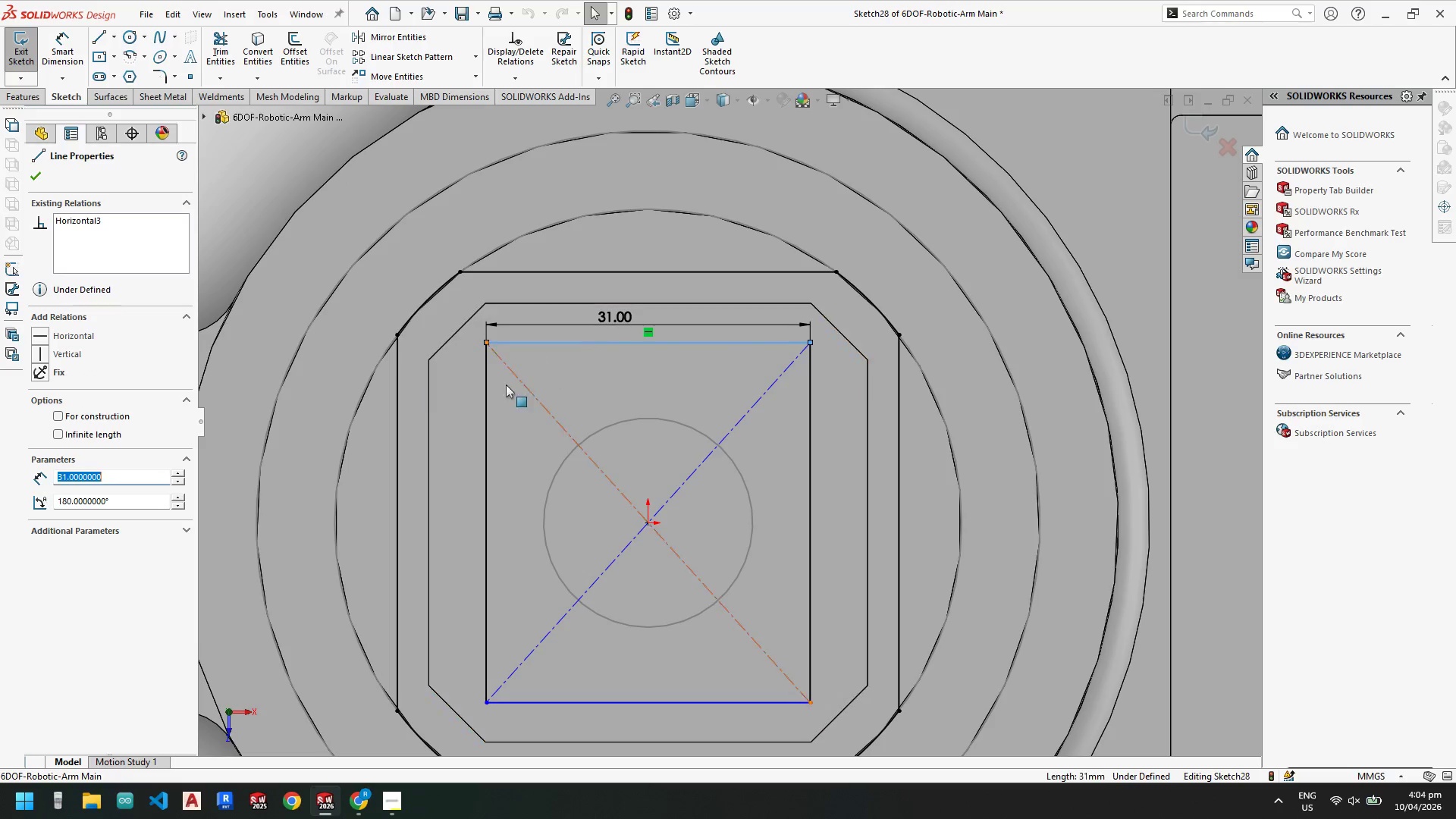 
hold_key(key=ControlLeft, duration=0.56)
left_click([488, 406])
 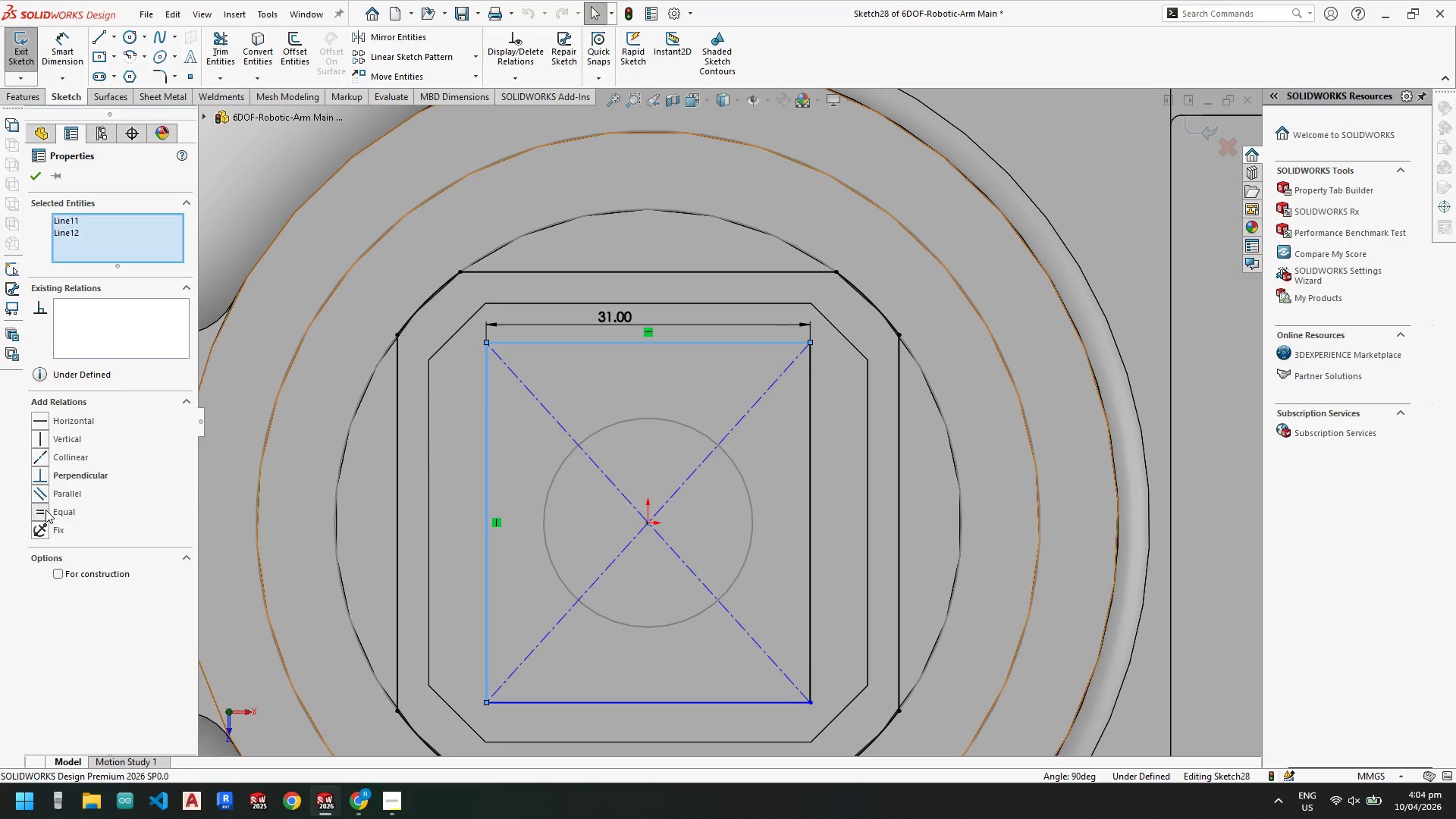 
key(Escape)
 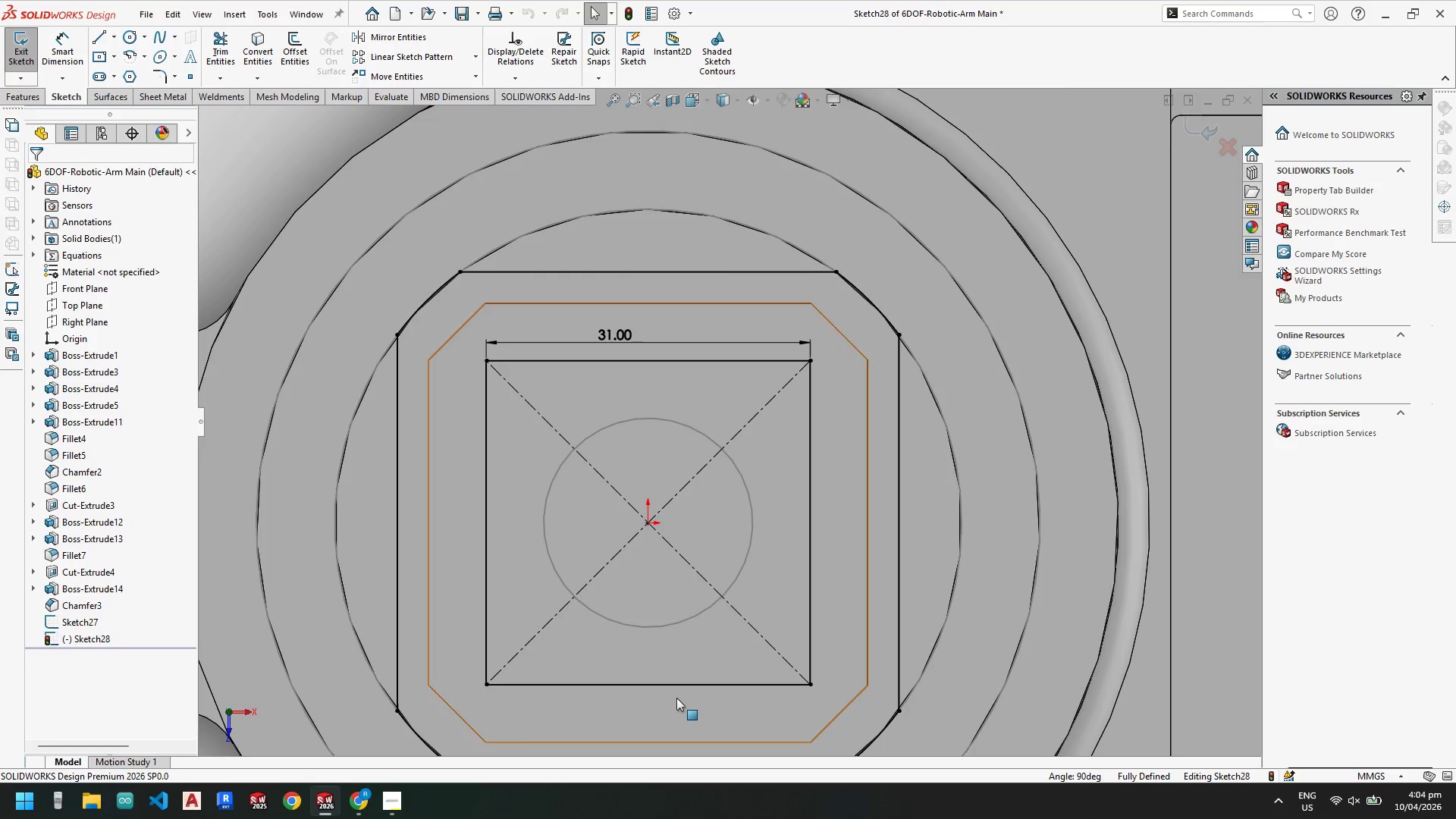 
key(Escape)
 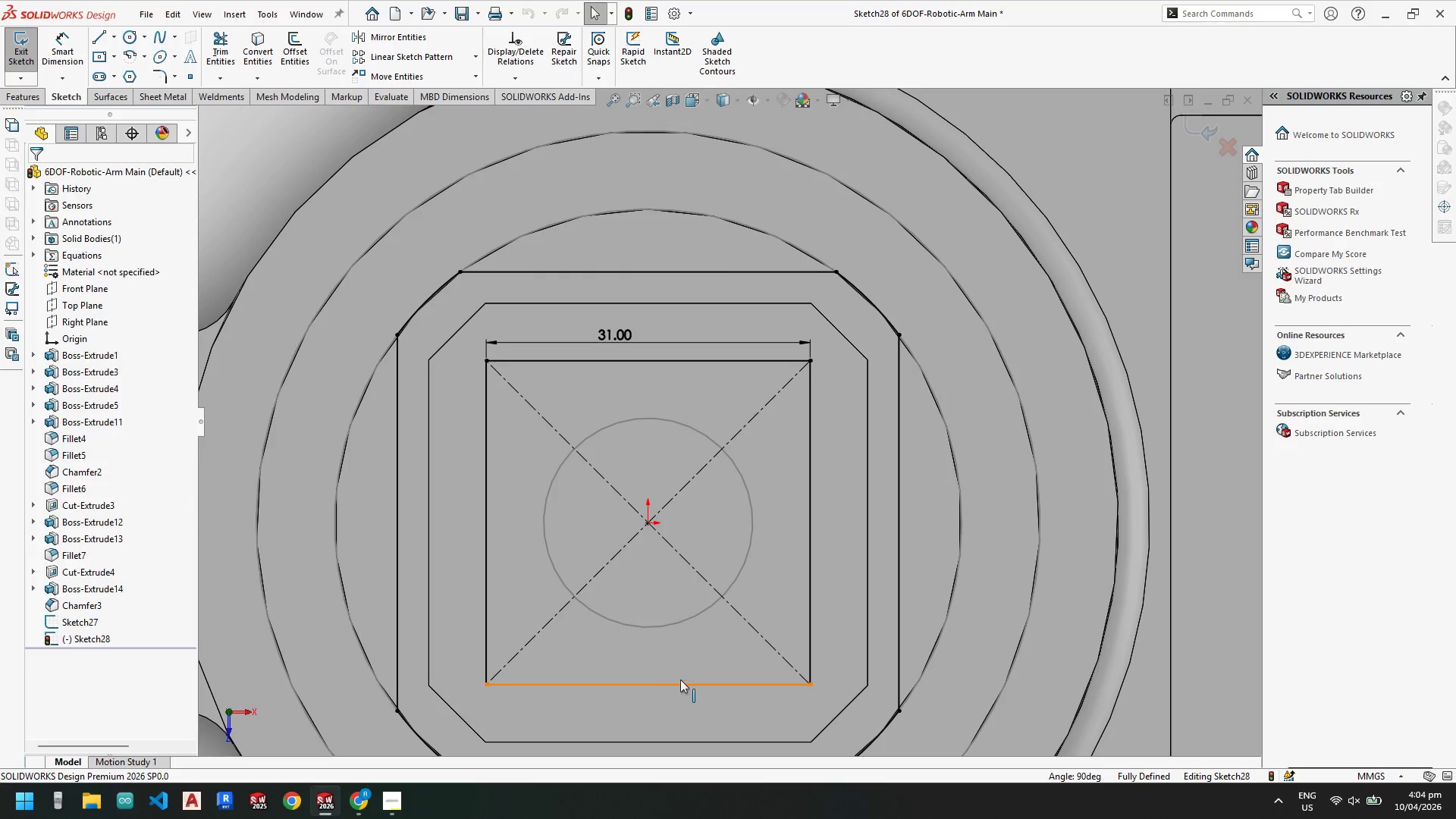 
hold_key(key=ControlLeft, duration=2.52)
left_click([811, 551])
 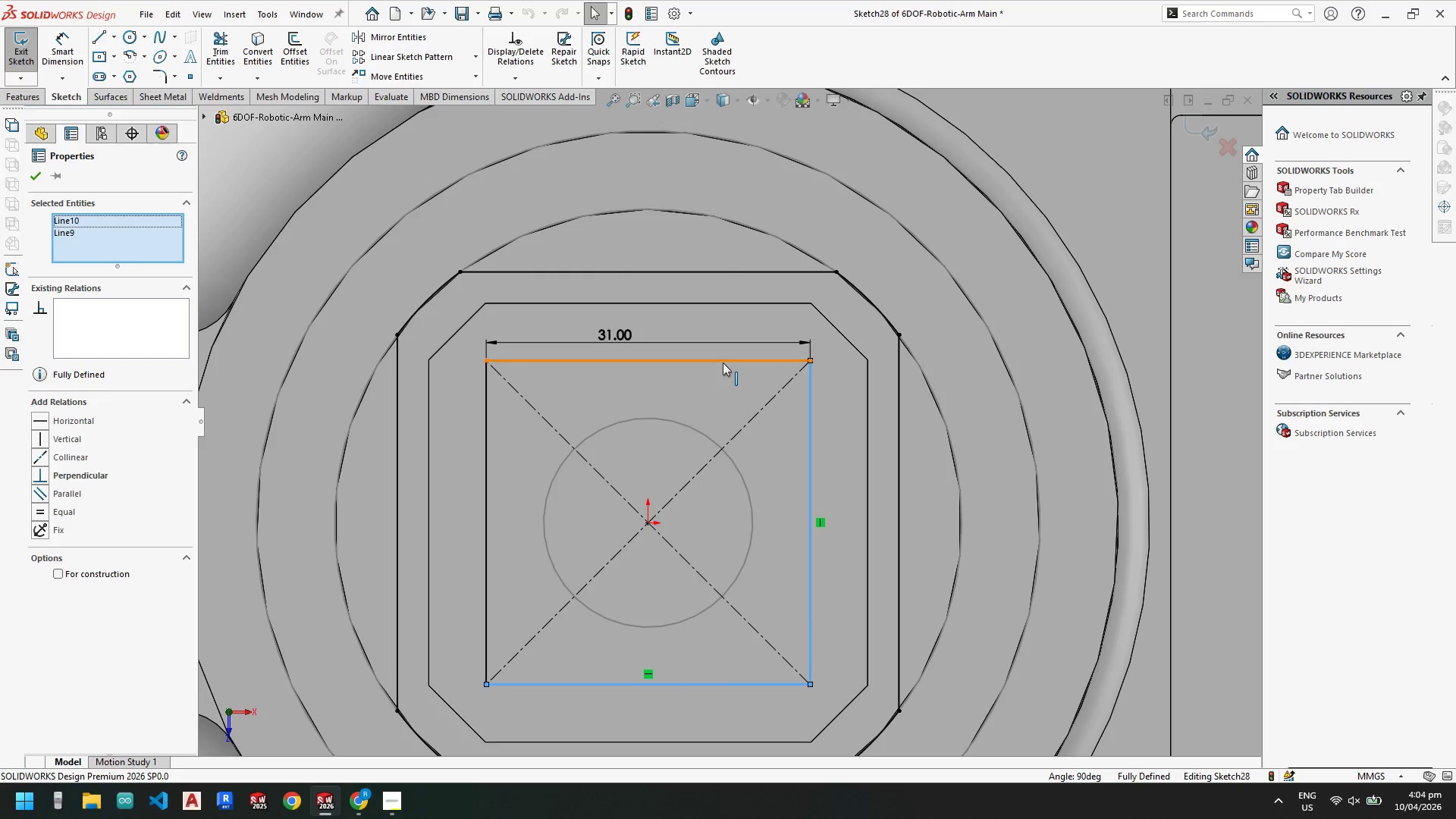 
left_click([723, 362])
 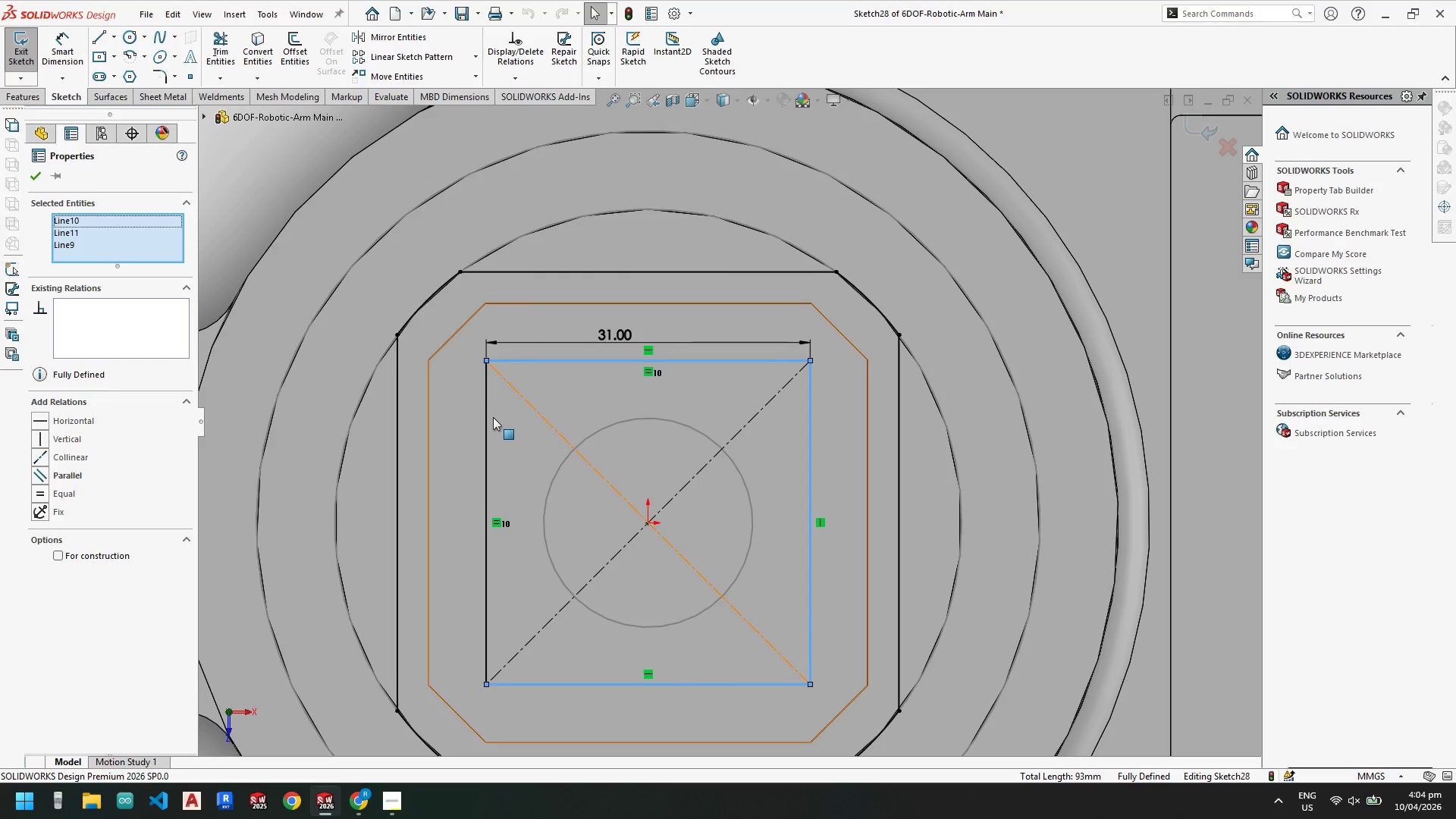 
left_click([488, 420])
 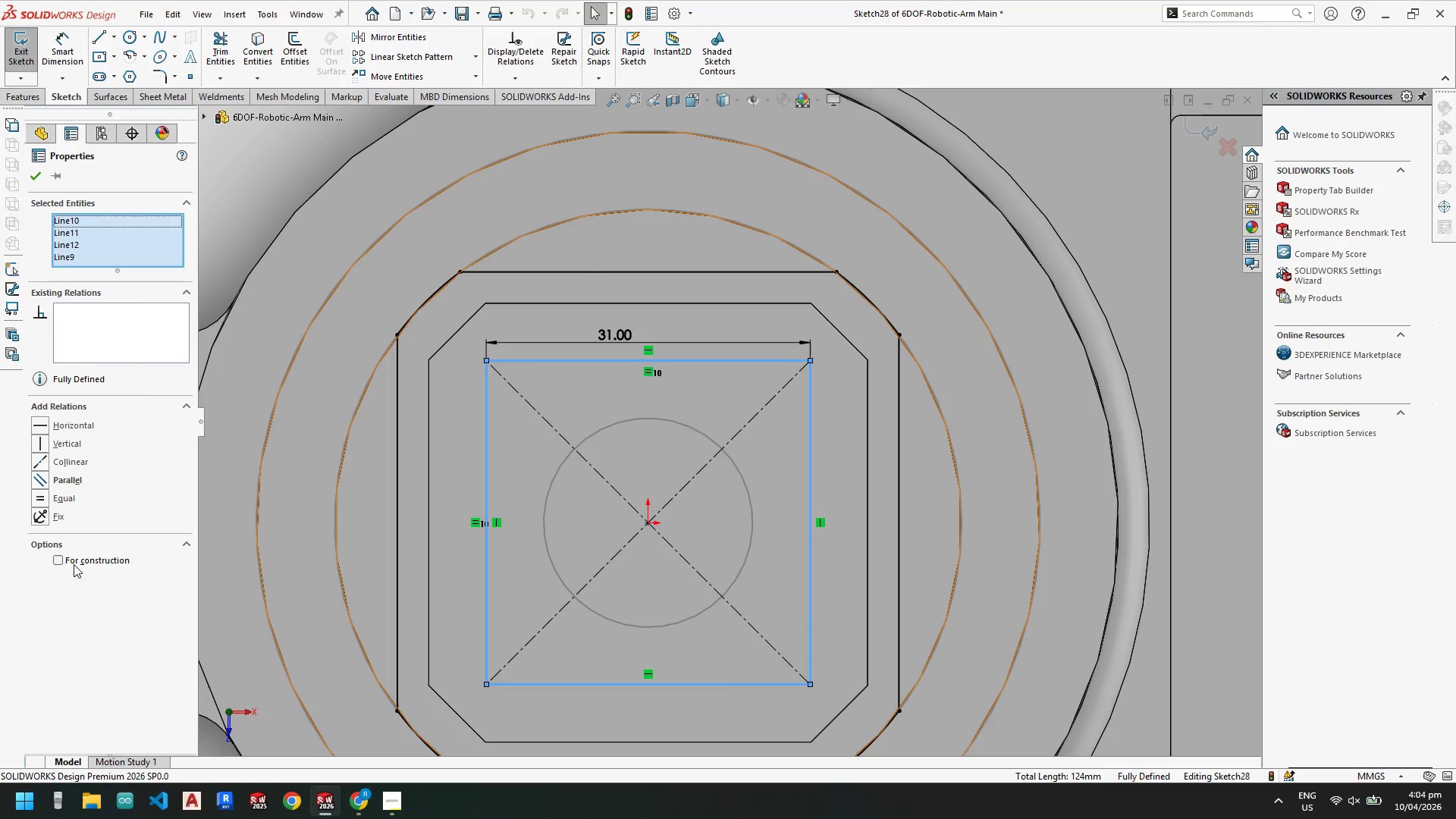 
key(Escape)
 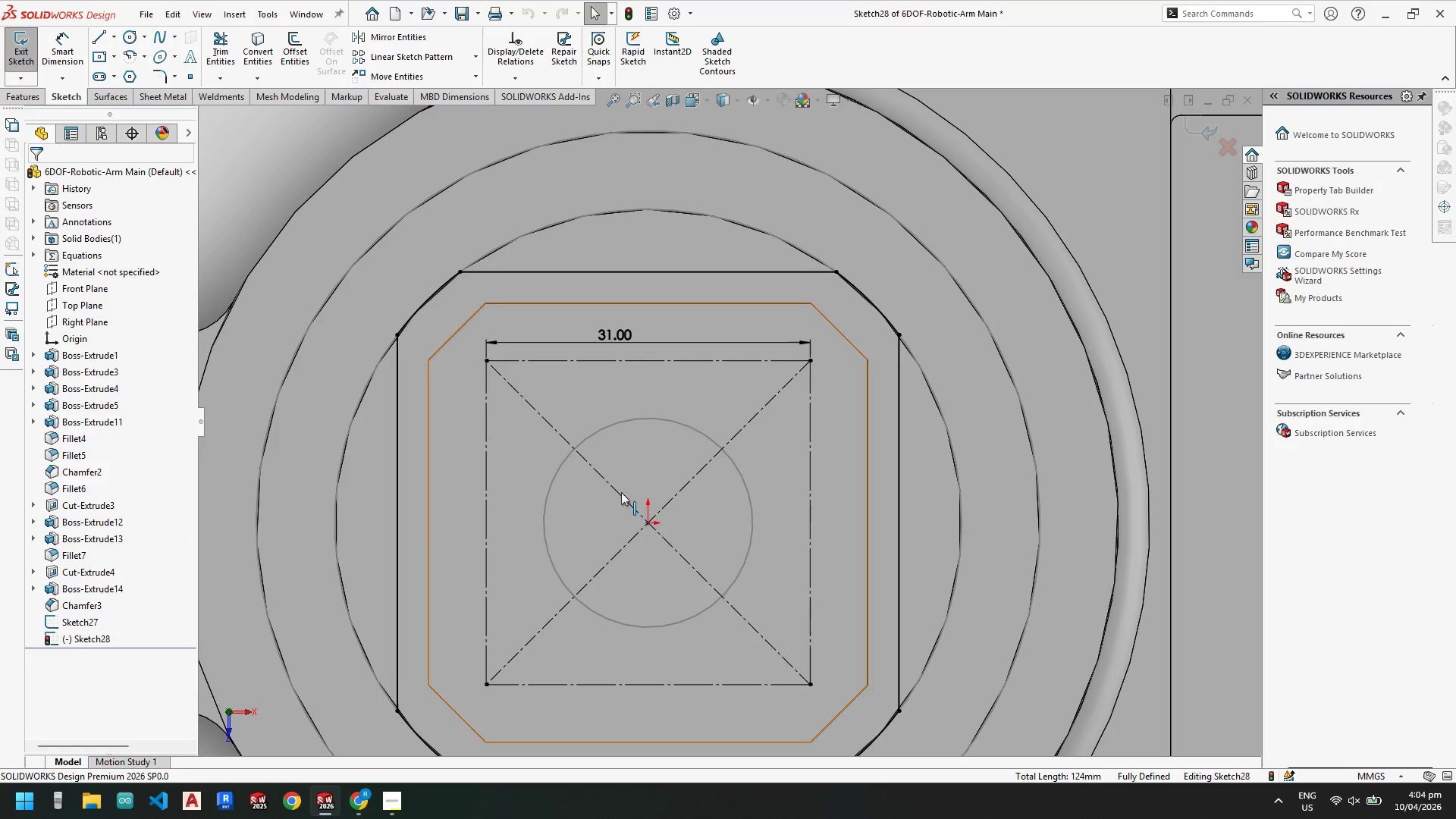 
key(Escape)
 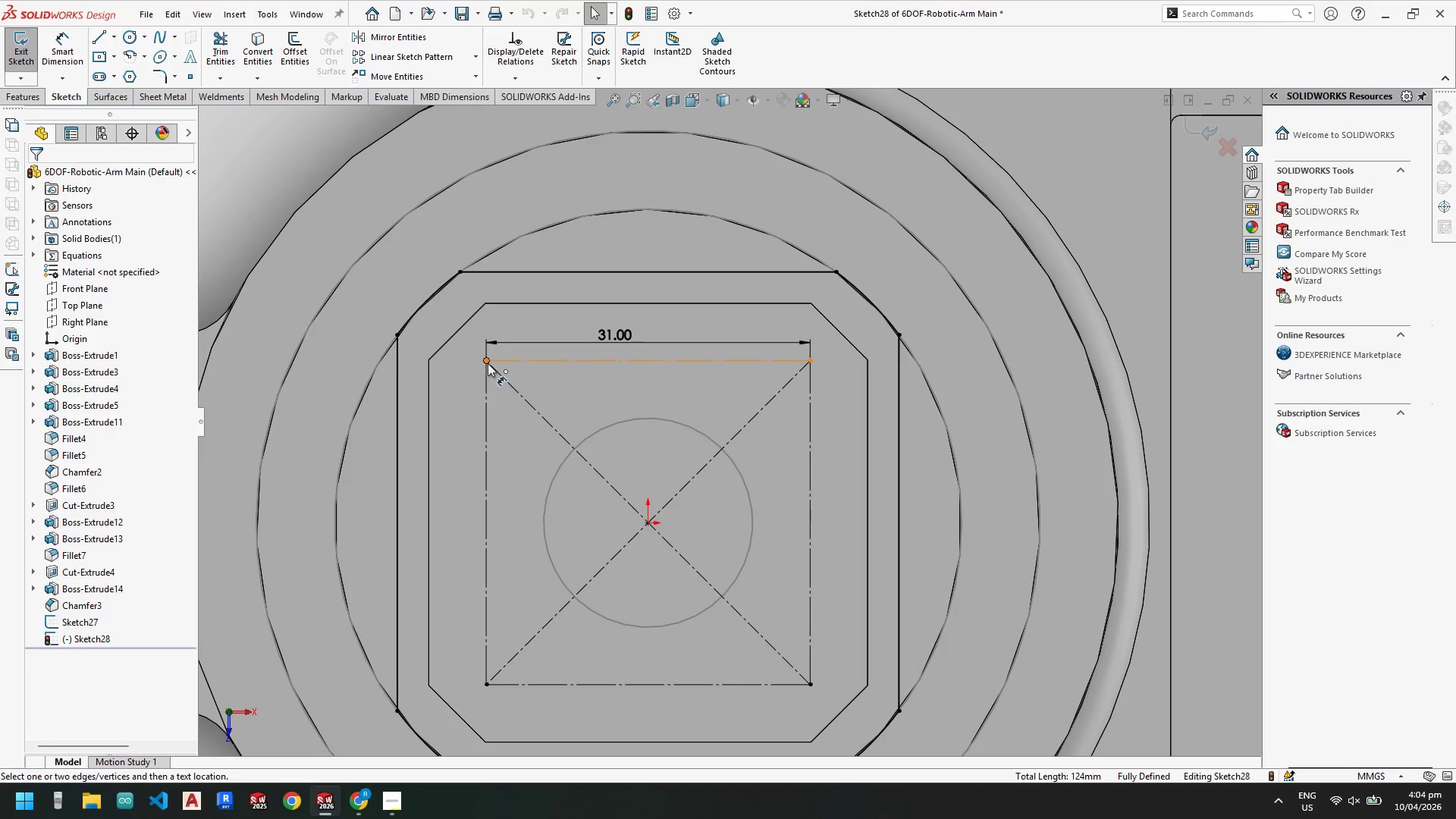 
key(Escape)
 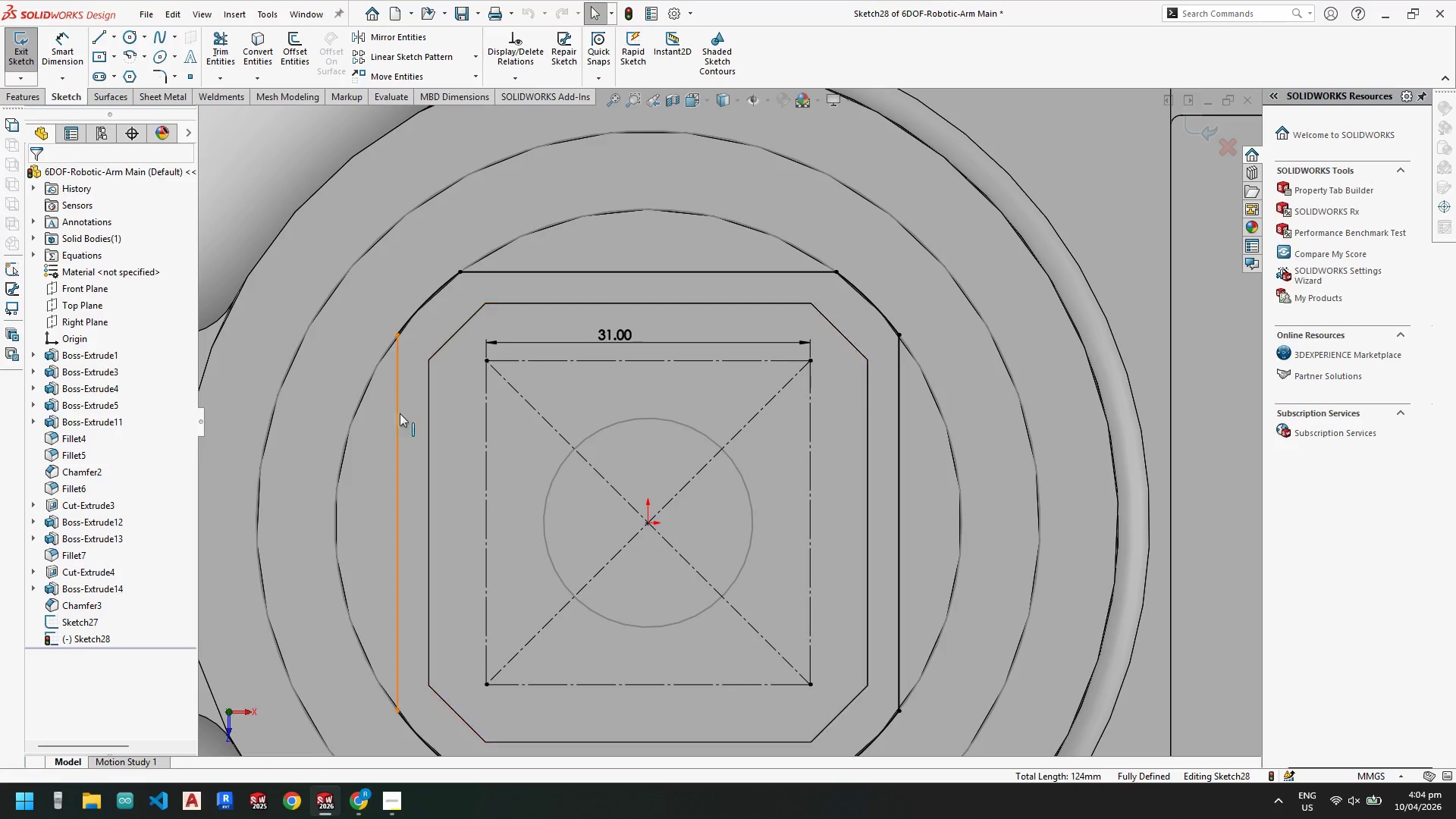 
key(Escape)
 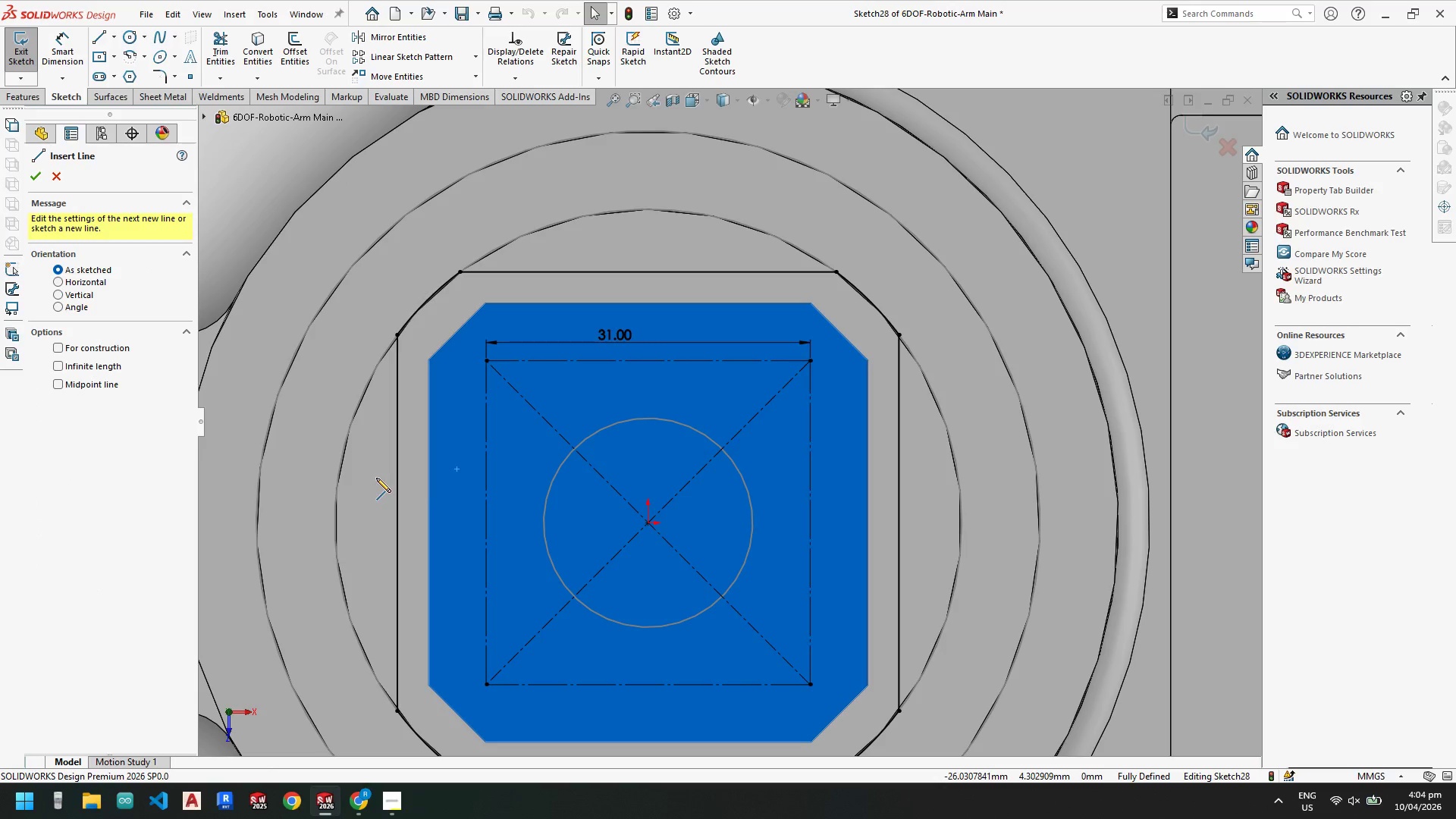 
key(Escape)
 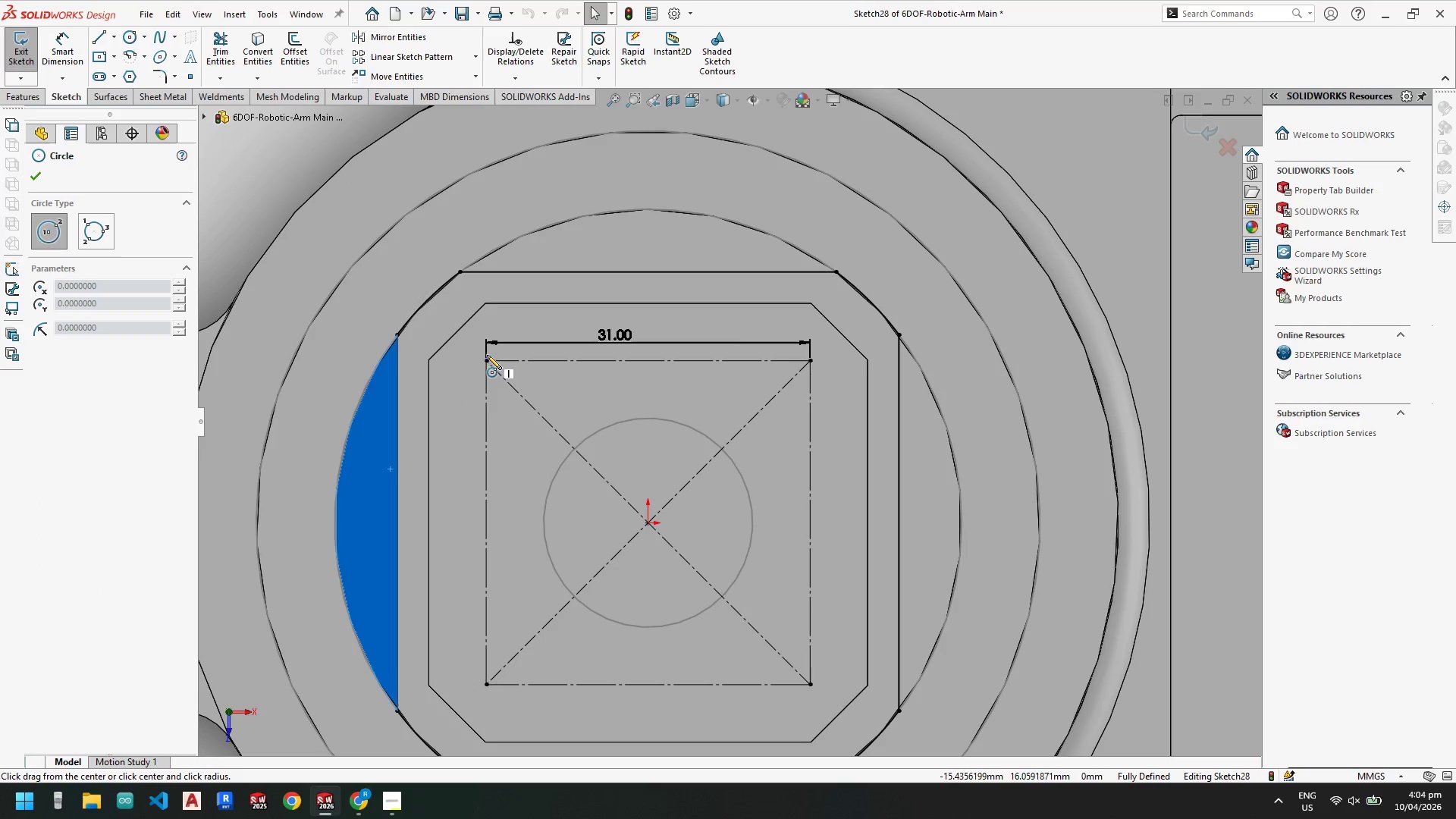 
left_click([488, 362])
 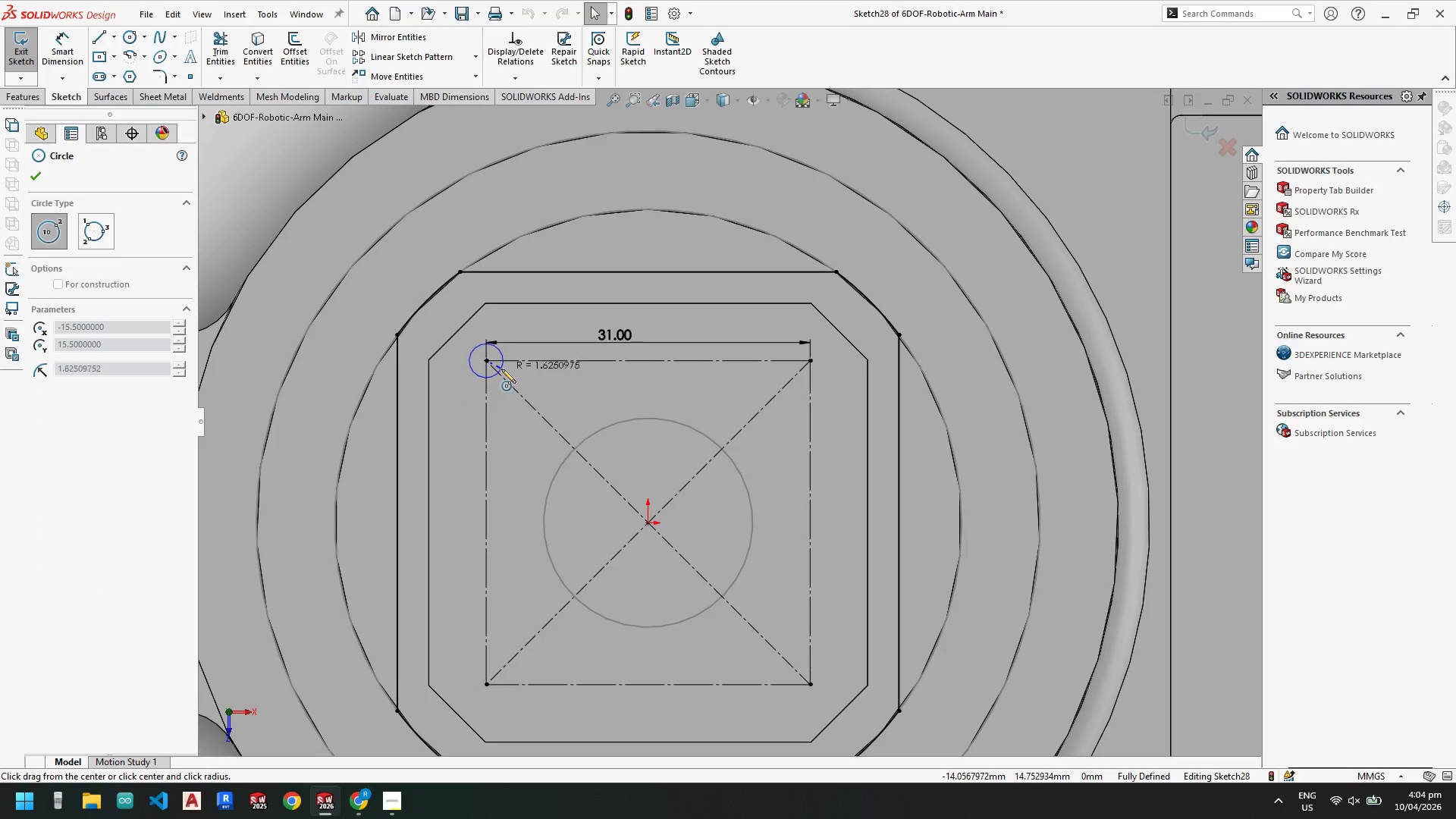 
left_click([500, 368])
 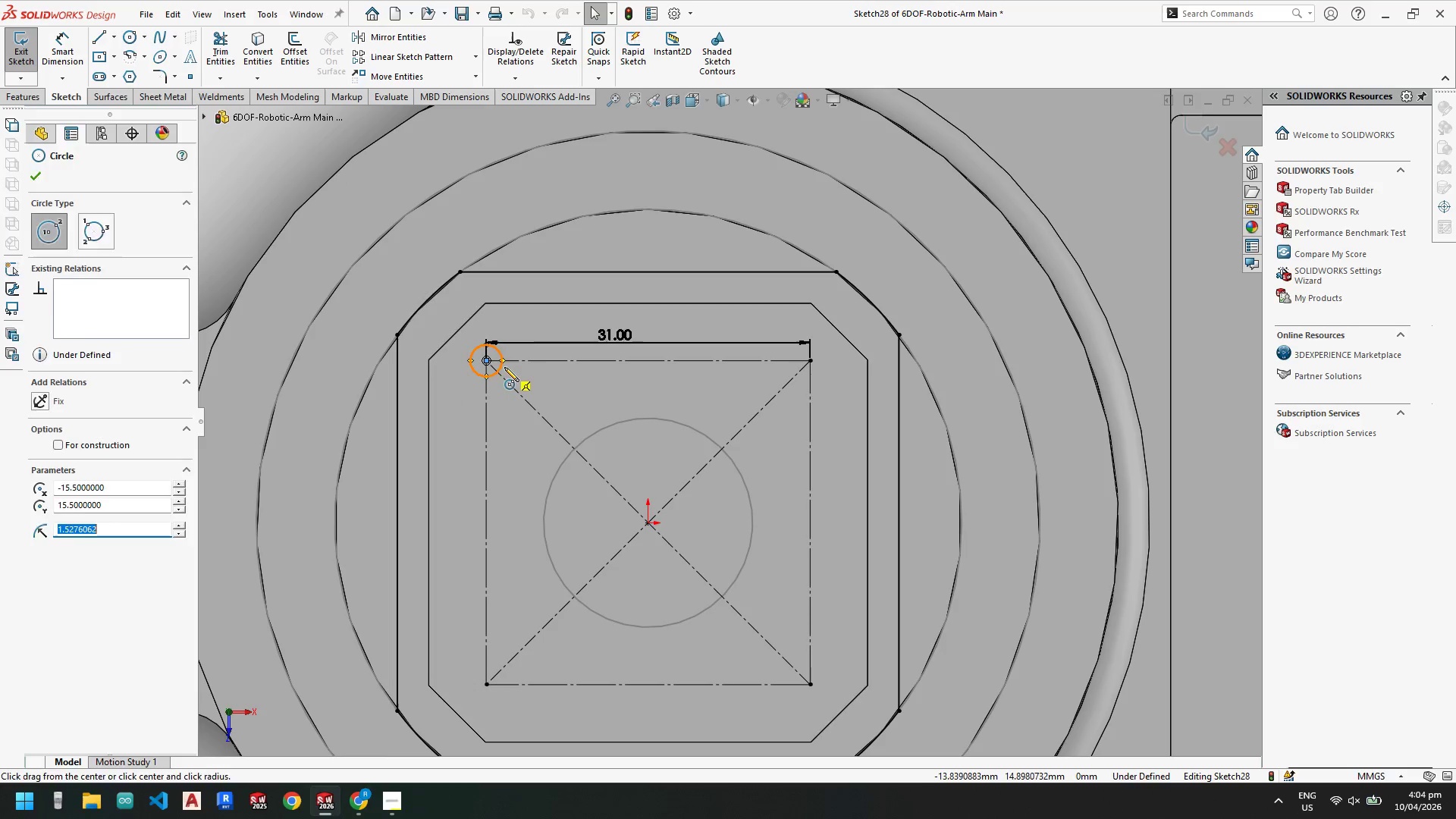 
key(Escape)
 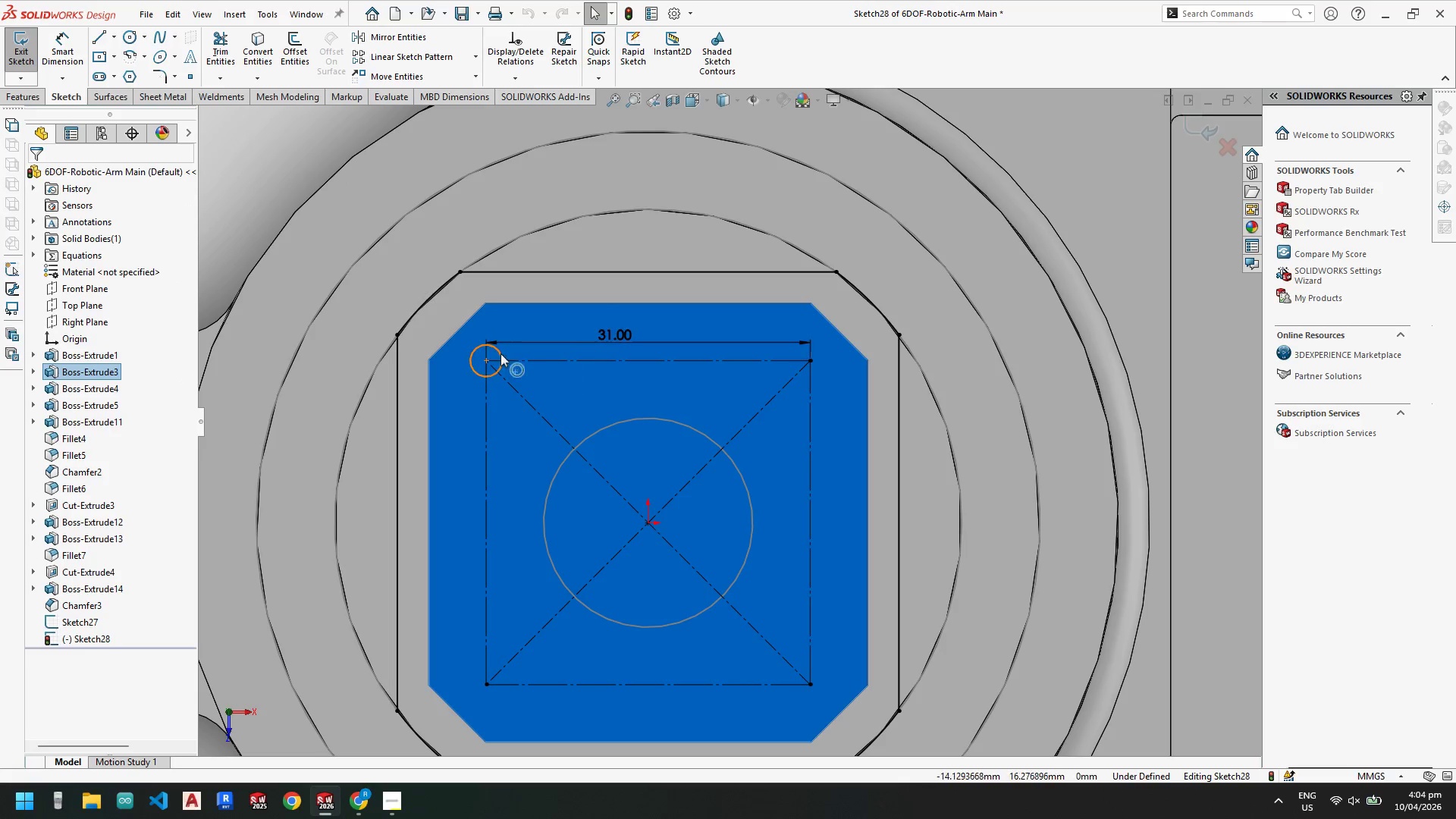 
key(Escape)
 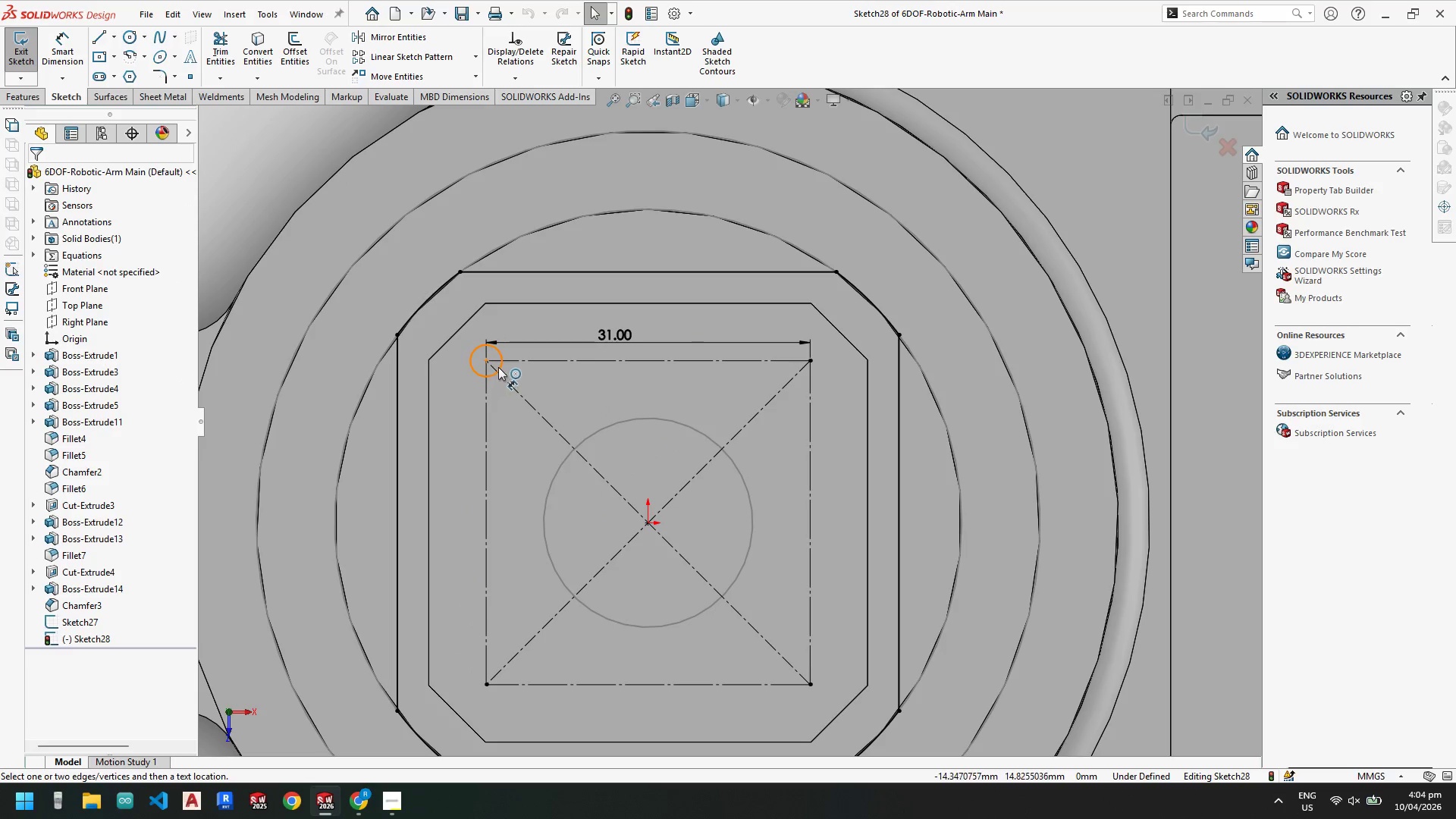 
left_click_drag(start_coordinate=[503, 369], to_coordinate=[526, 375])
 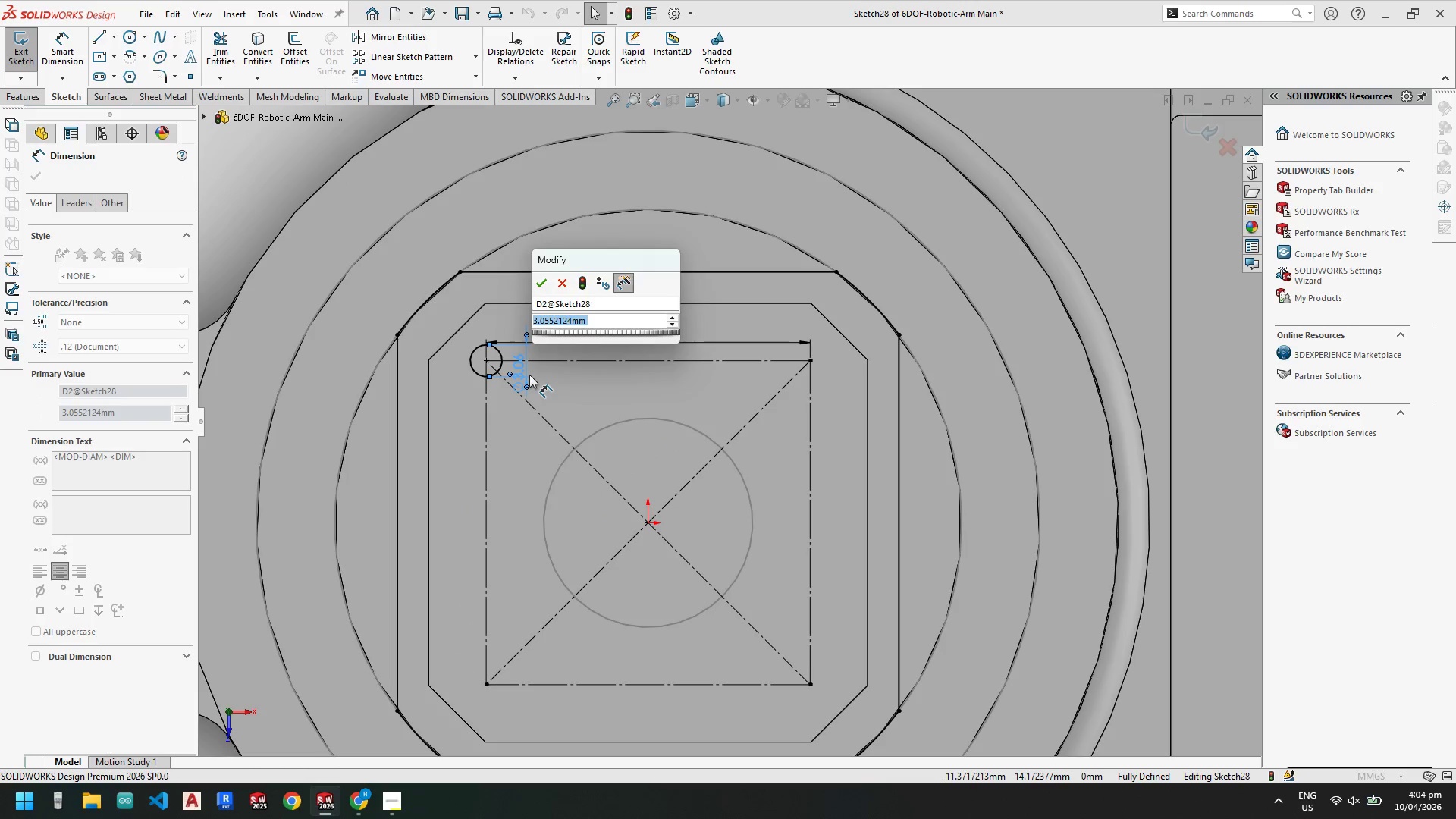 
double_click([526, 375])
 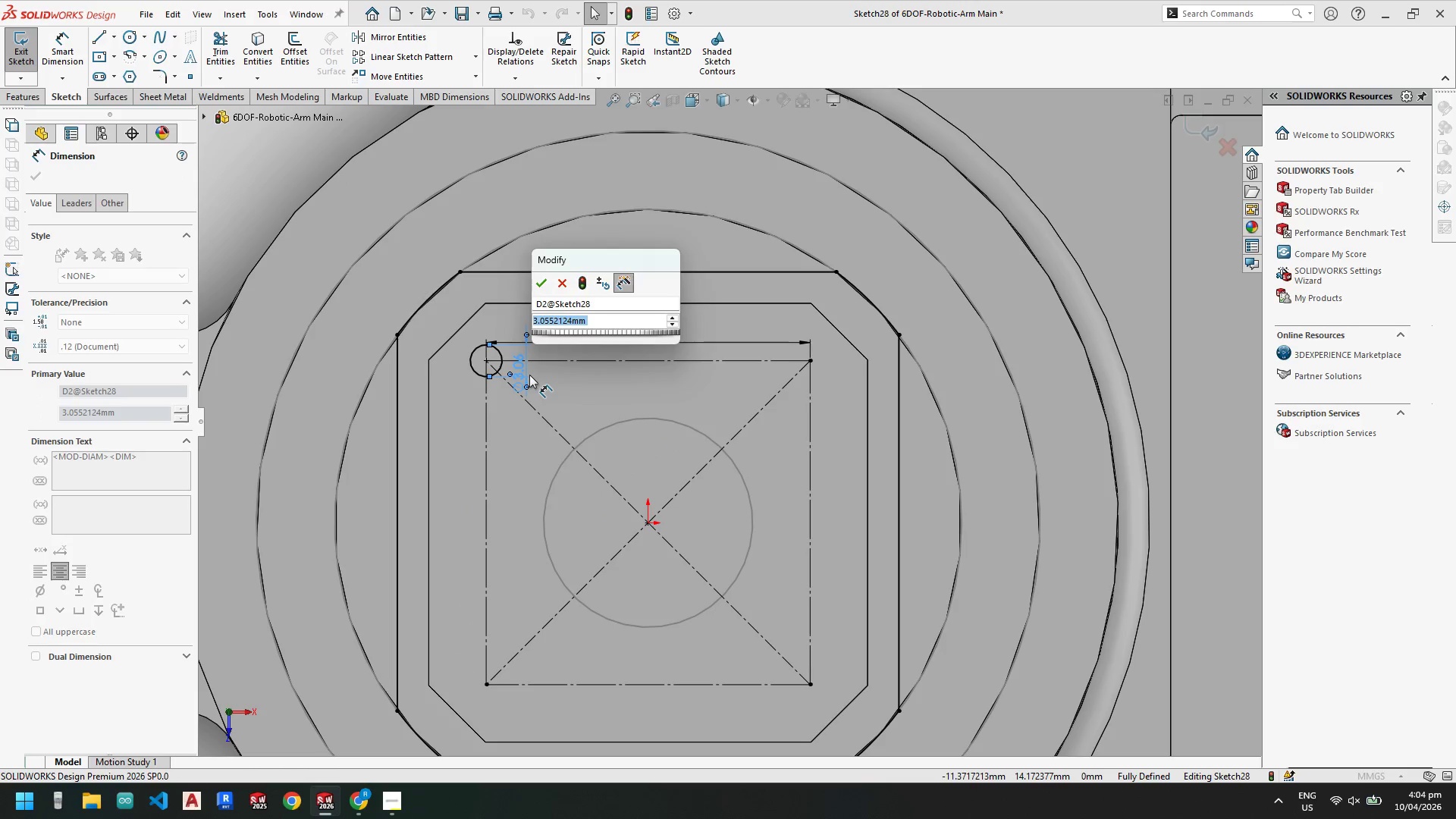 
key(Numpad3)
 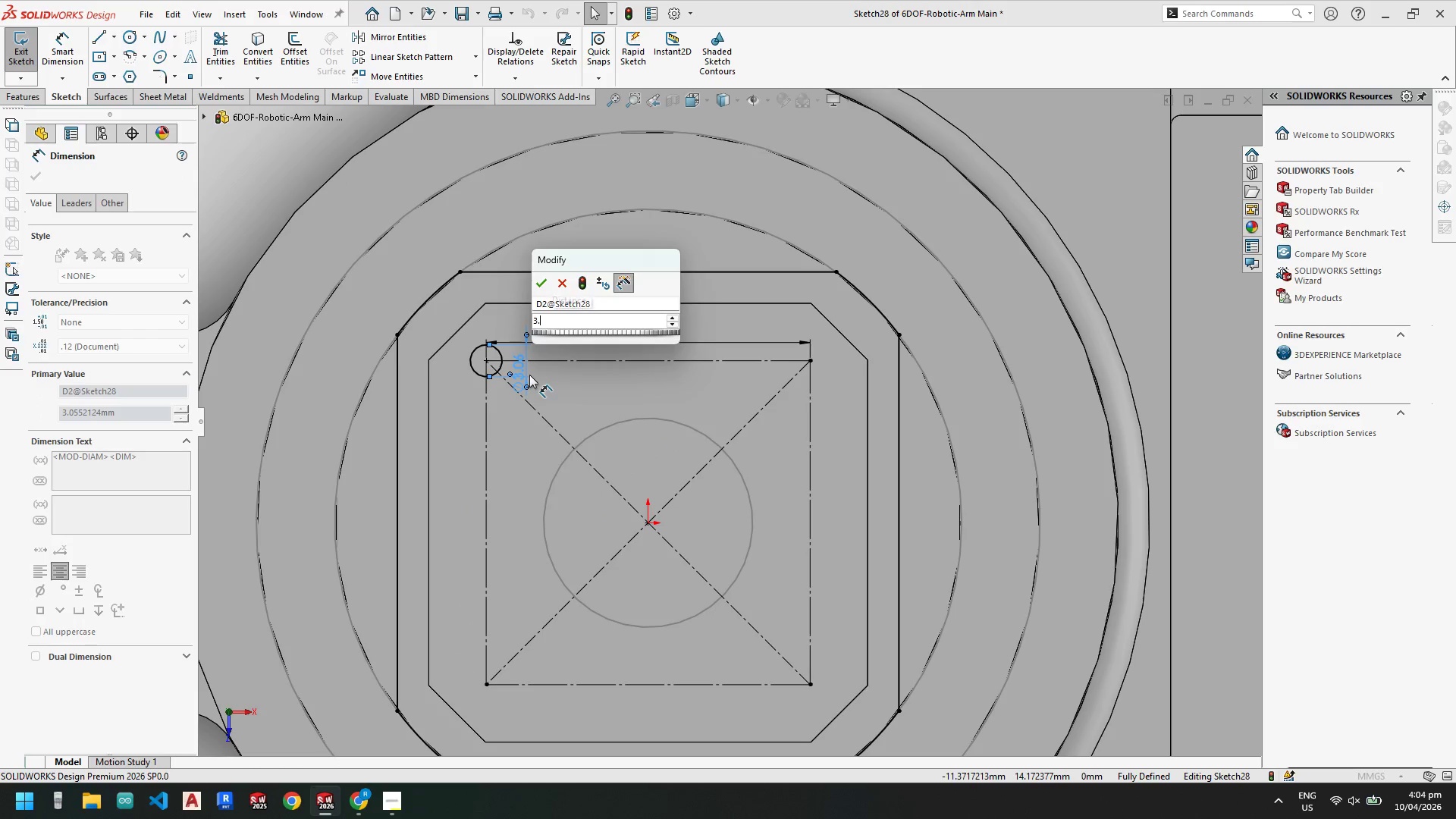 
key(NumpadDecimal)
 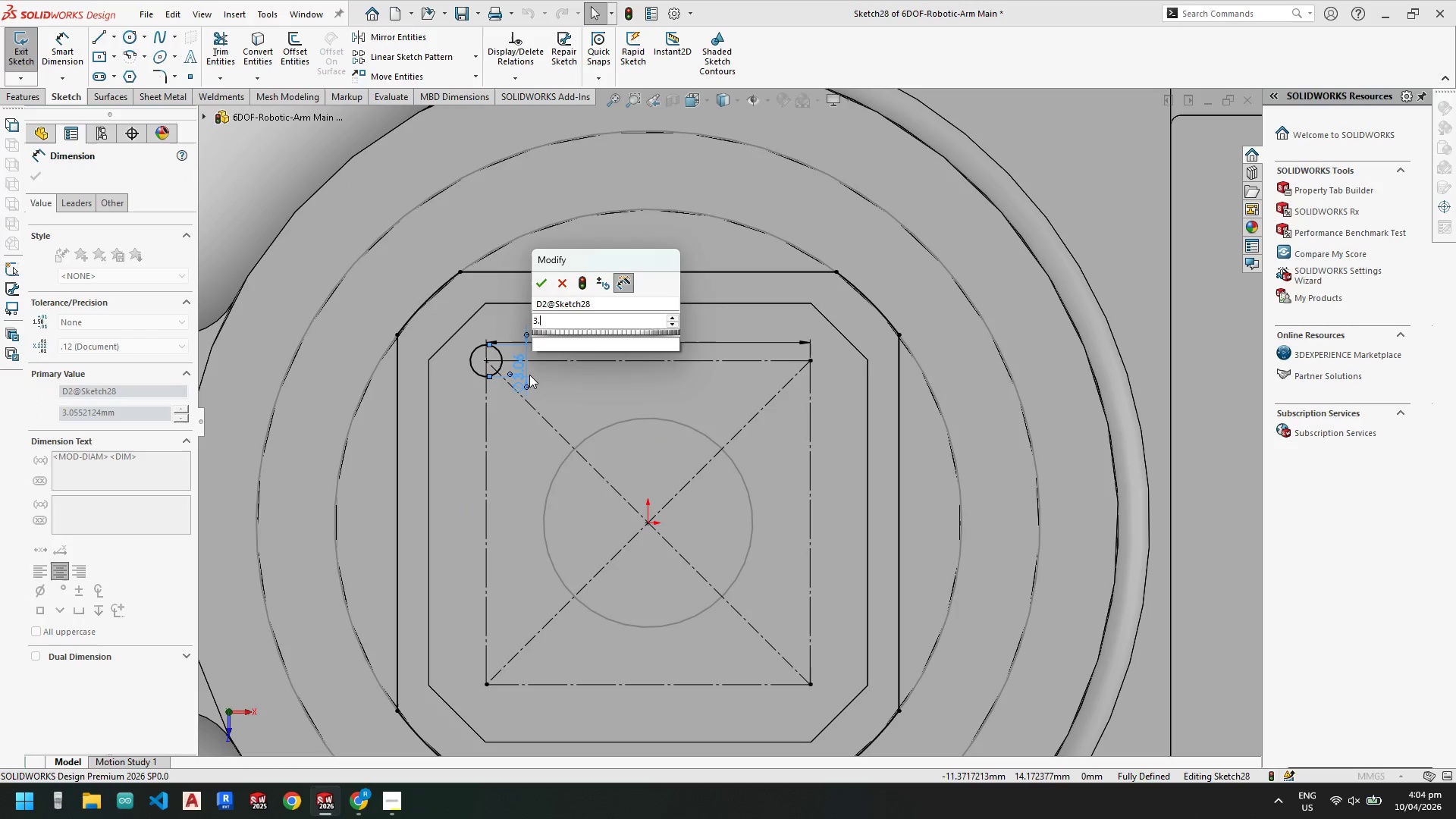 
key(Numpad4)
 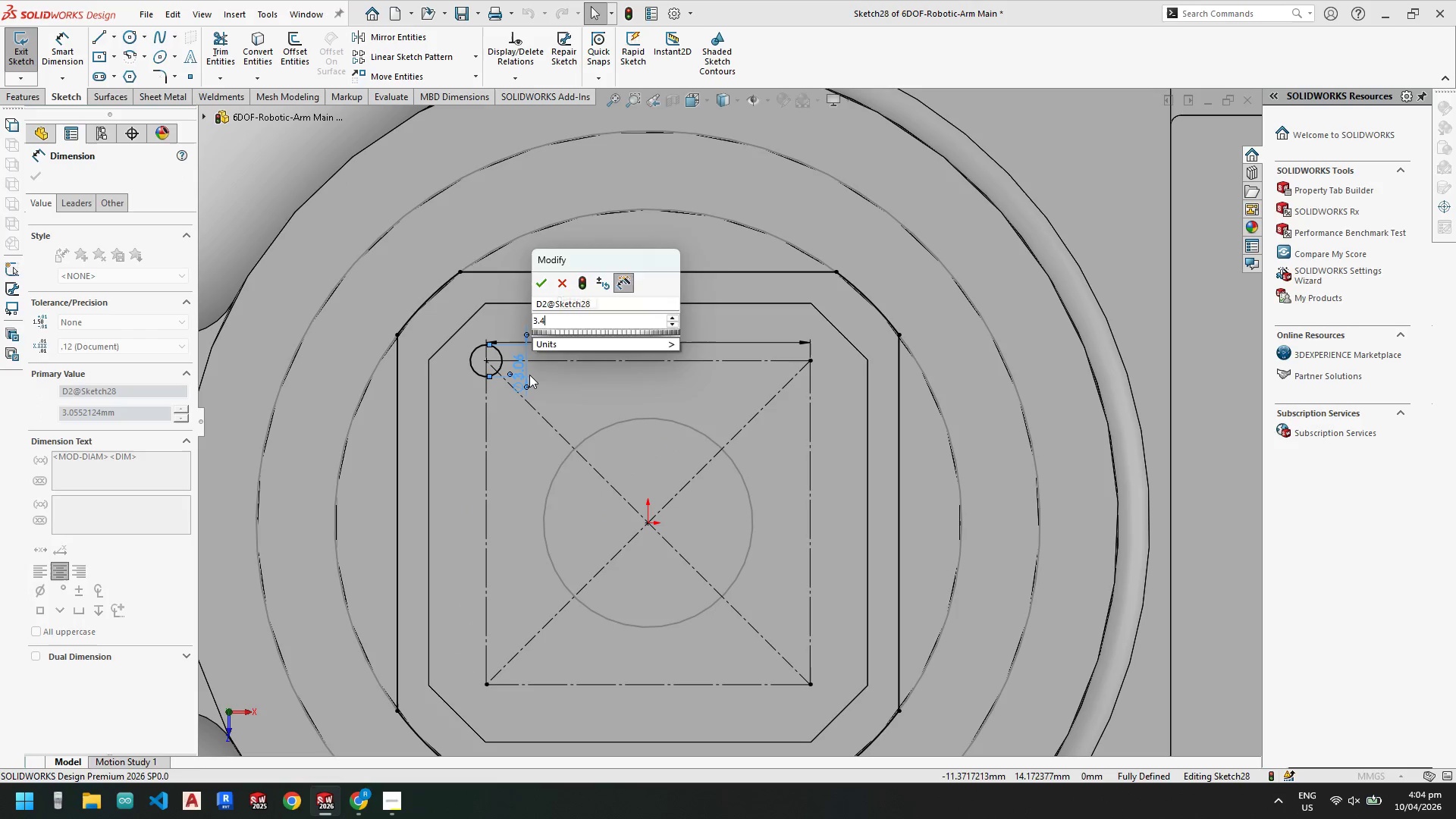 
key(NumpadEnter)
 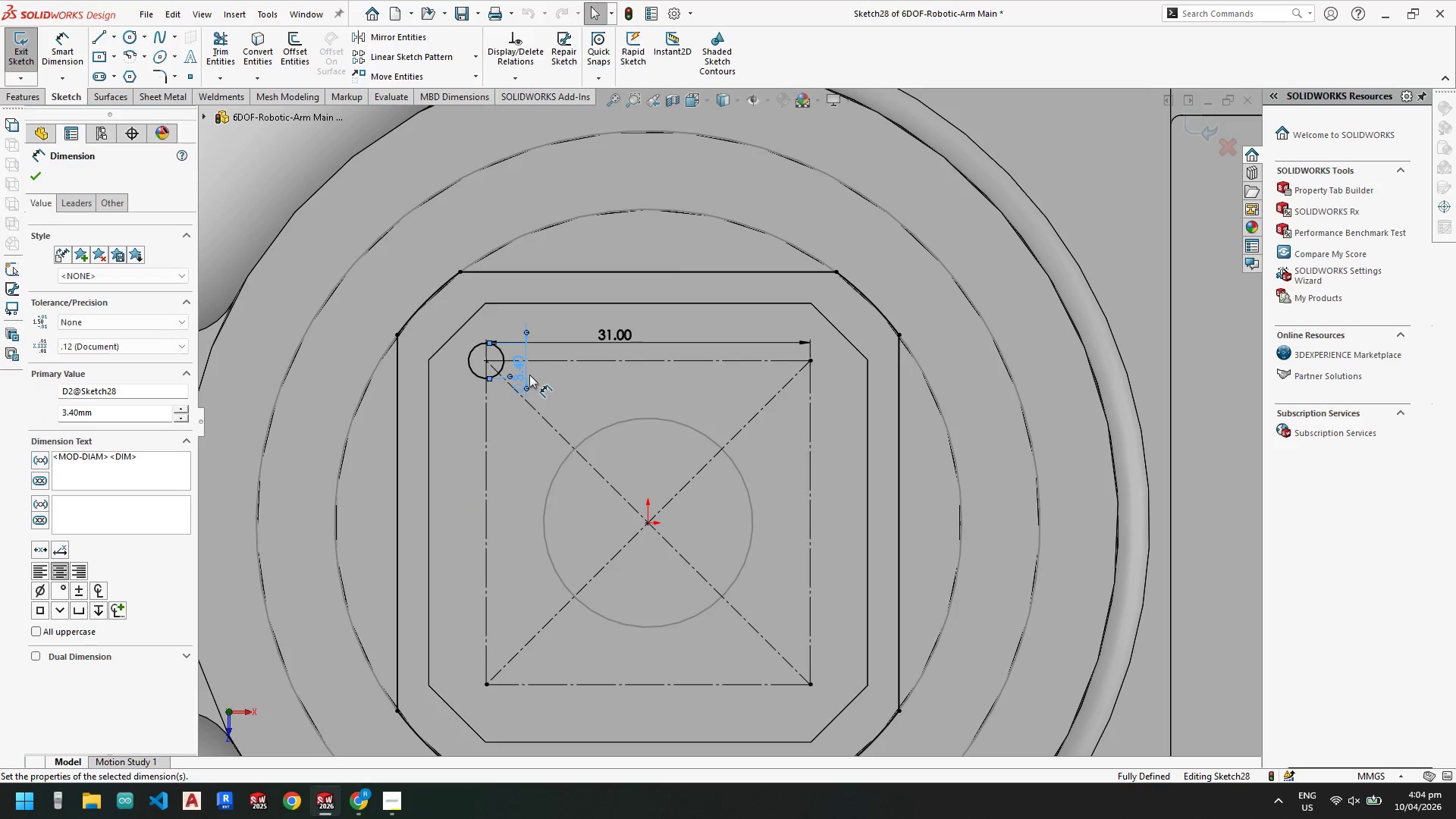 
key(Escape)
 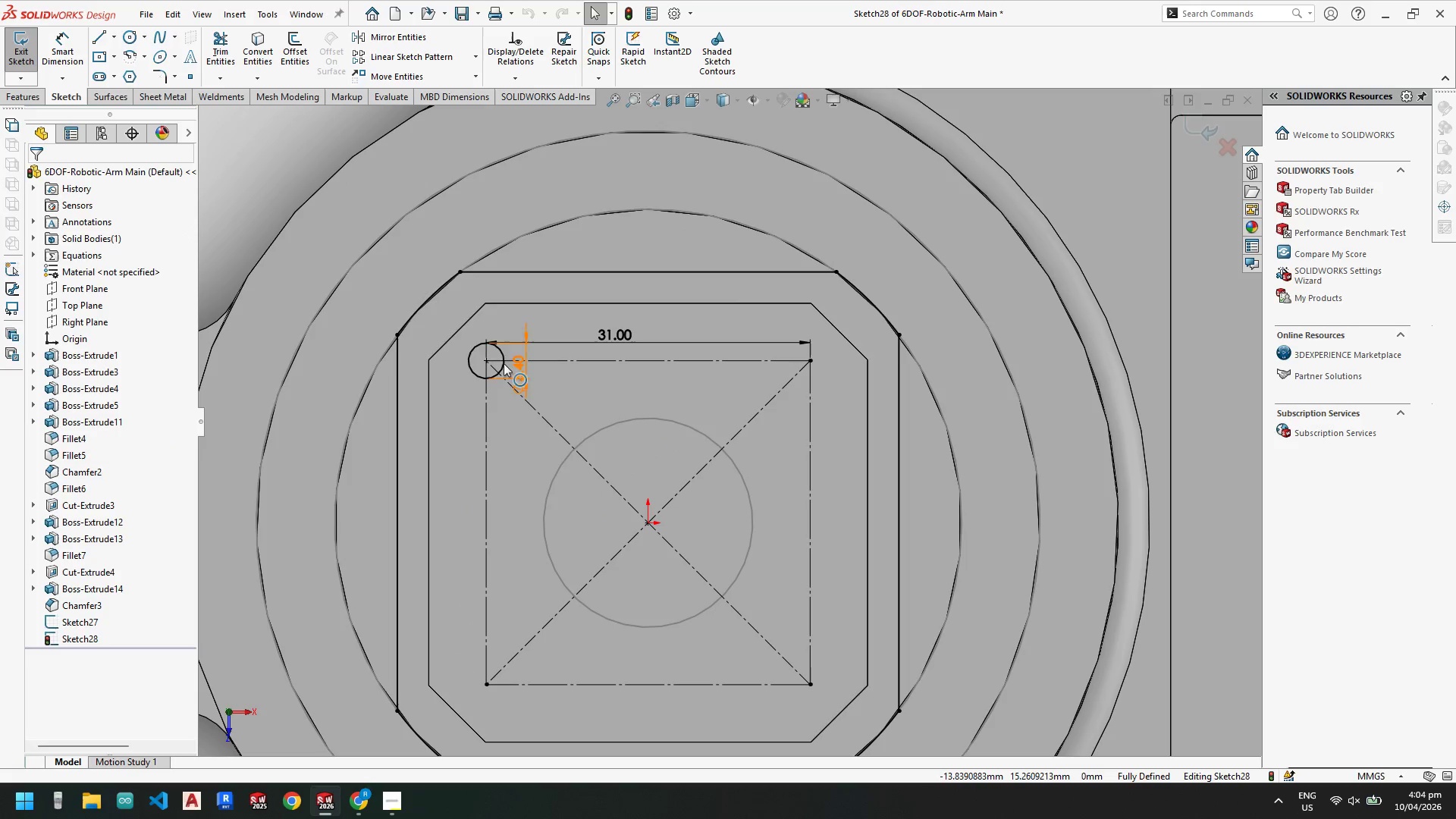 
key(Escape)
 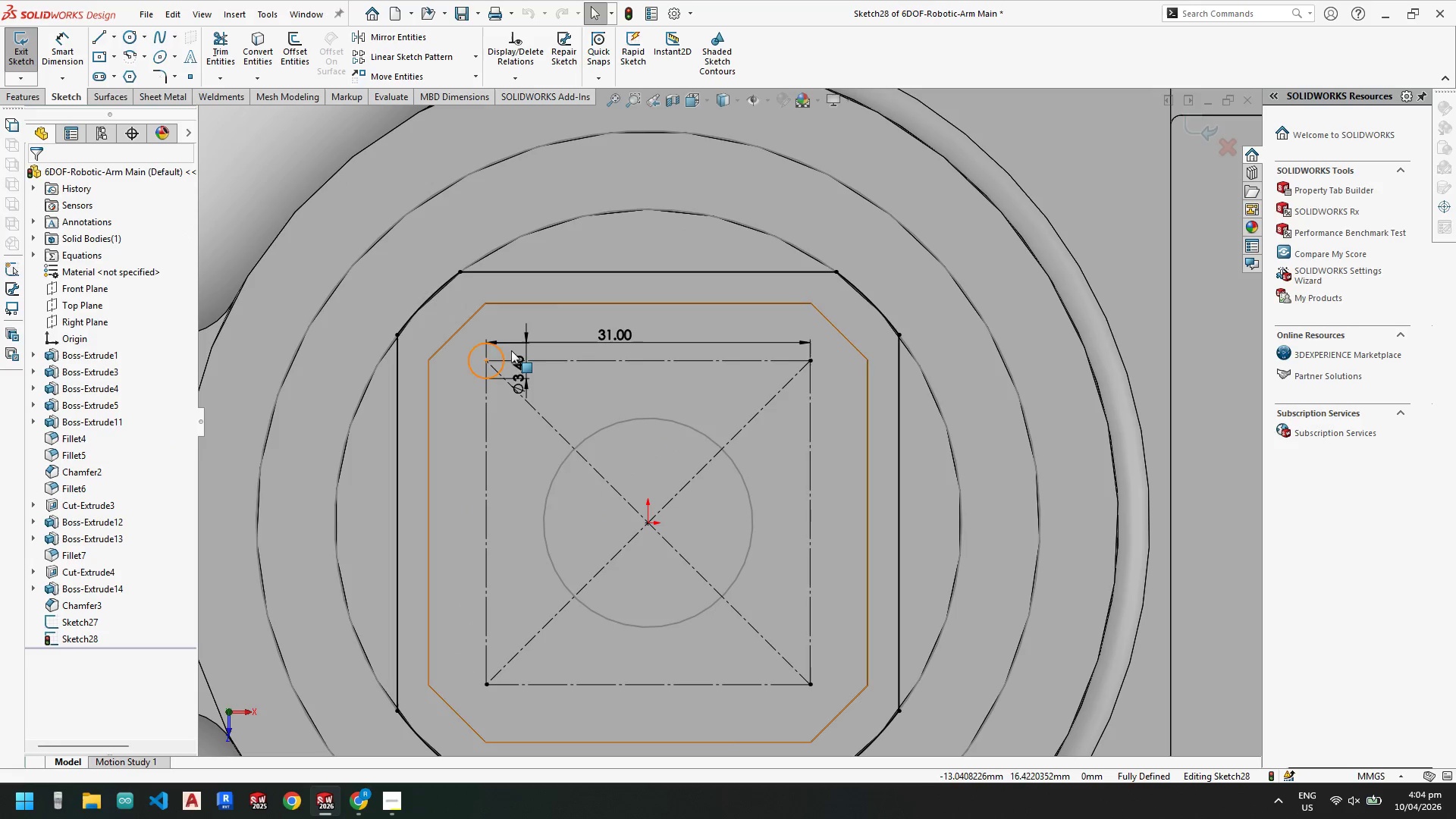 
key(Escape)
 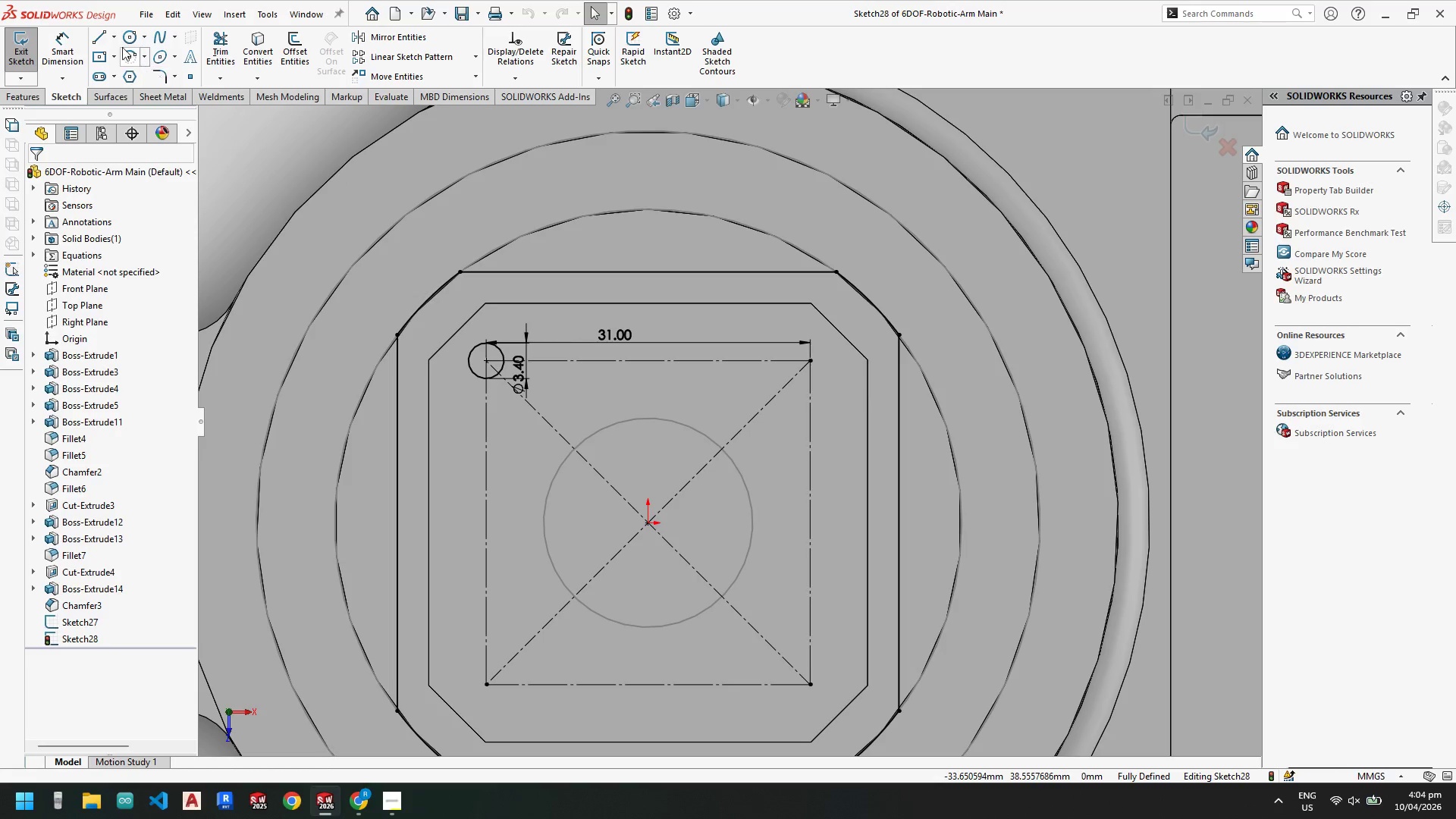 
left_click([131, 40])
 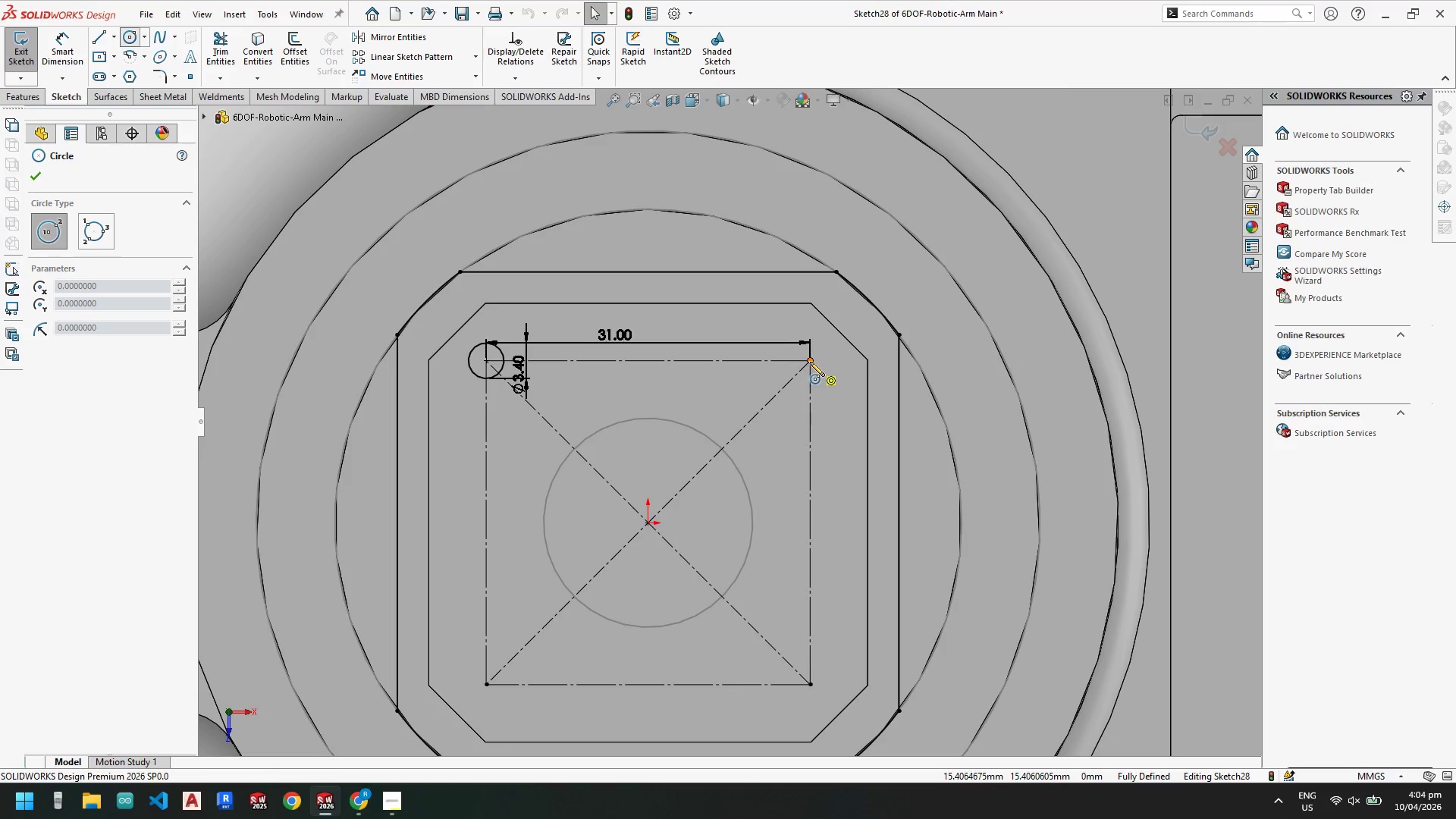 
left_click([811, 355])
 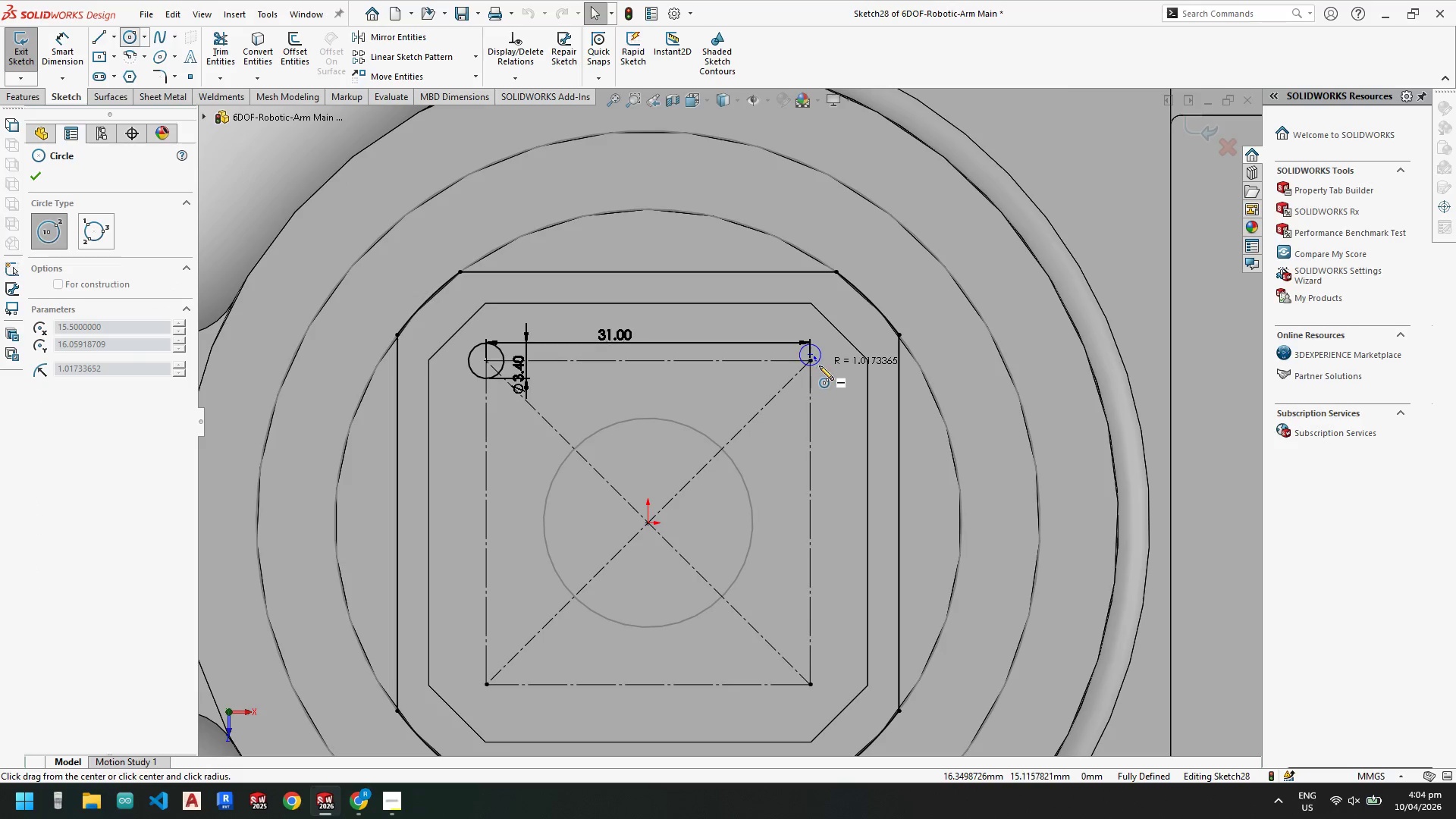 
key(Escape)
 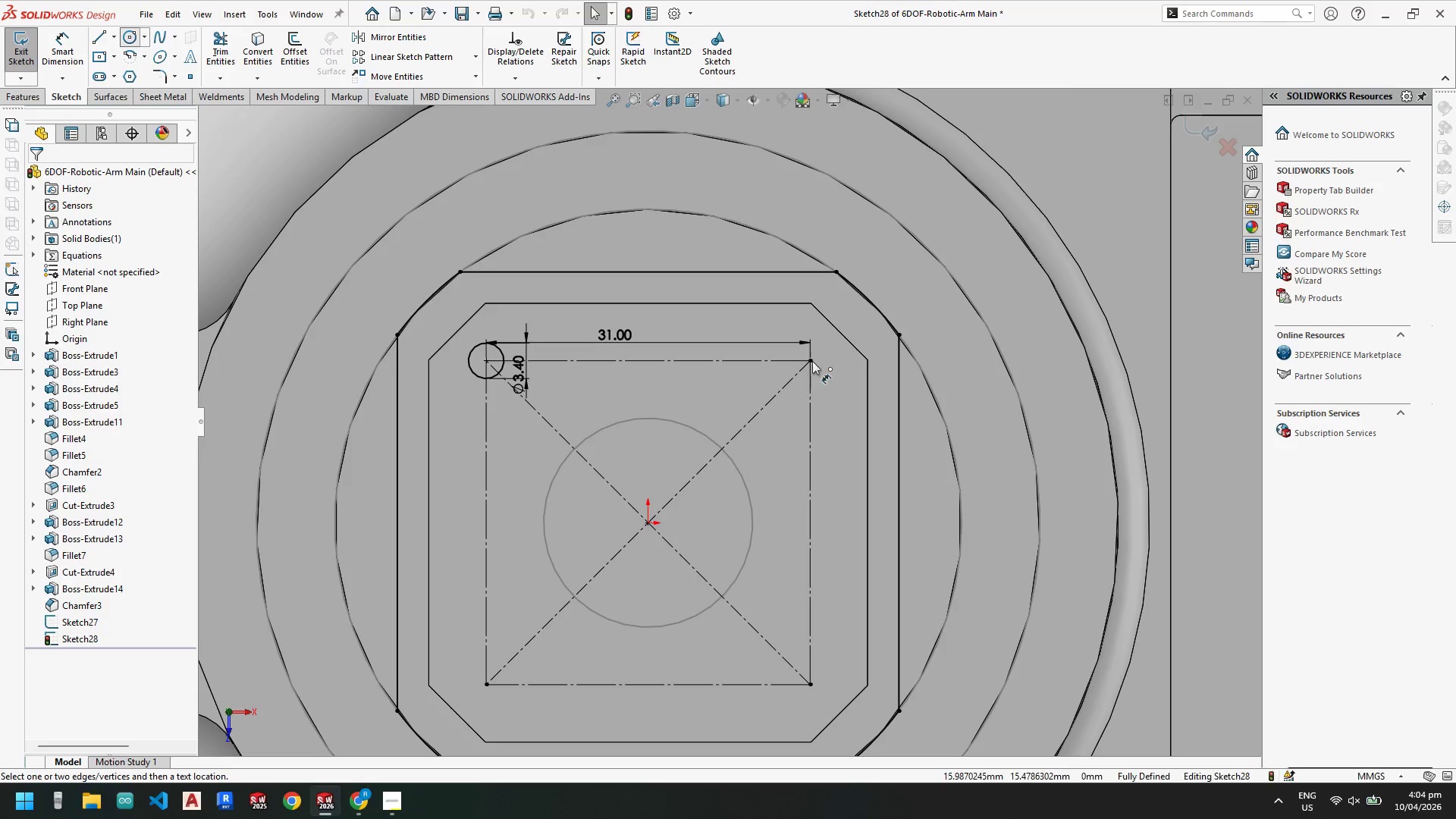 
key(Escape)
 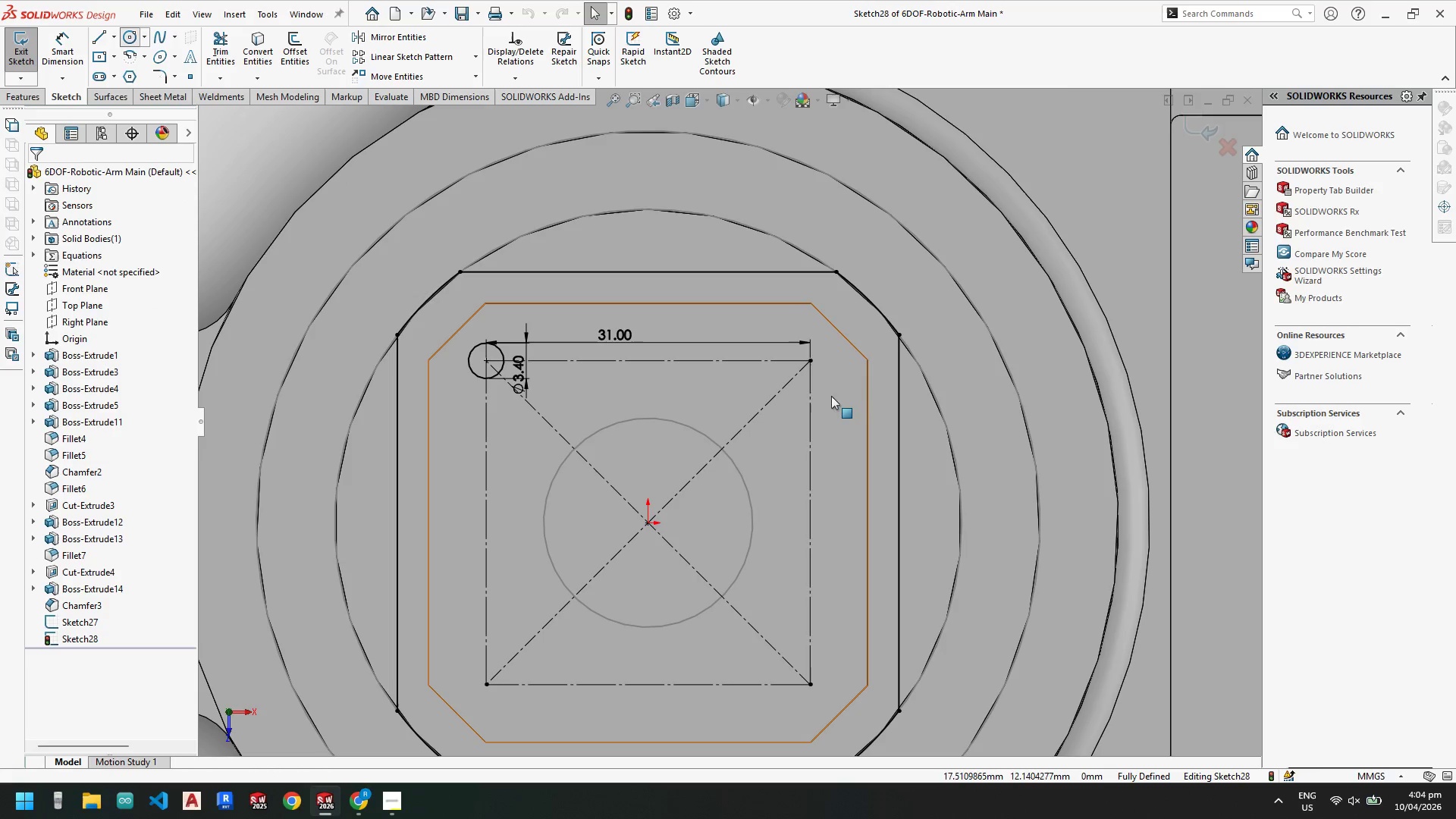 
key(Escape)
 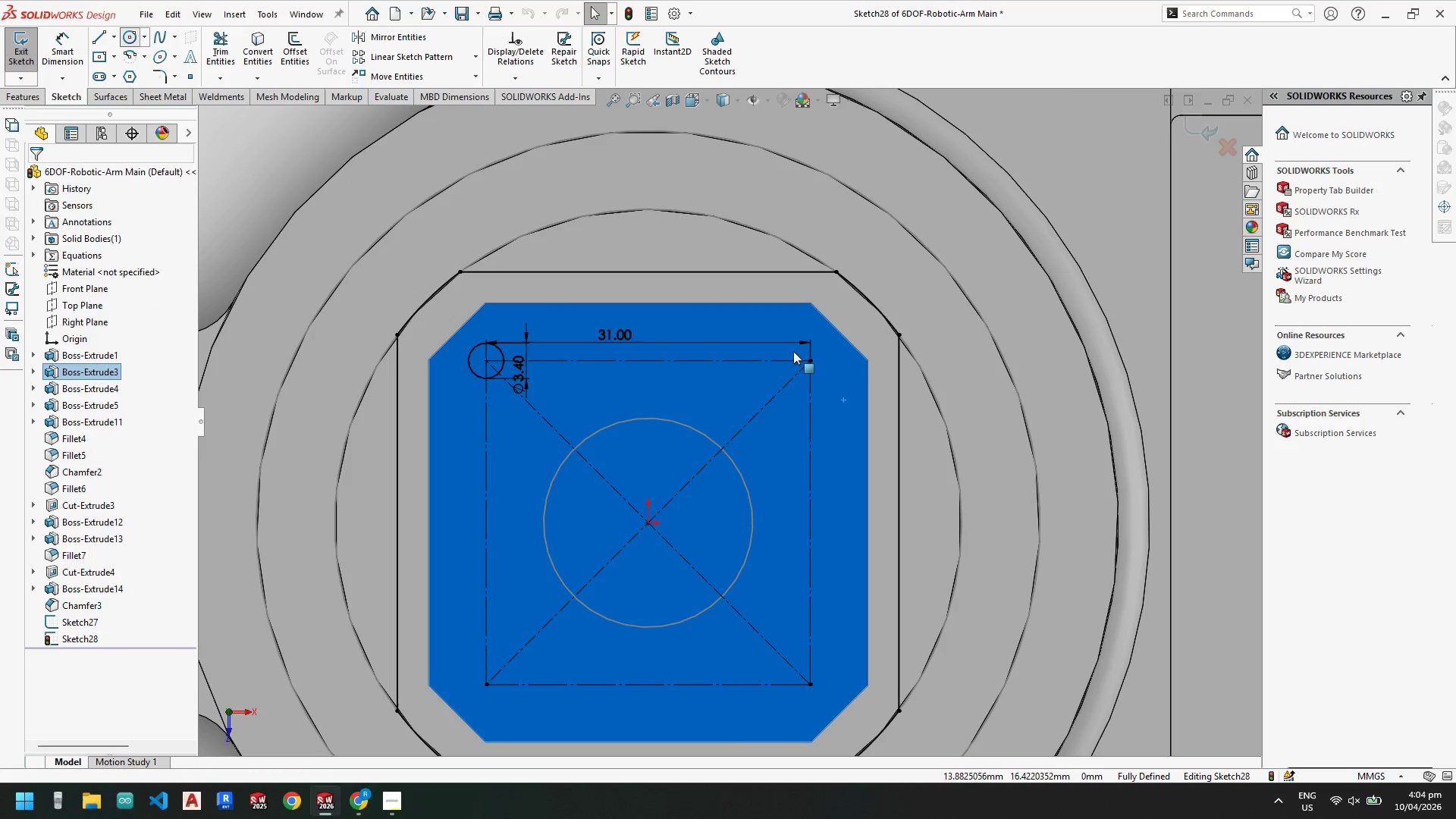 
key(Escape)
 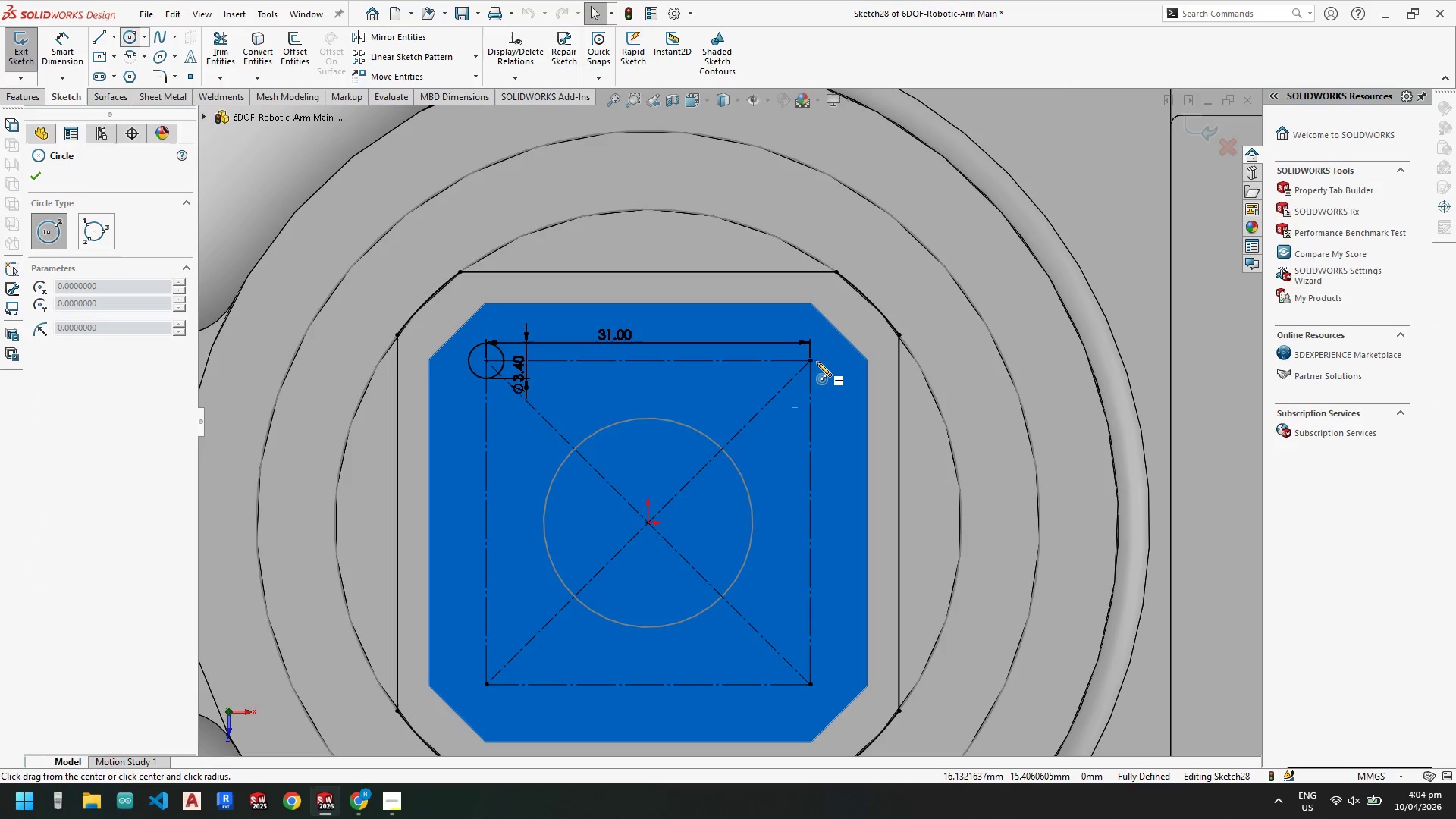 
left_click([814, 362])
 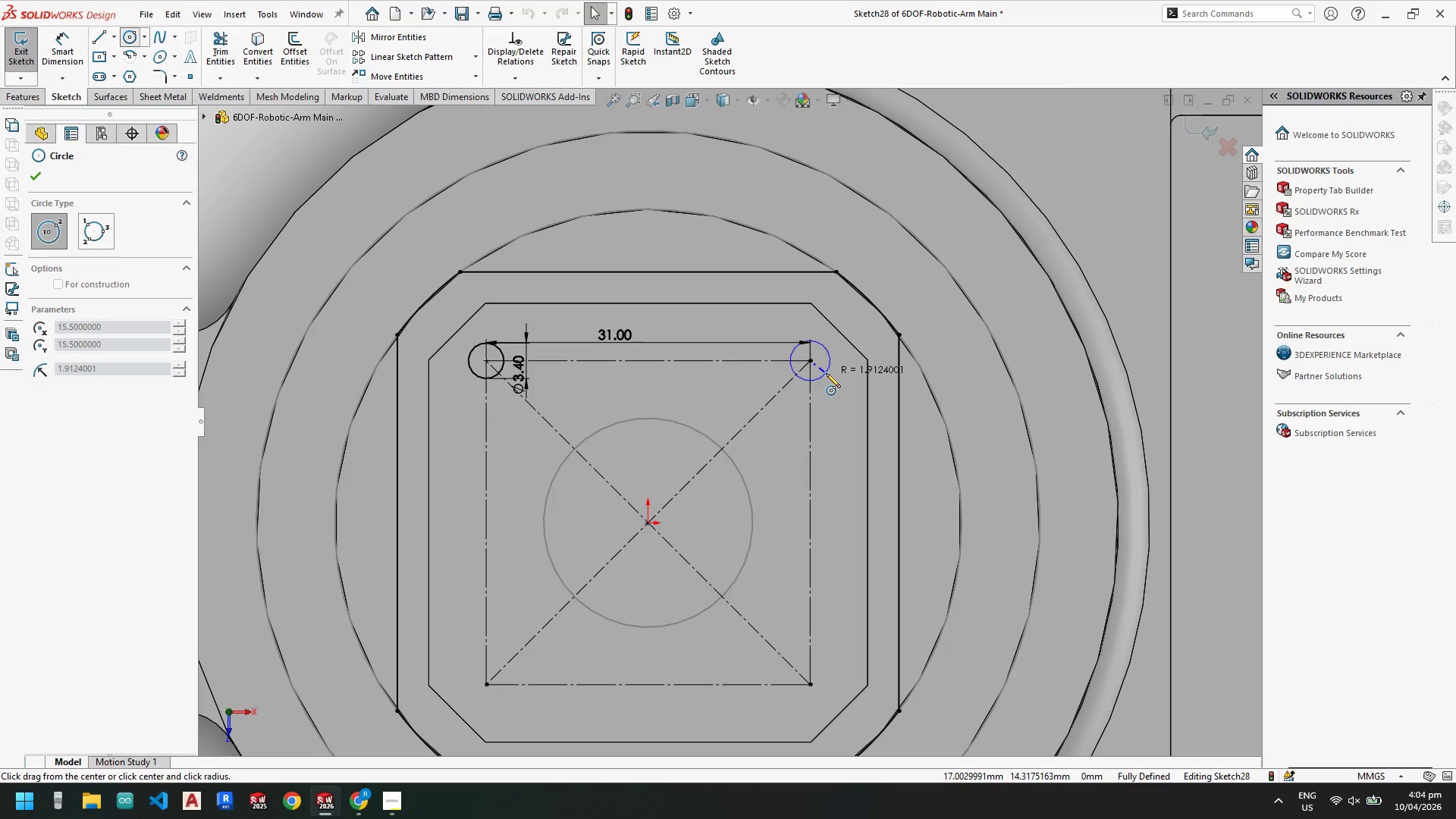 
left_click([826, 373])
 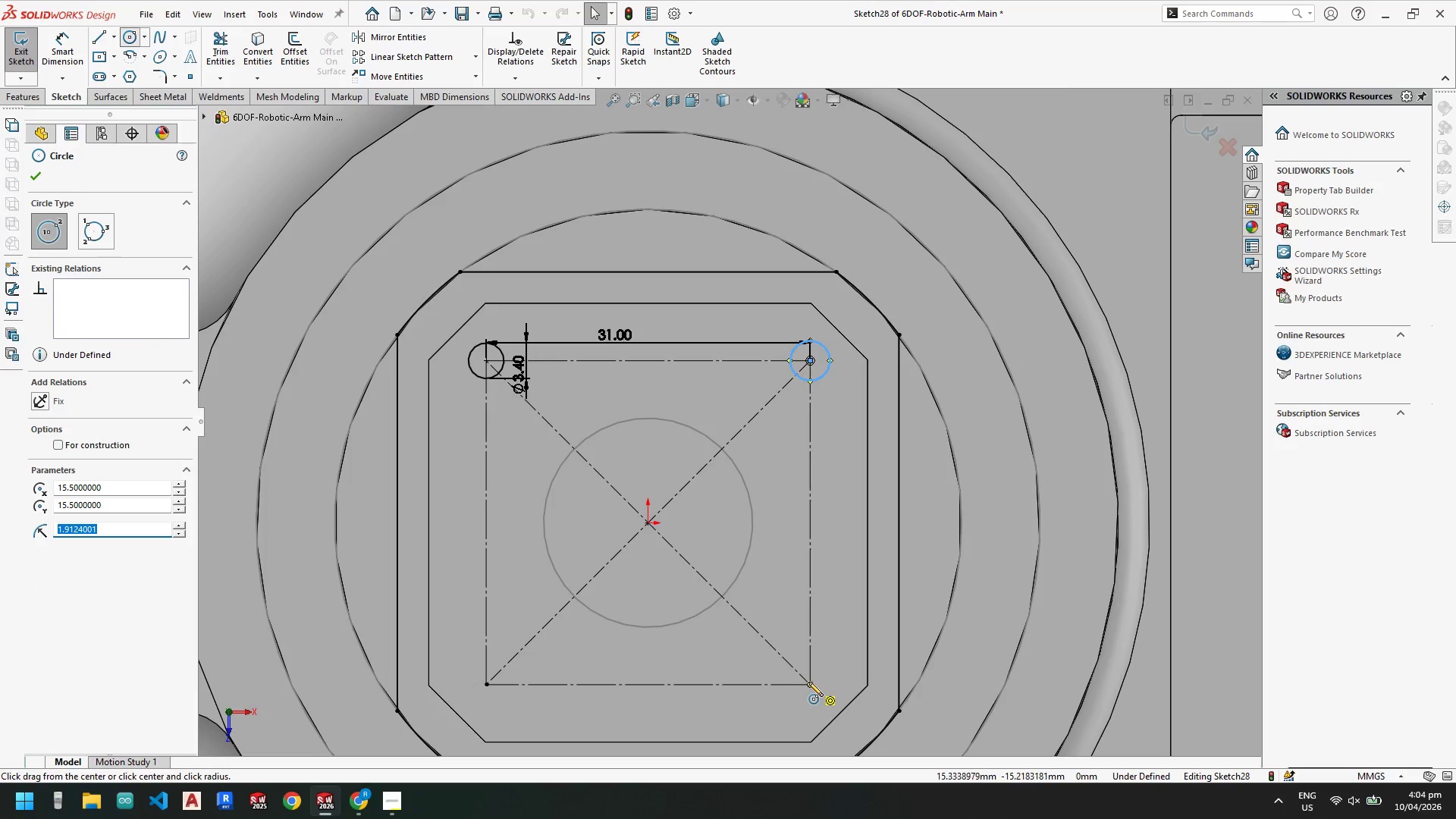 
left_click([811, 685])
 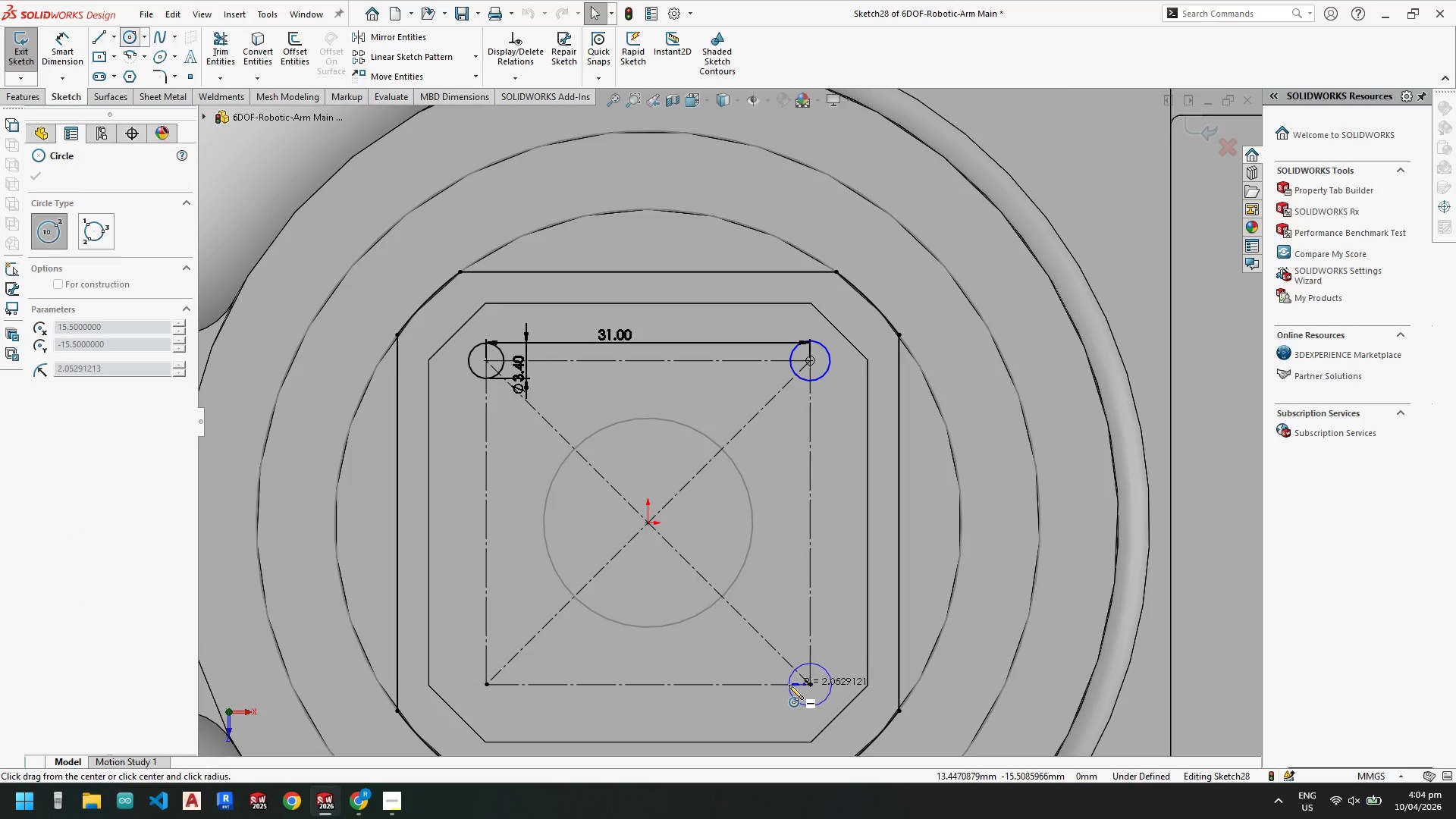 
left_click([789, 685])
 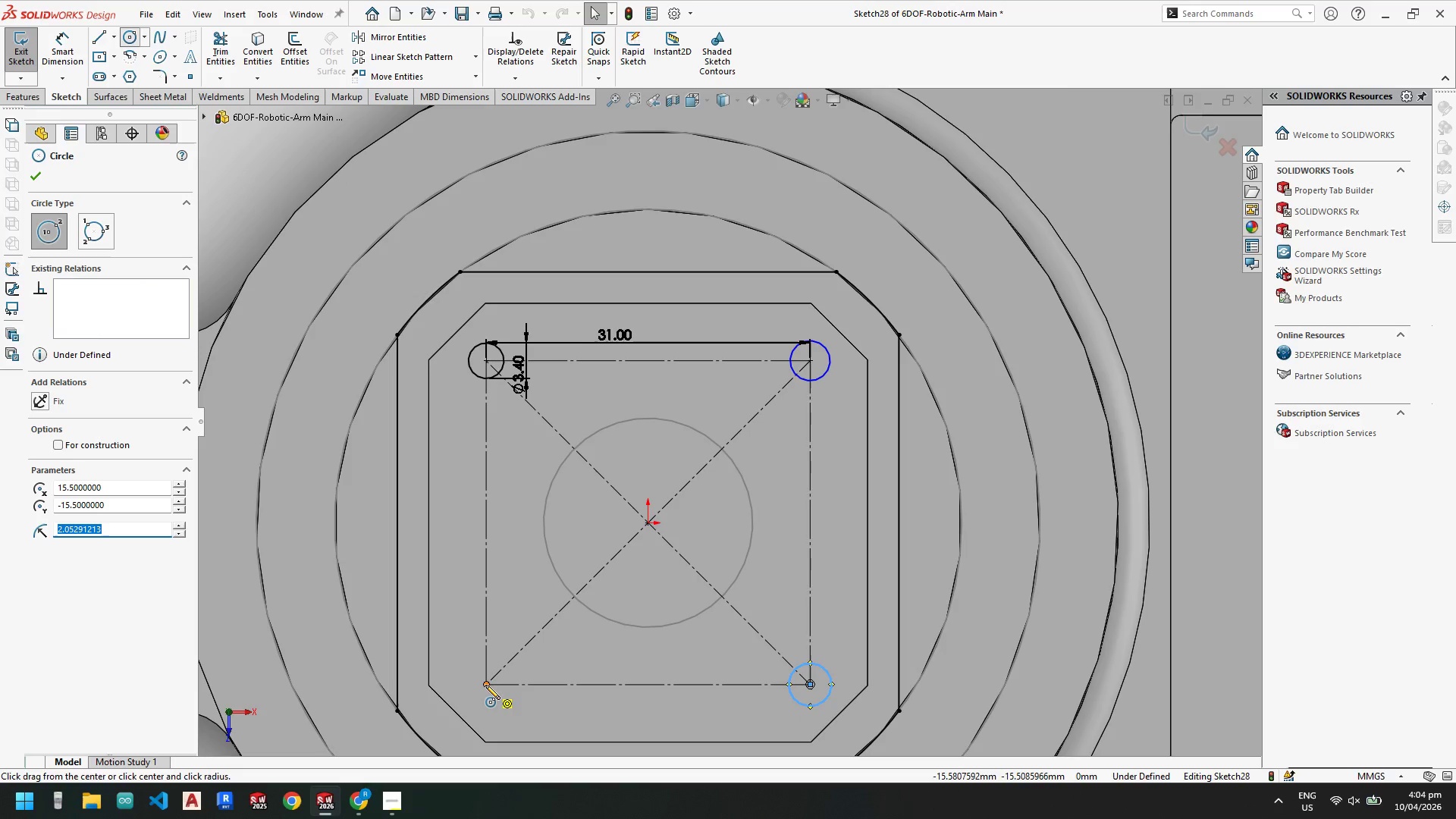 
left_click([486, 685])
 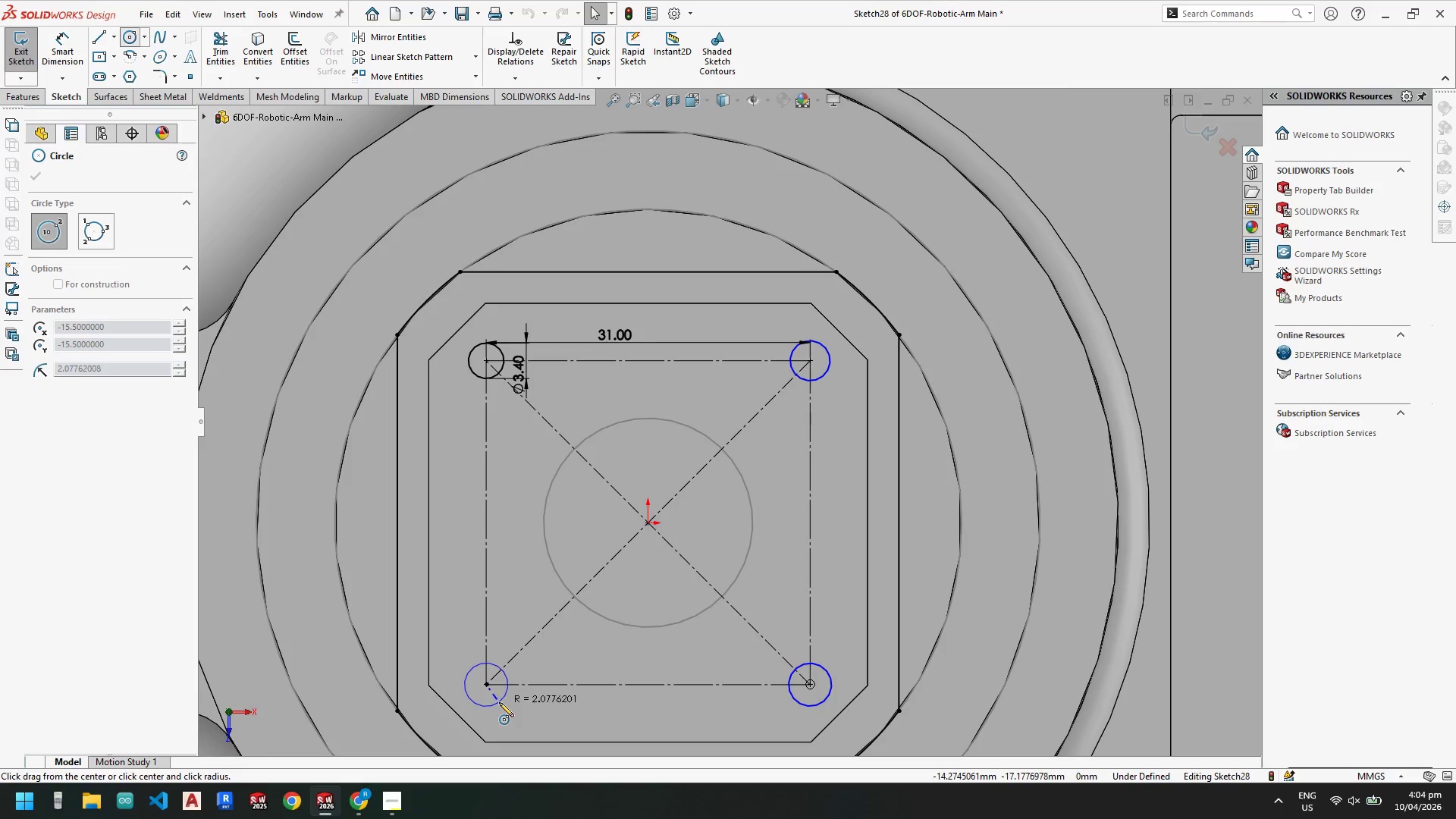 
key(Escape)
 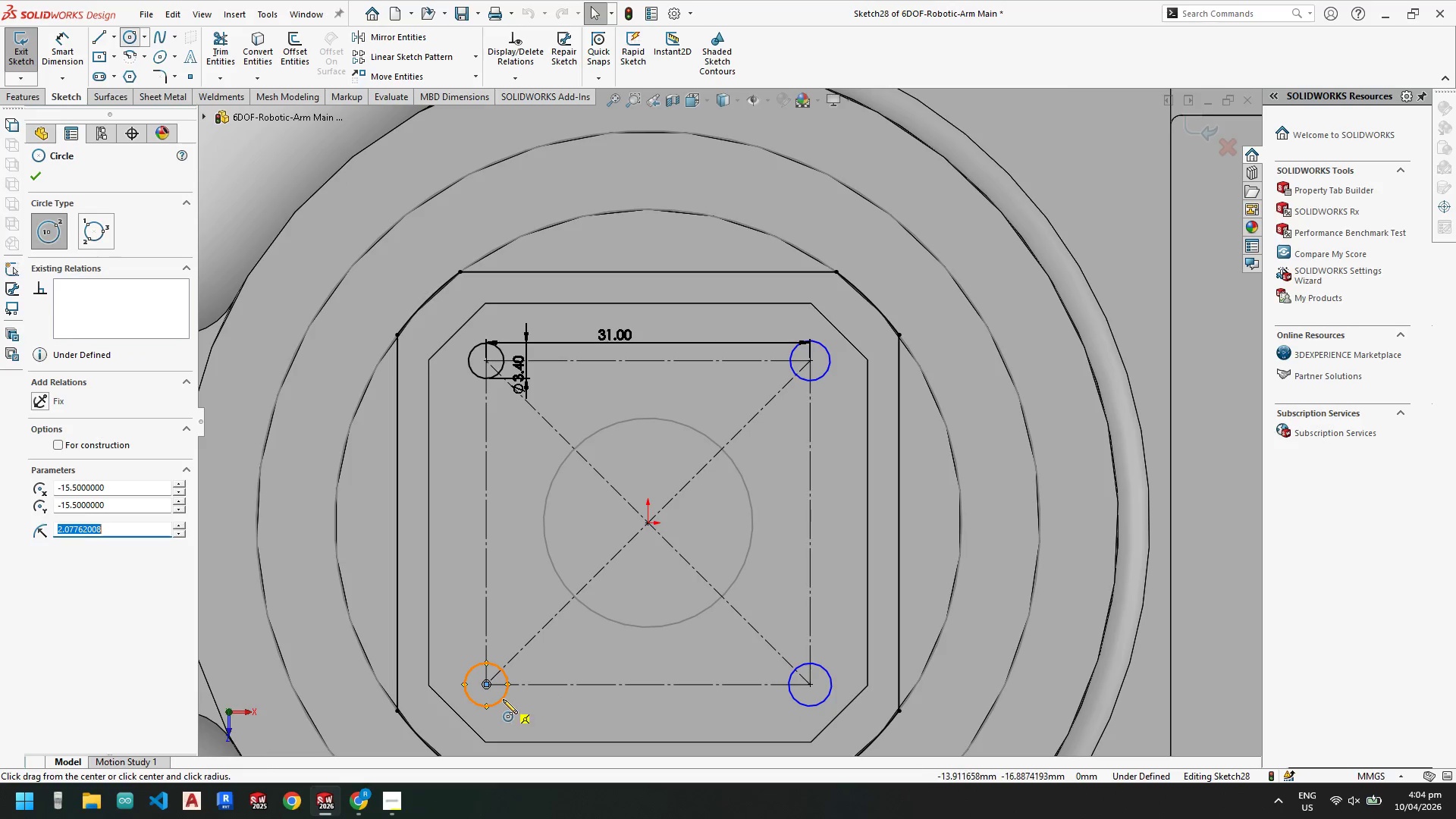 
key(Escape)
 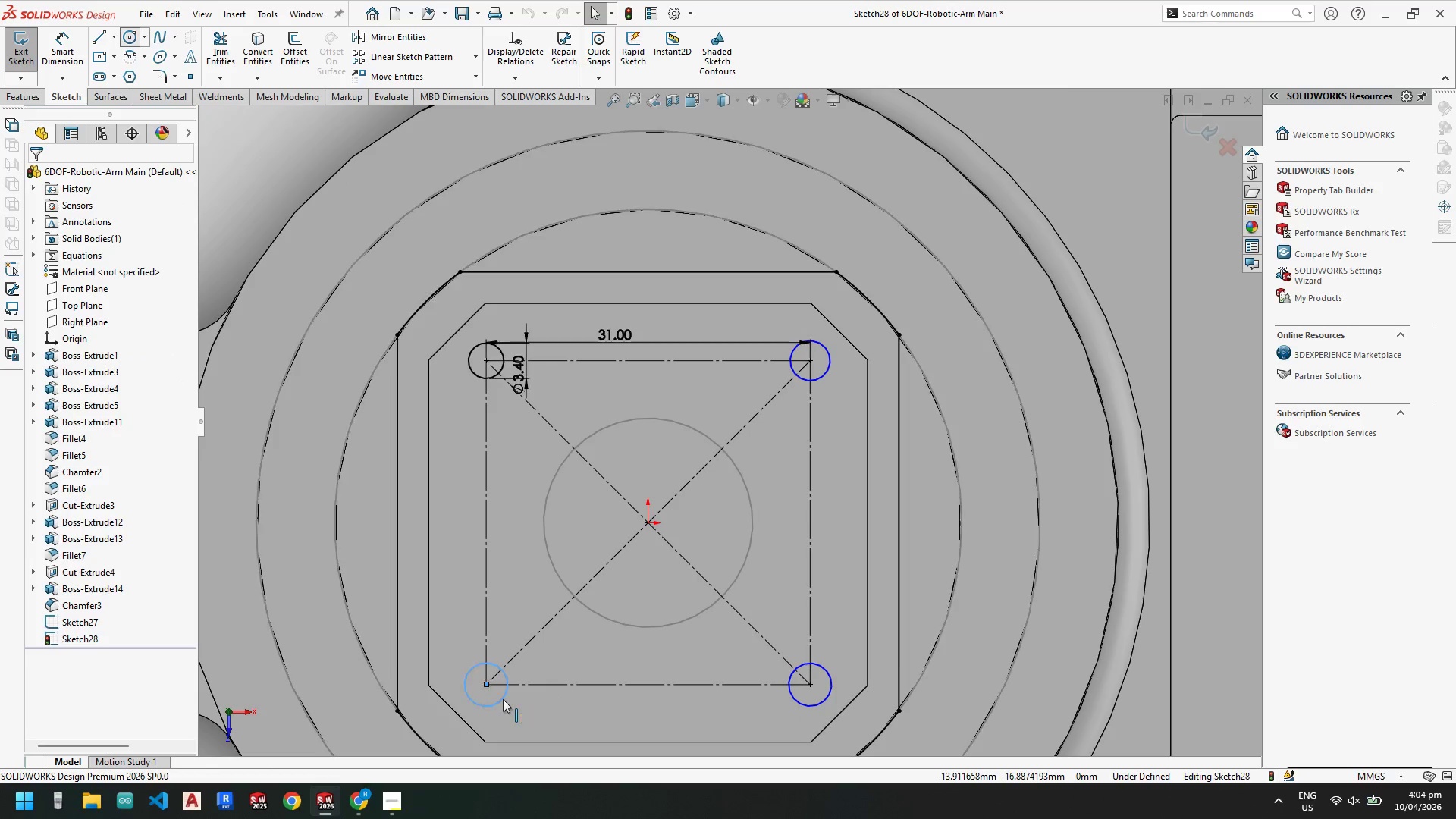 
key(Escape)
 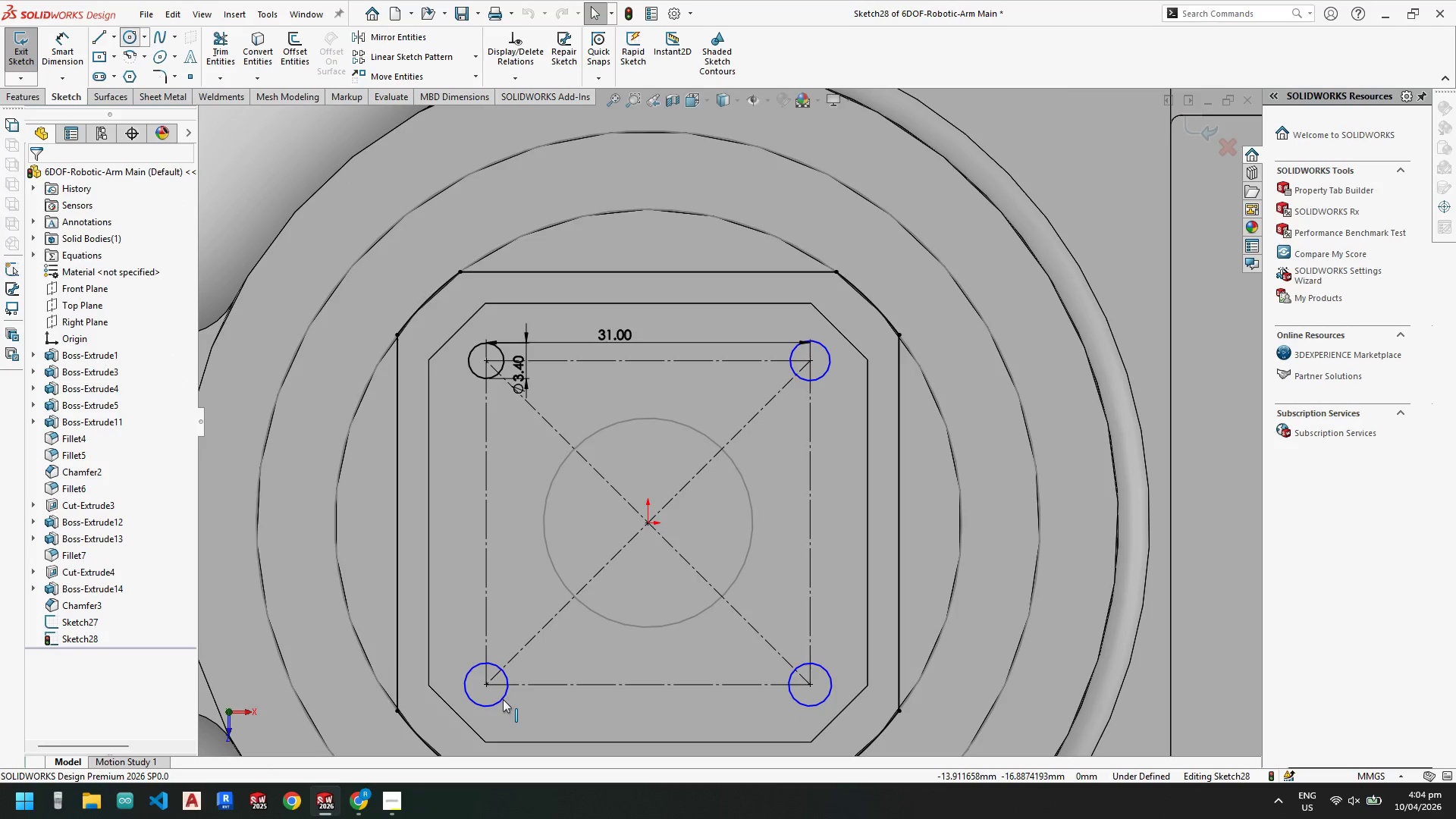 
key(Escape)
 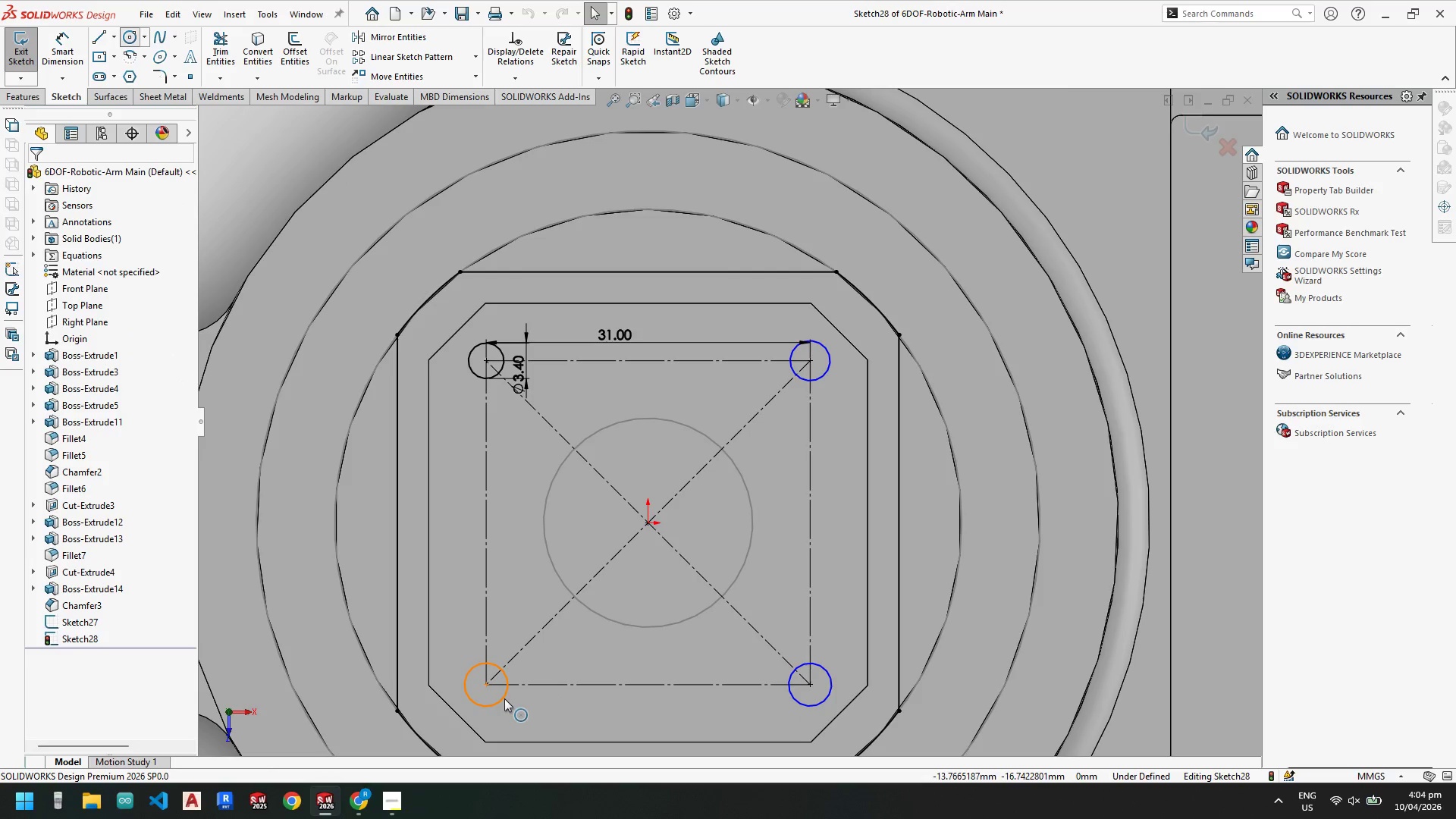 
left_click([501, 698])
 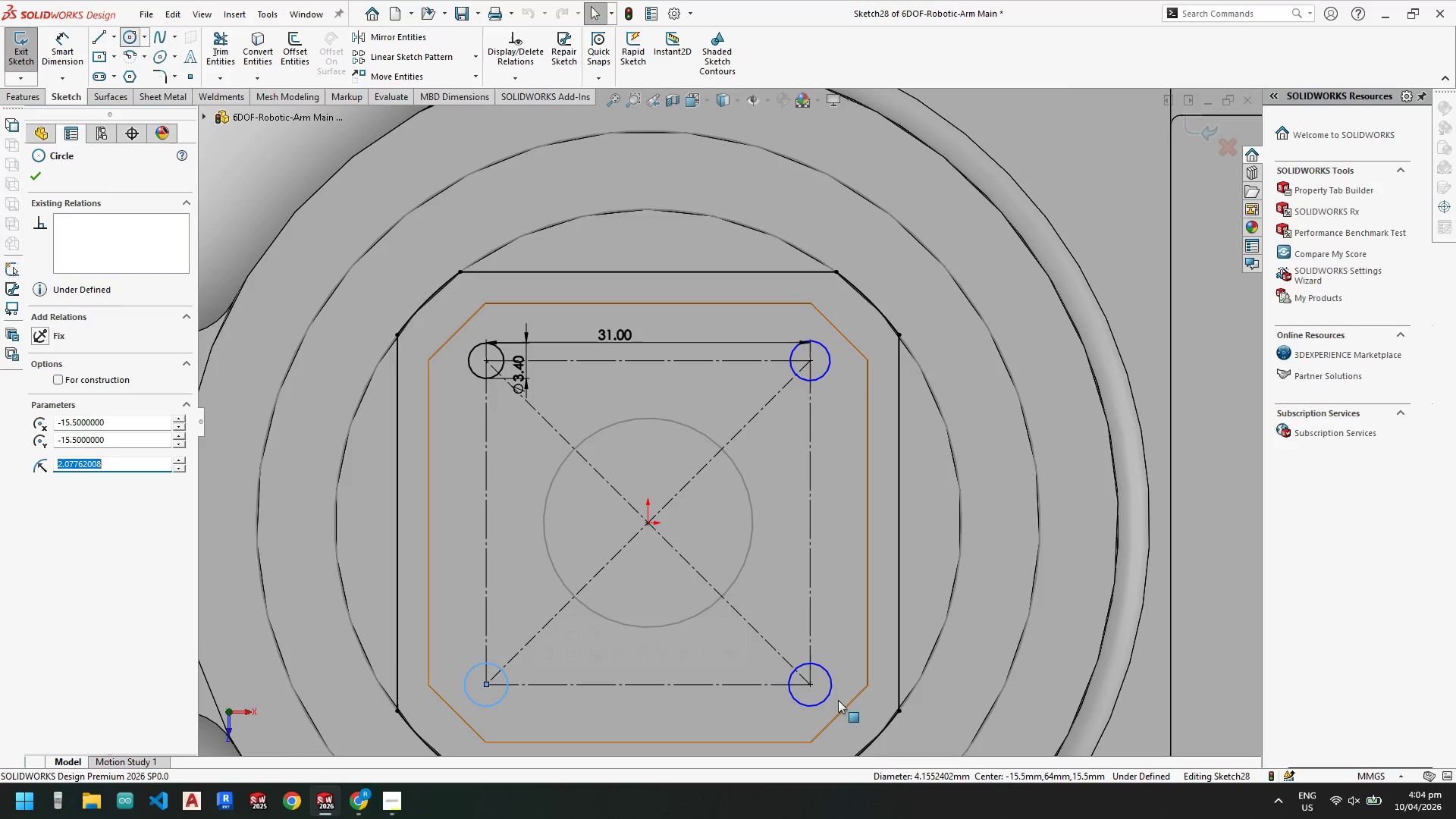 
hold_key(key=ControlLeft, duration=2.28)
left_click([810, 701])
 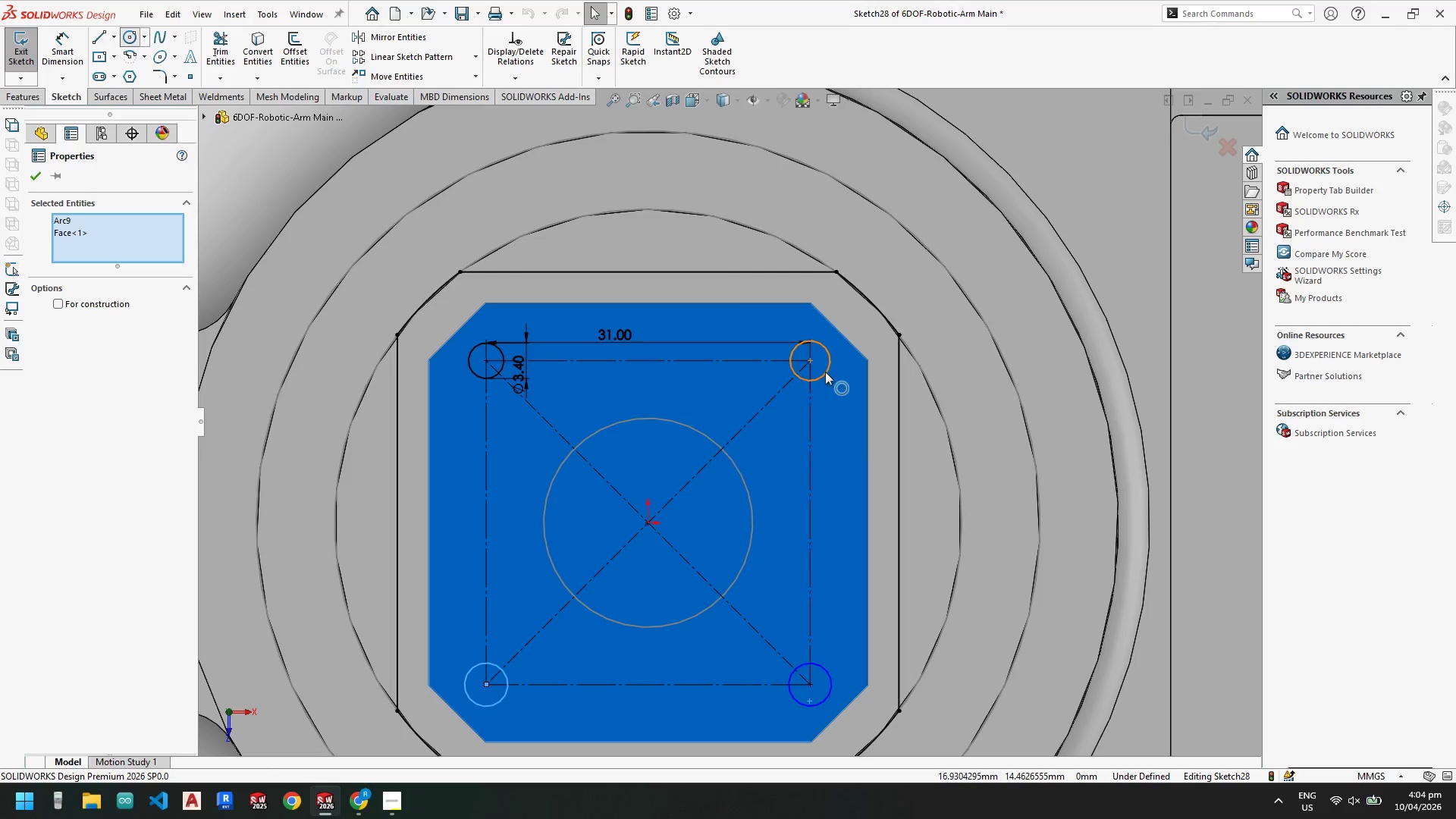 
left_click([825, 371])
 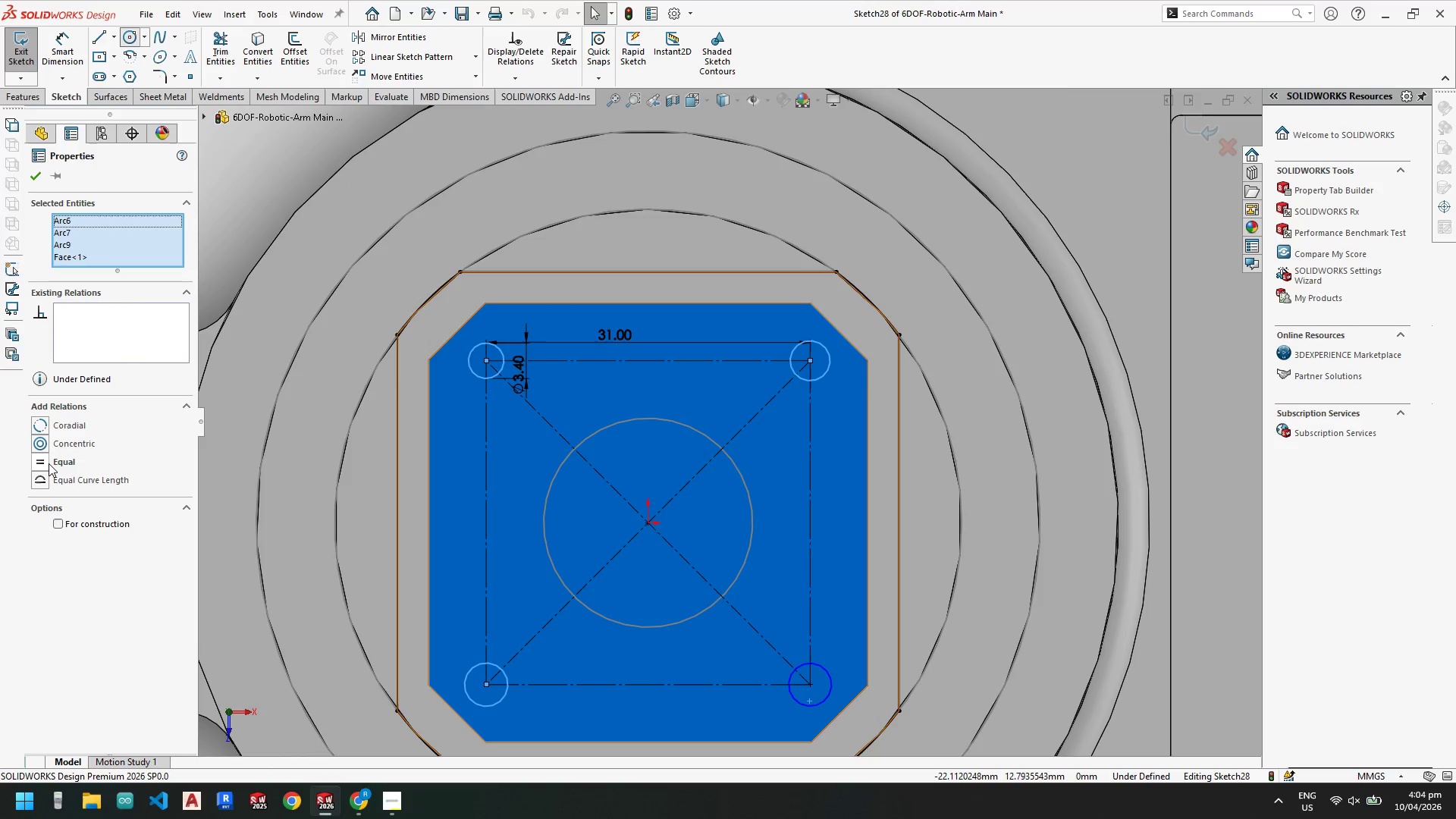 
key(Escape)
 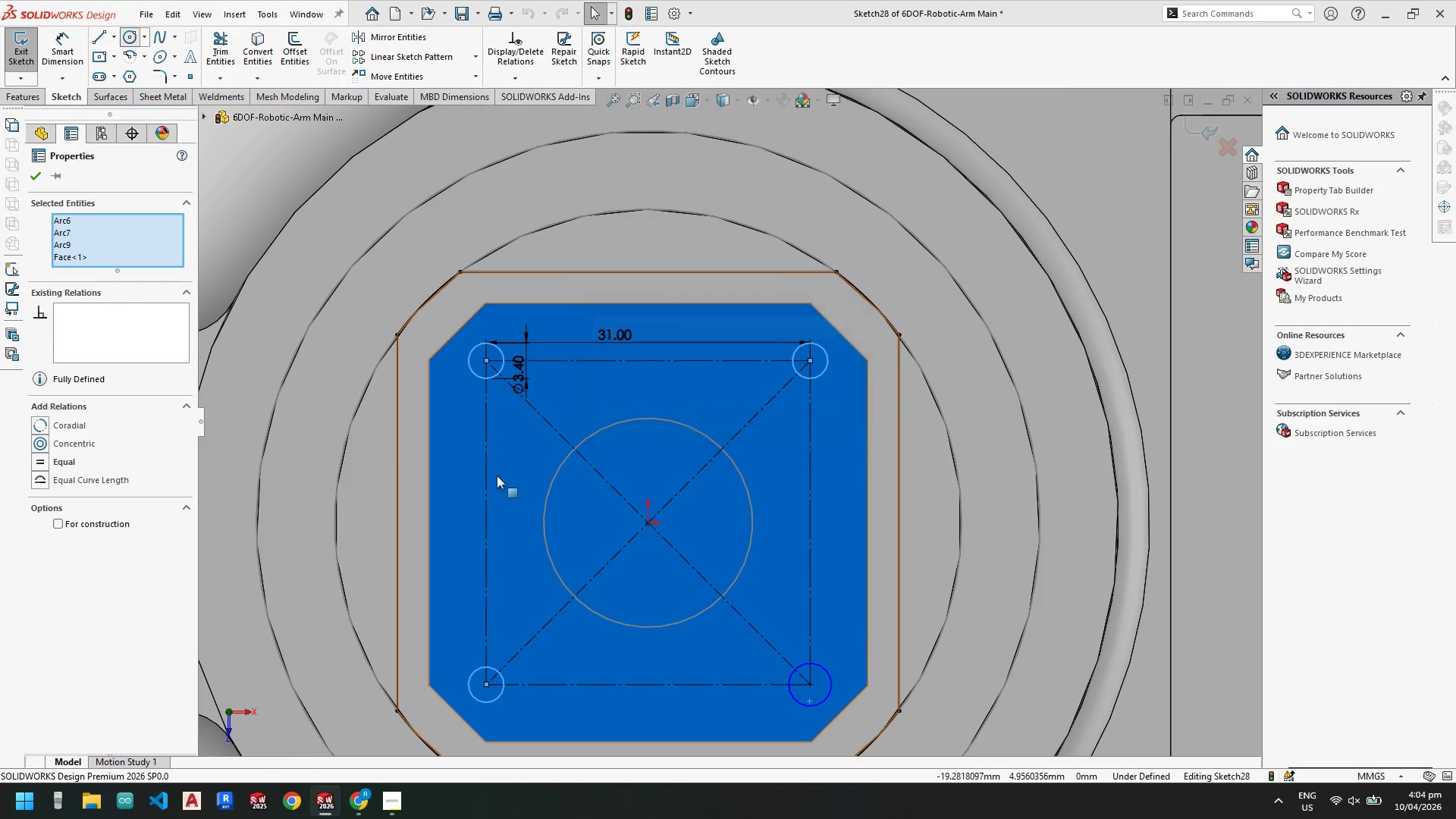 
key(Escape)
 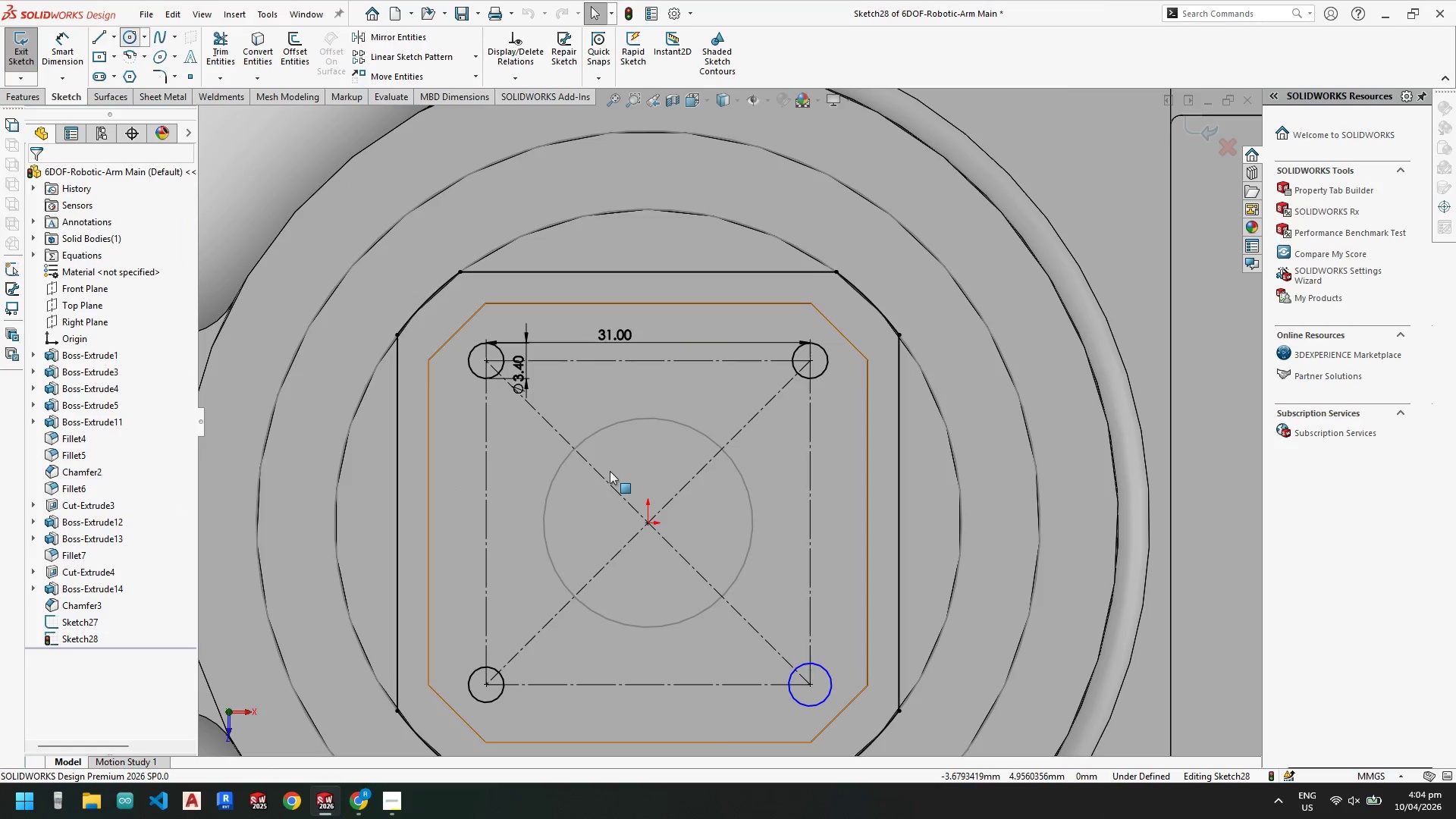 
key(Escape)
 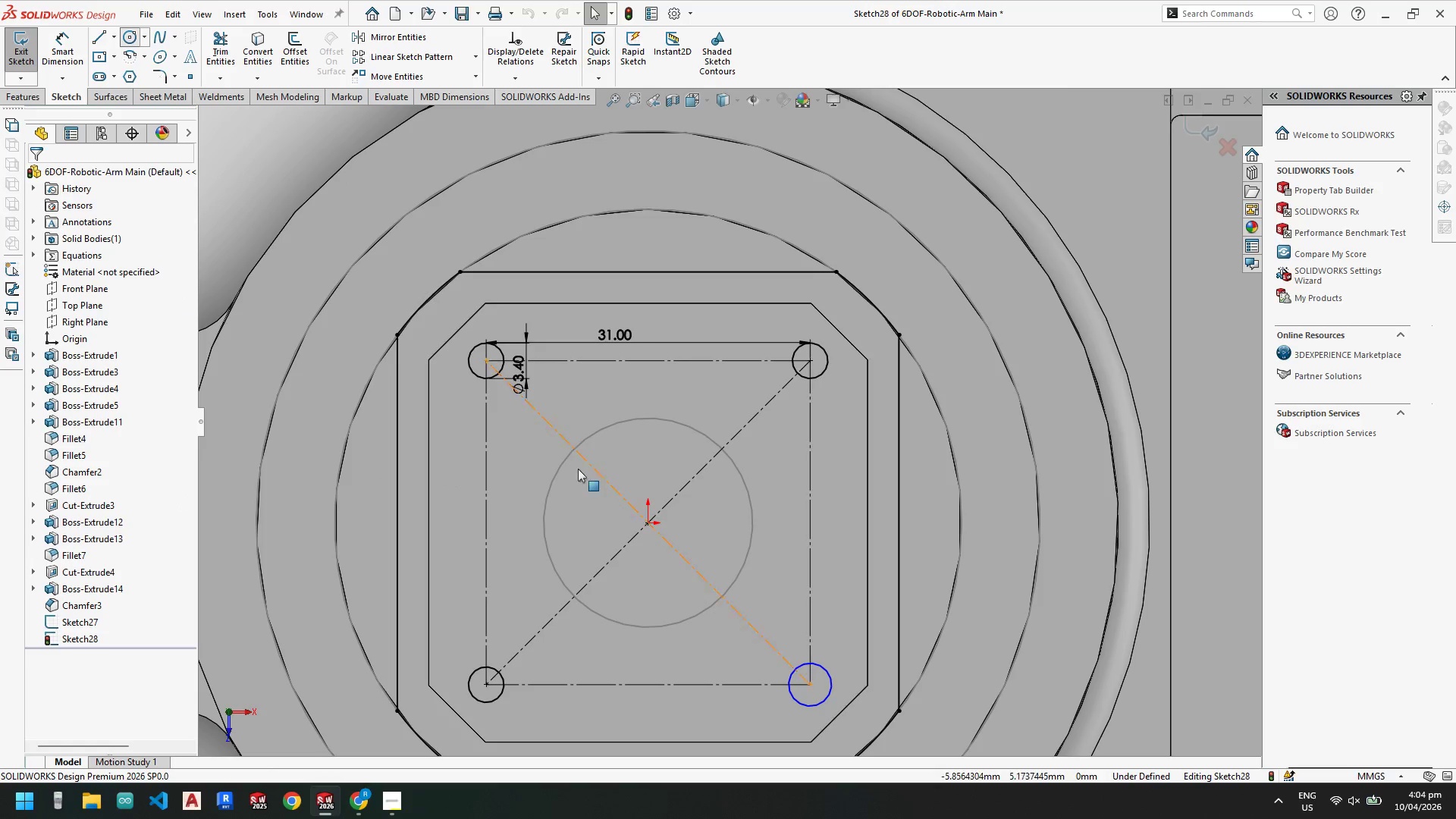 
key(Escape)
 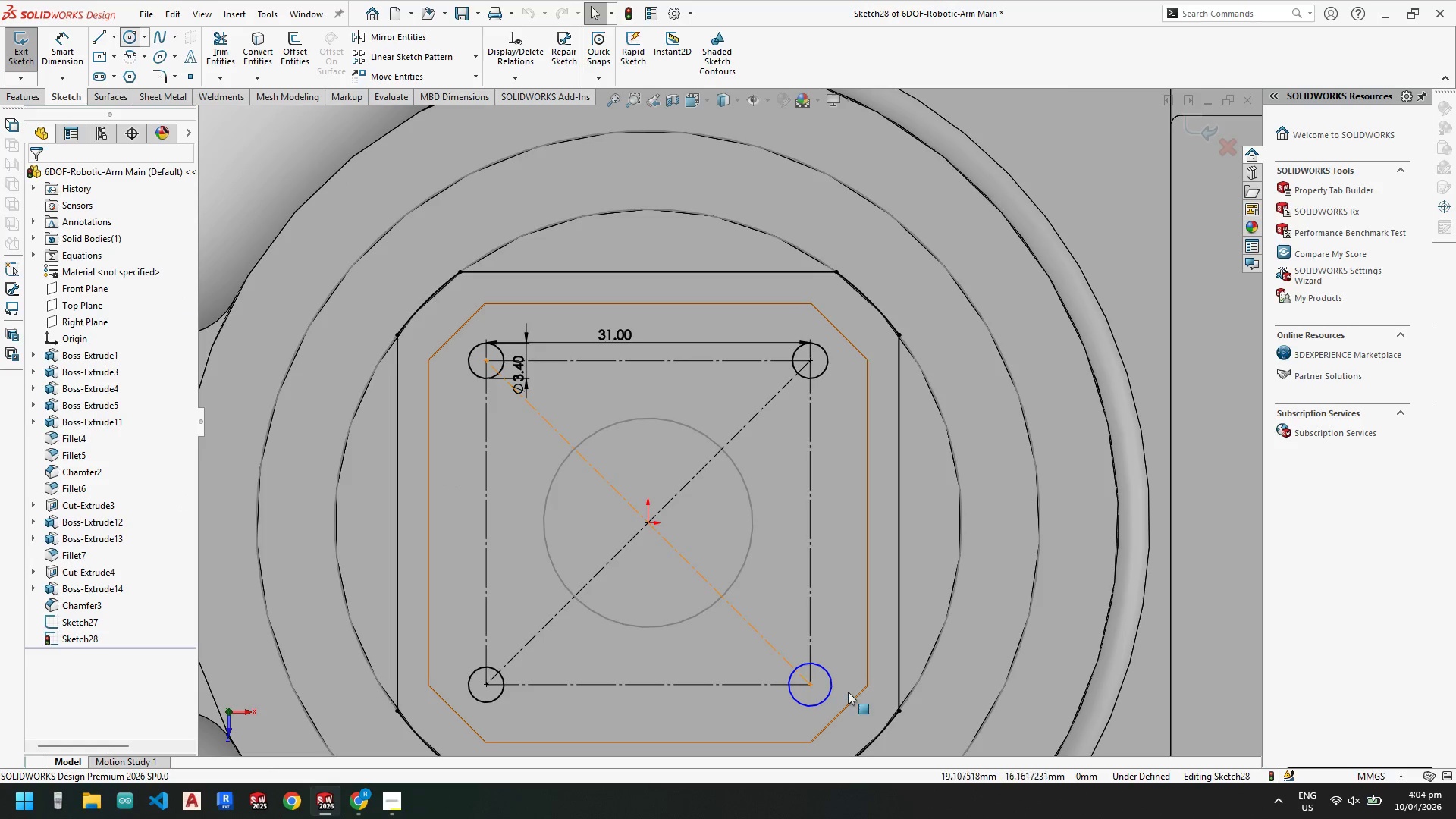 
key(Escape)
 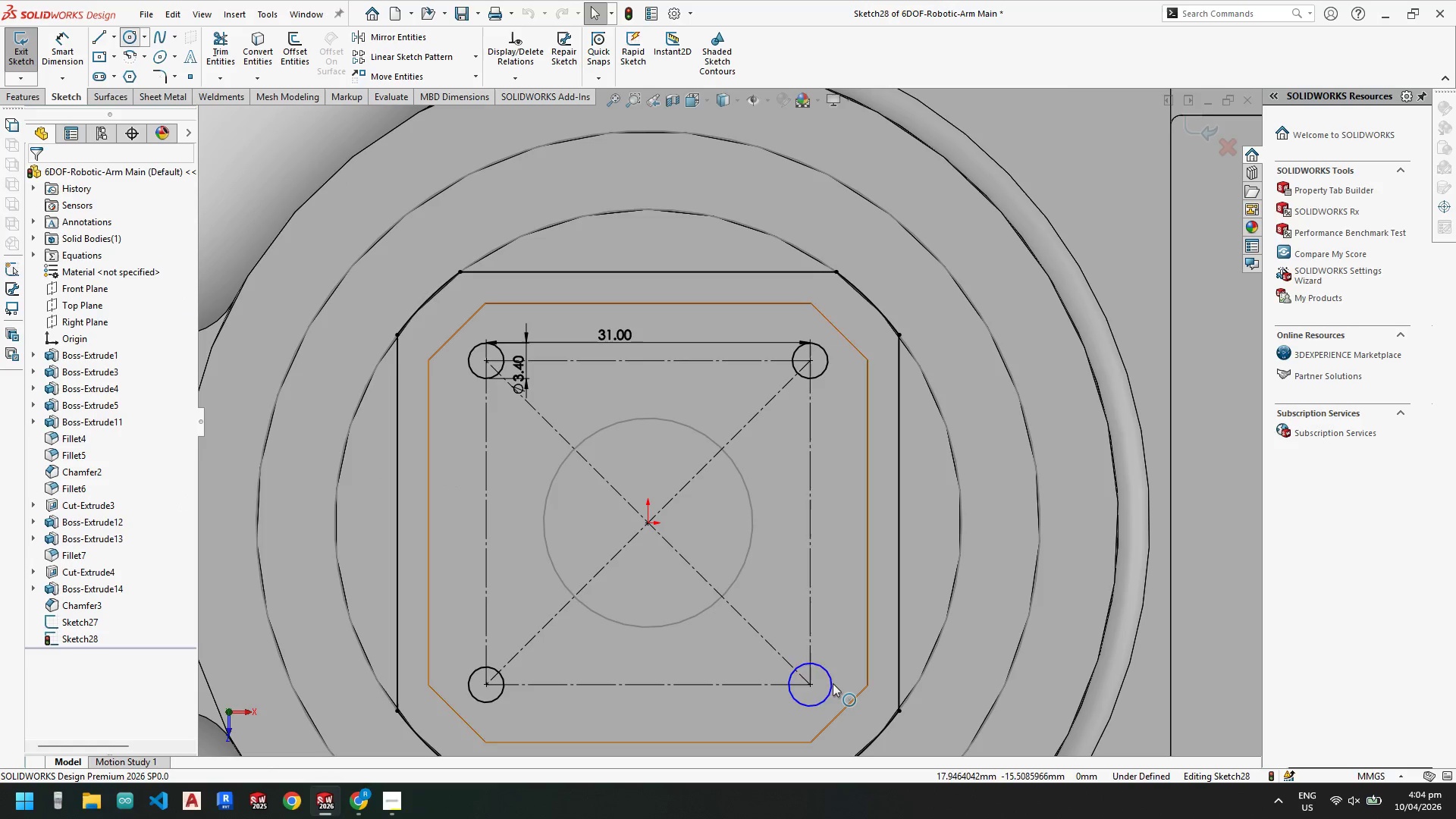 
left_click([831, 682])
 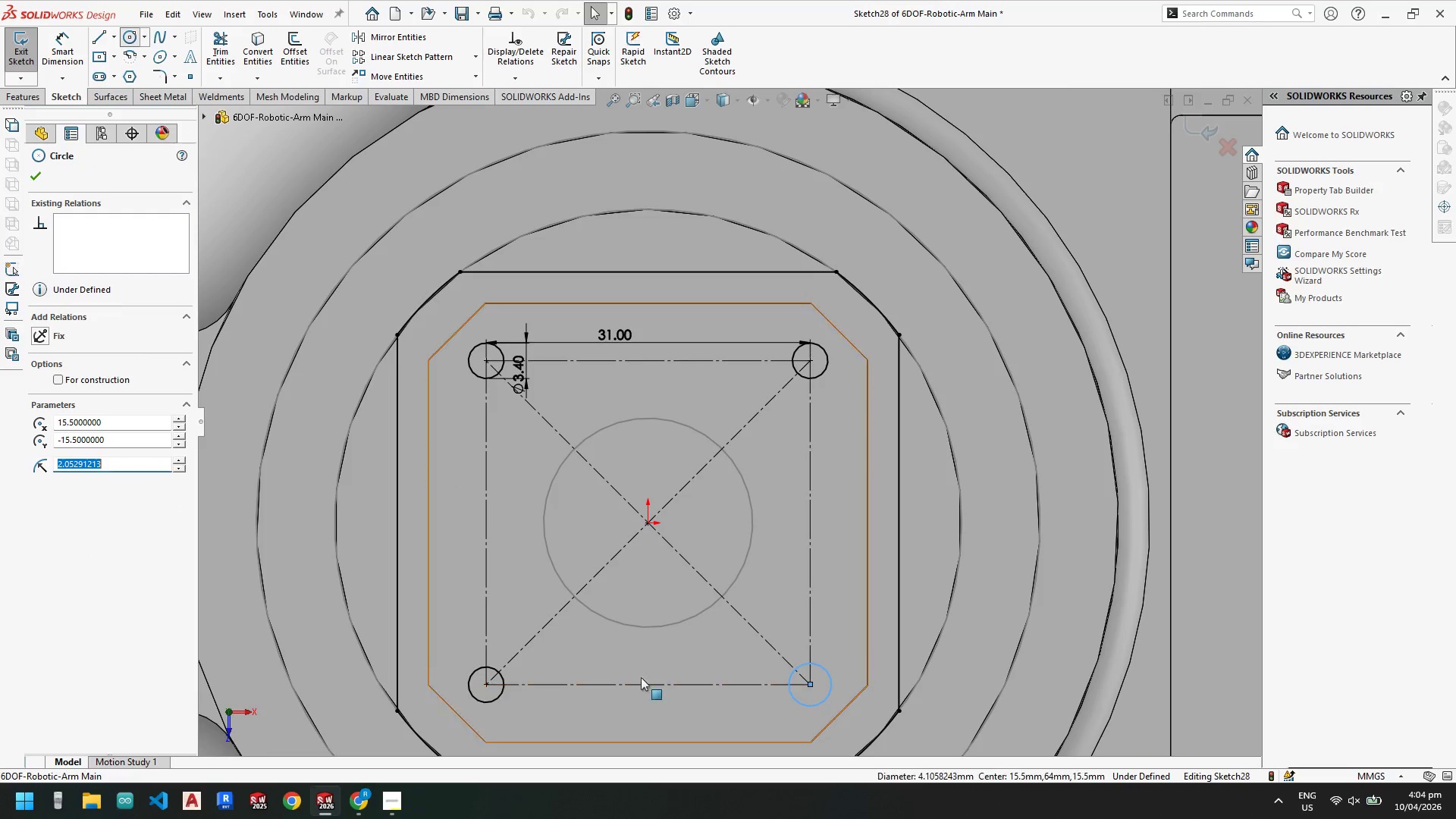 
hold_key(key=ControlLeft, duration=0.58)
left_click([504, 693])
 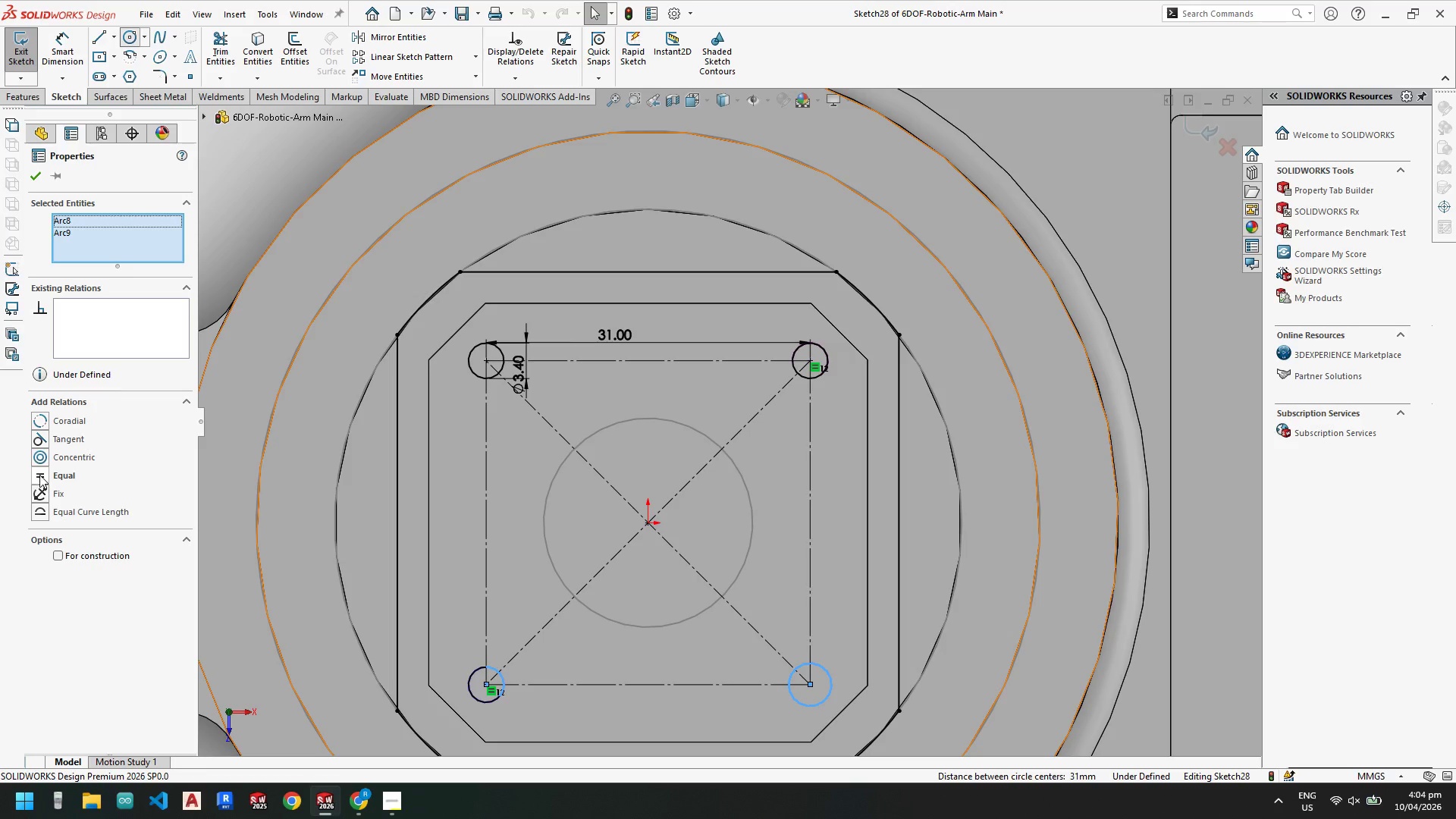 
key(Escape)
 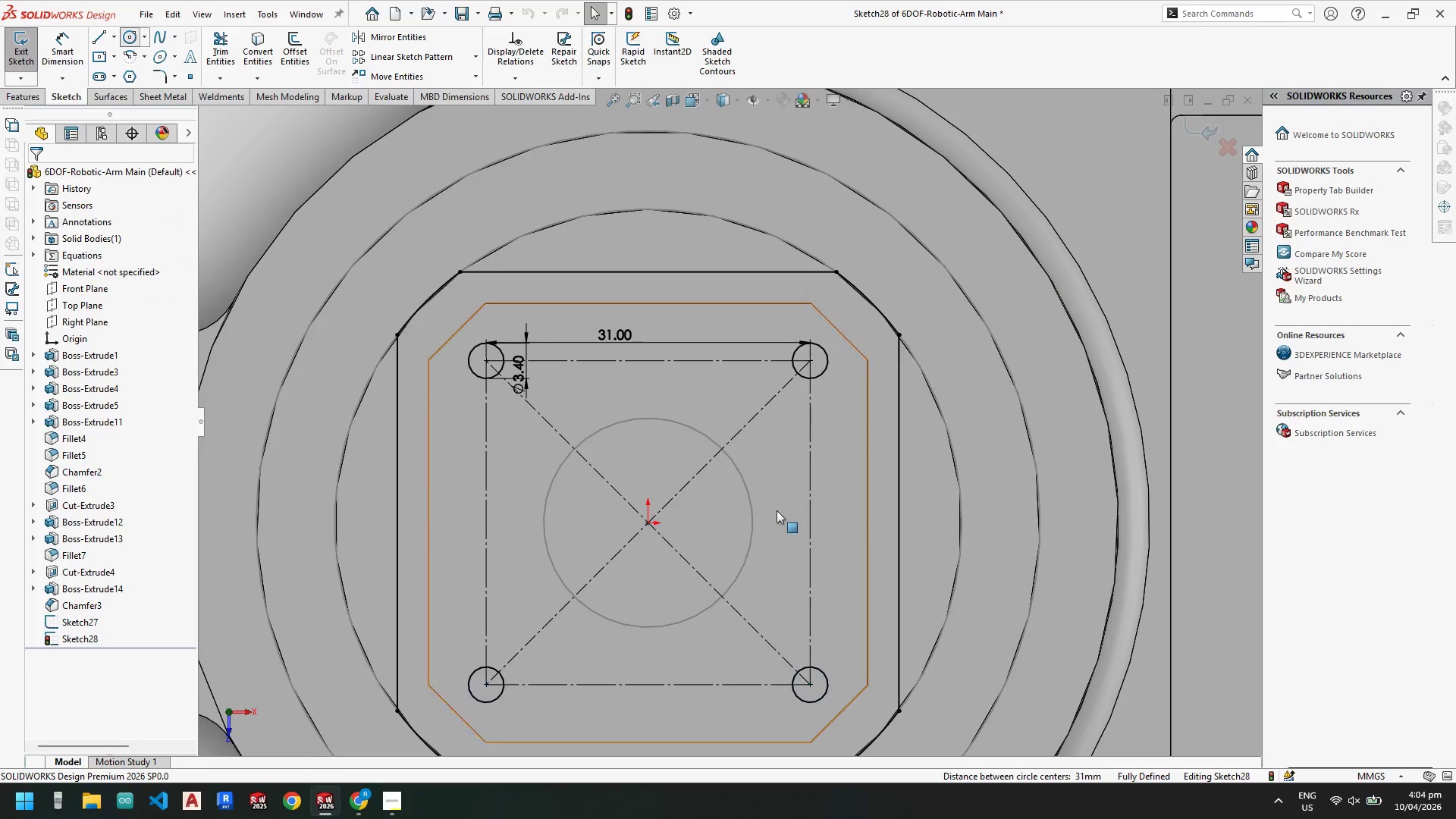 
key(Escape)
 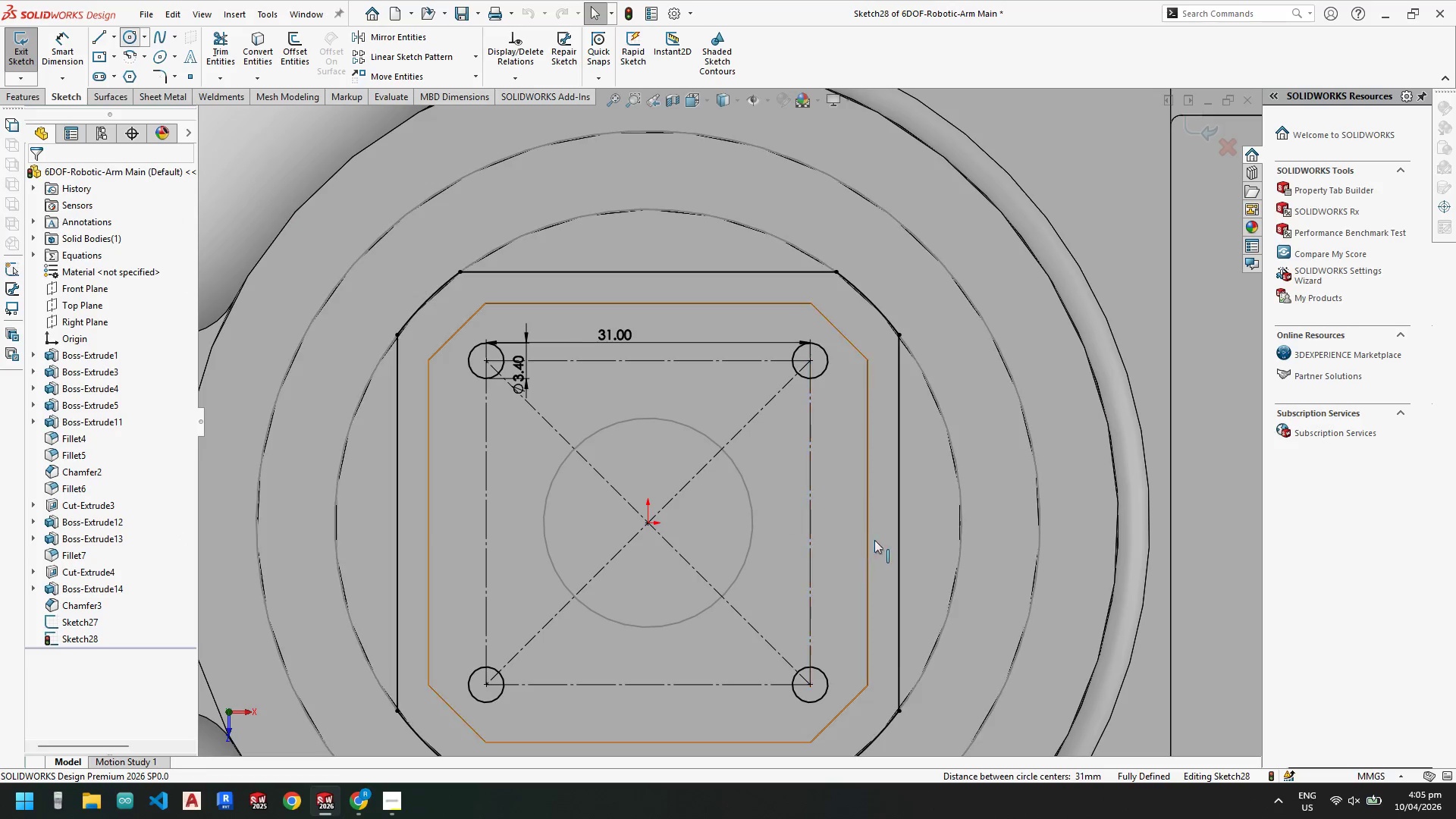 
key(Escape)
 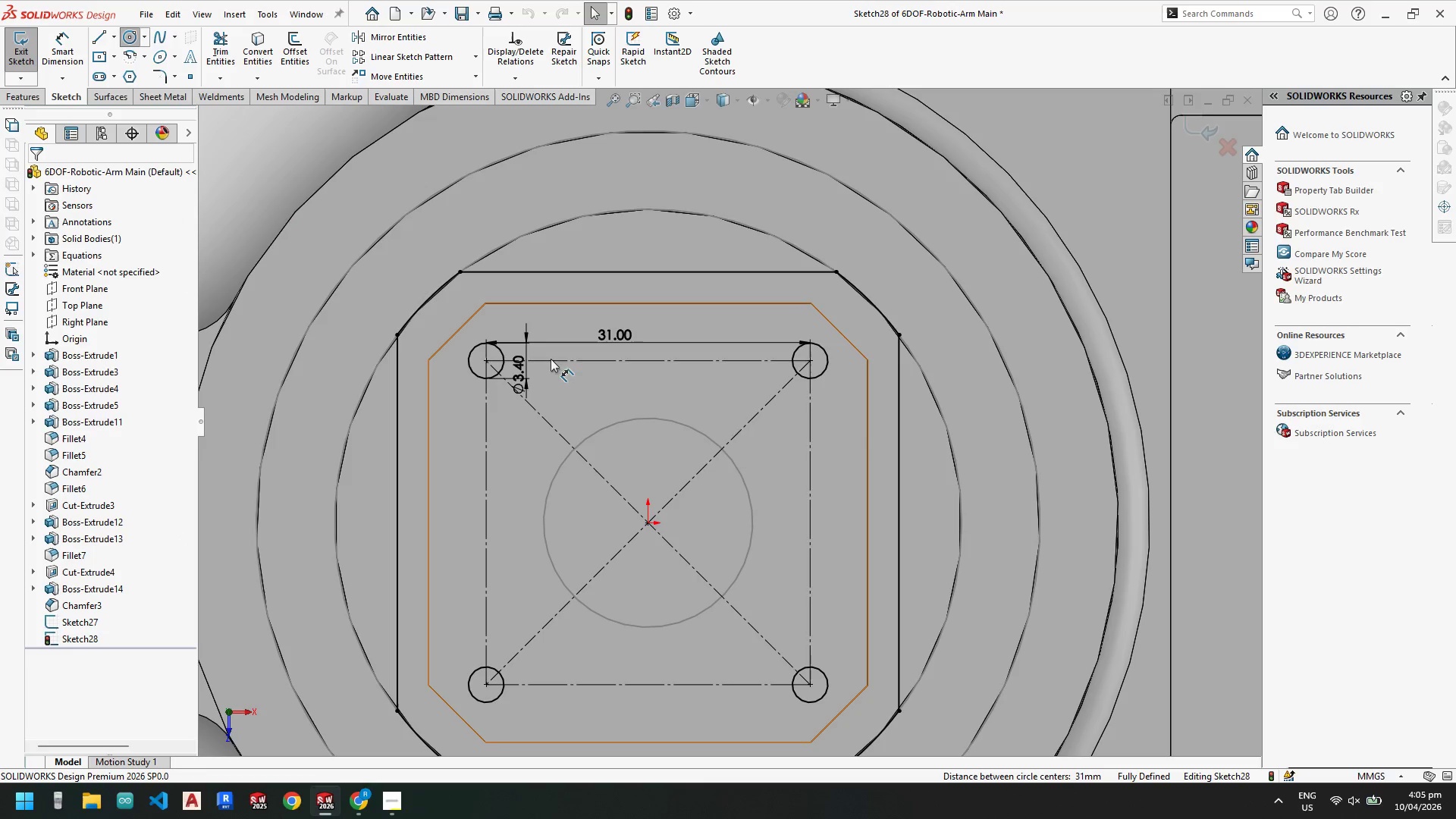 
scroll: coordinate [698, 410], scroll_direction: up, amount: 2.0
 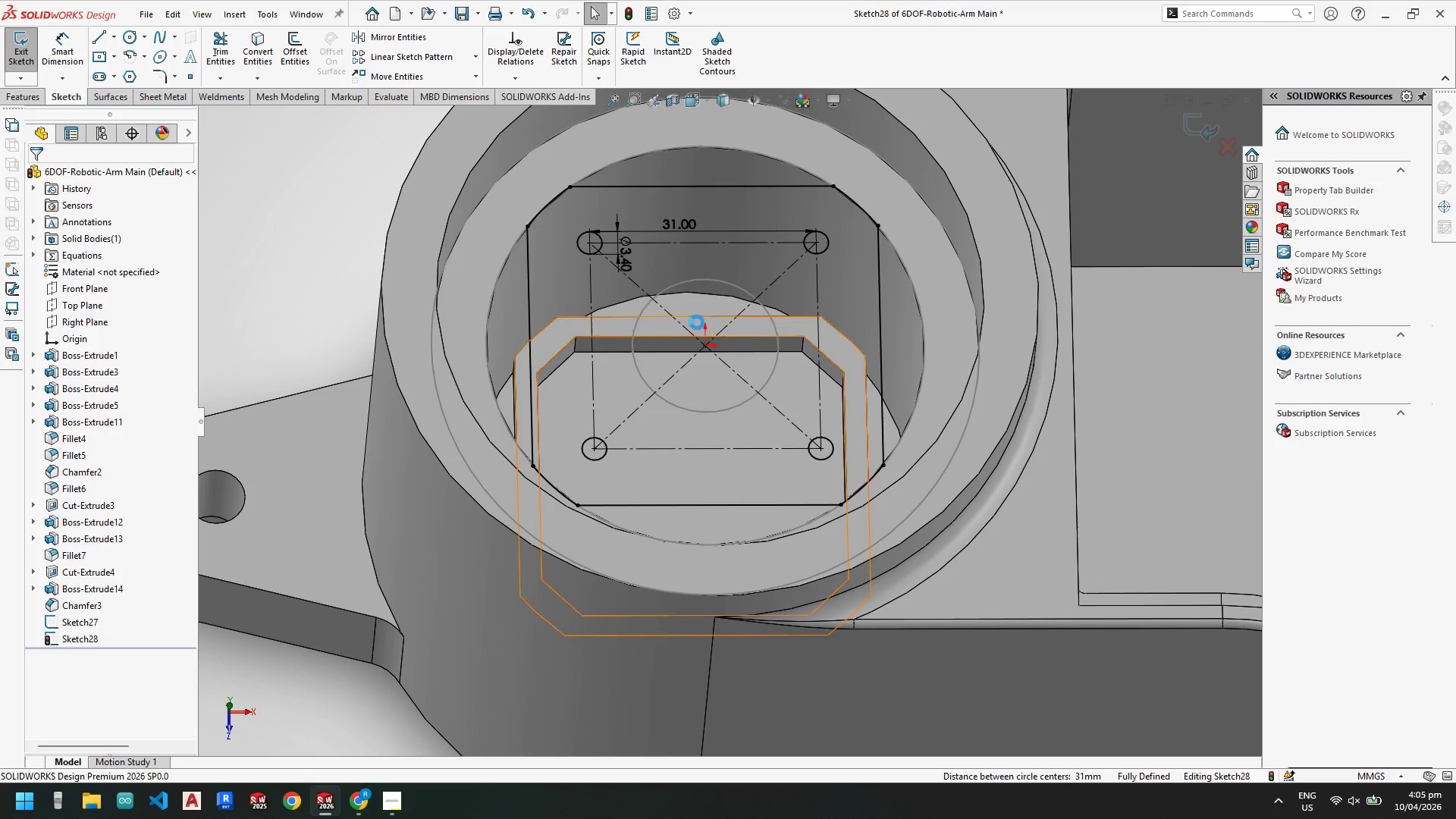 
wait(5.26)
 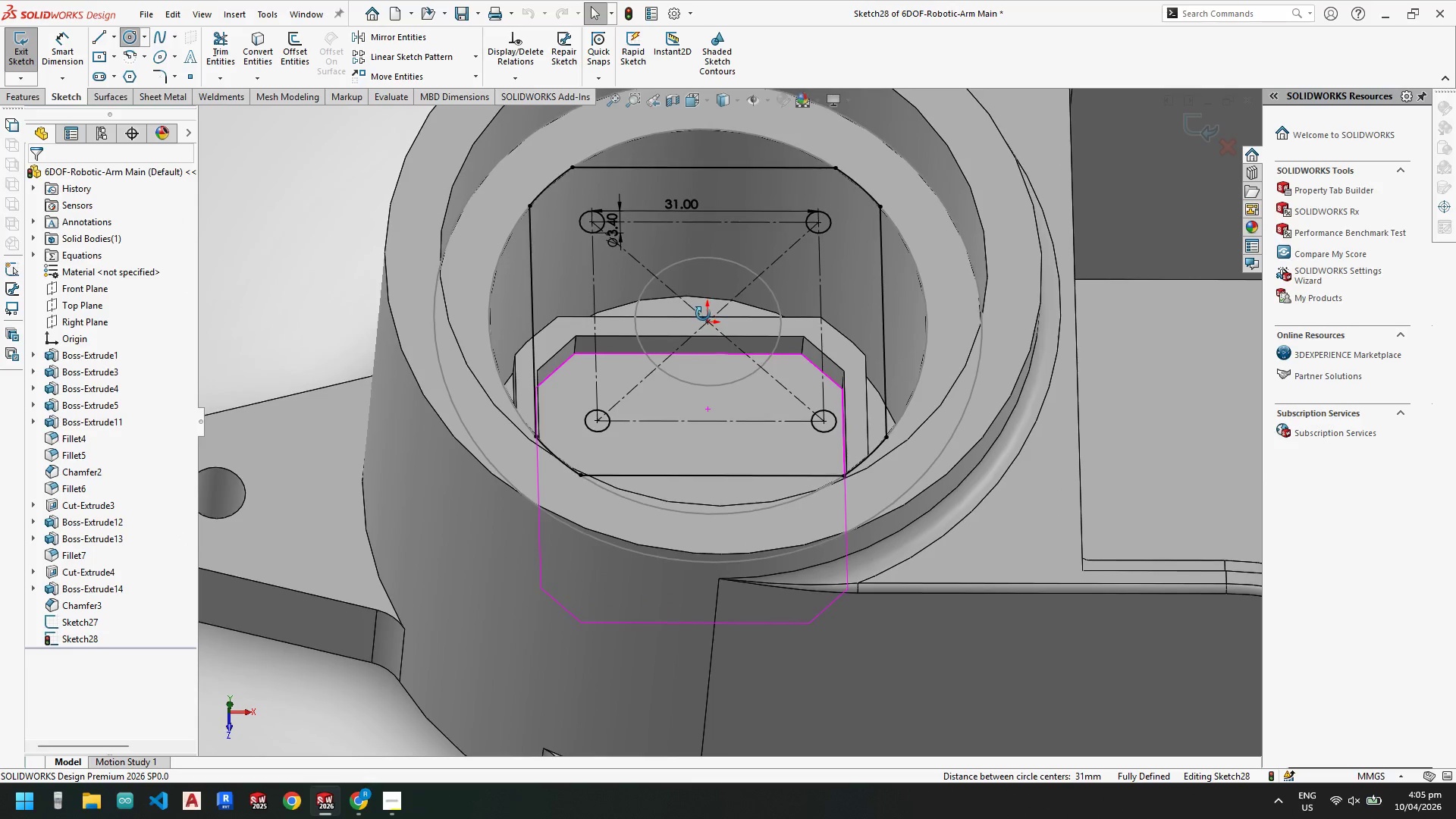 
mouse_move([36, 61])
 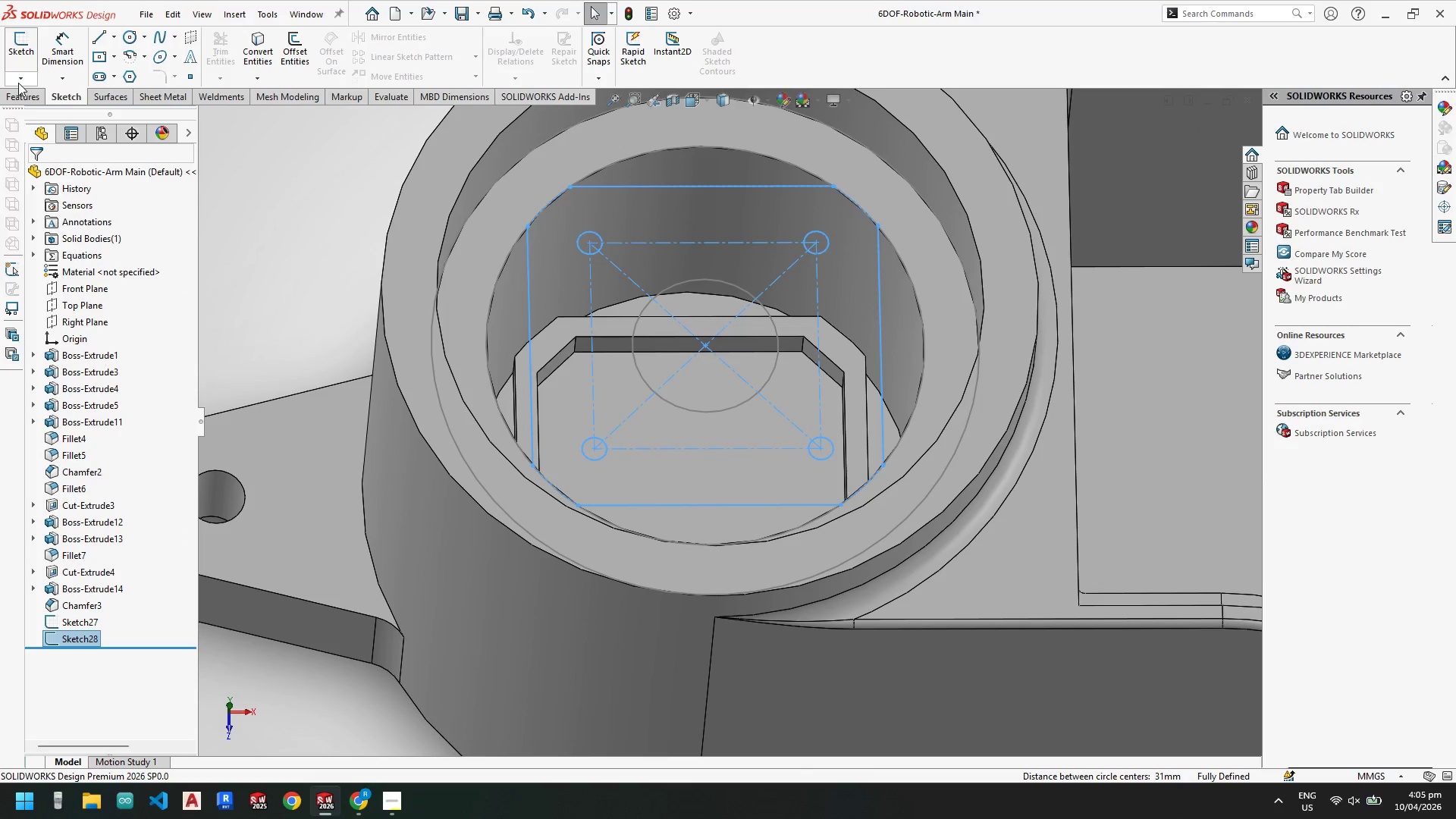 
left_click([19, 88])
 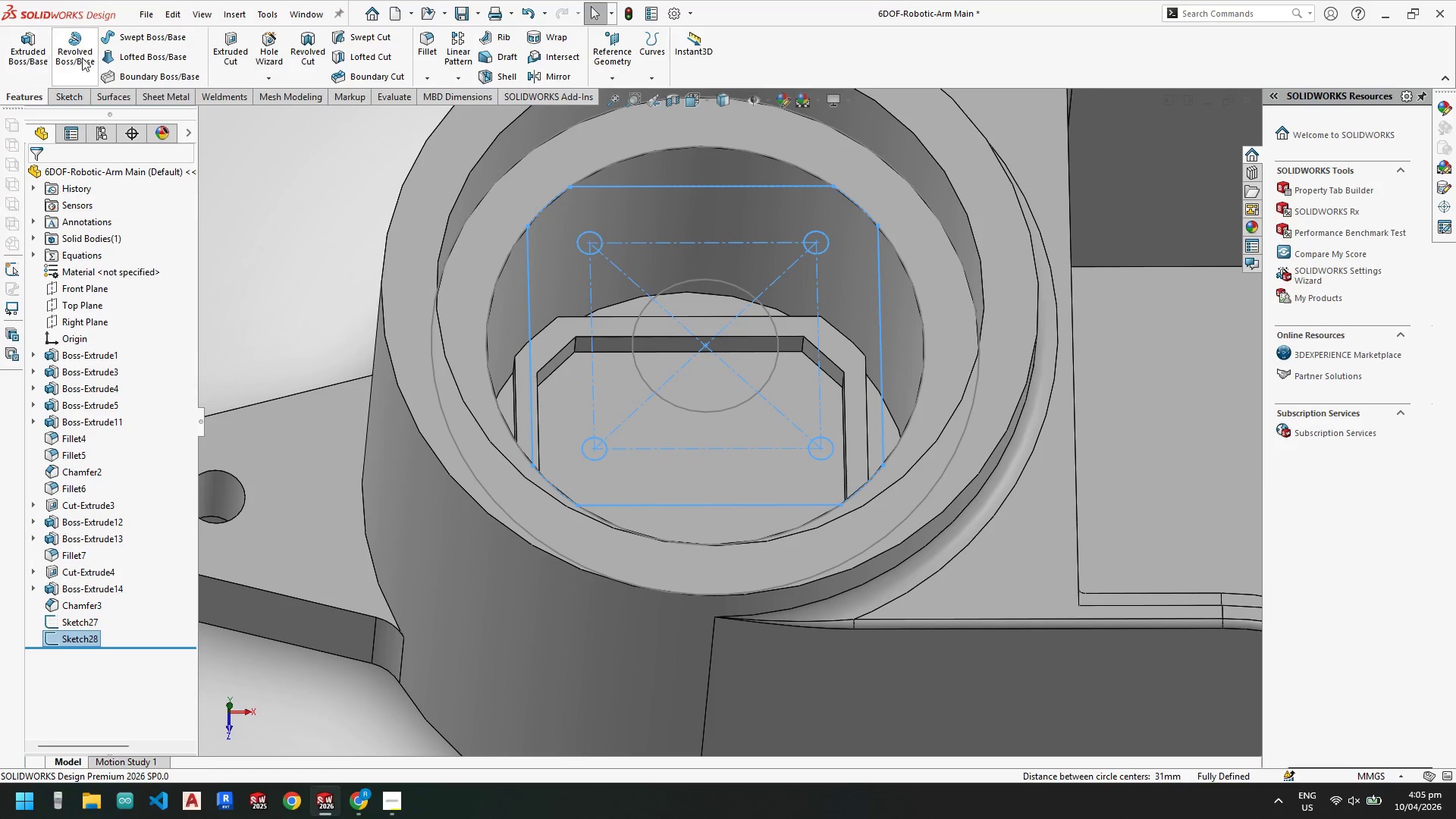 
left_click([16, 51])
 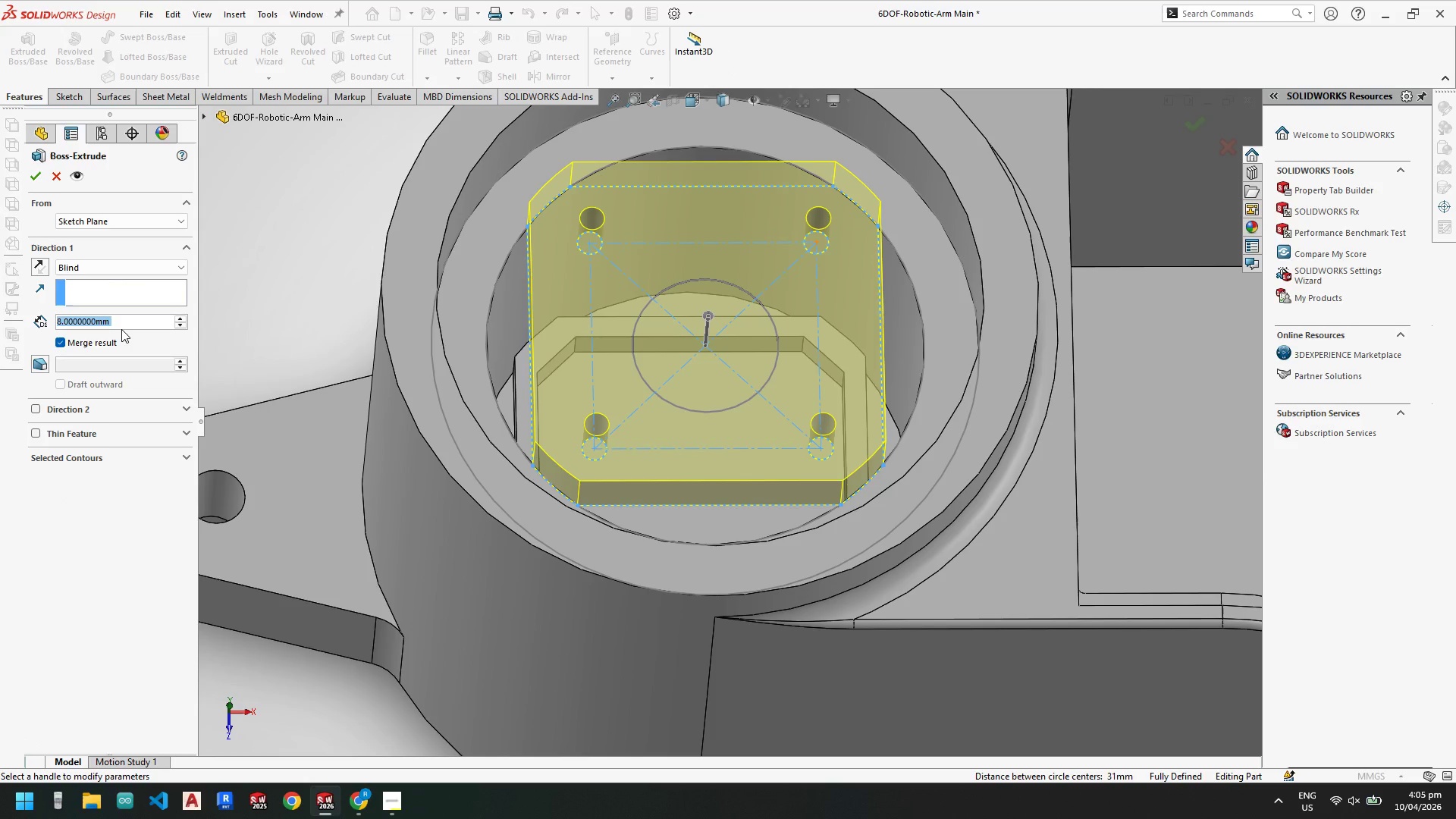 
key(5)
 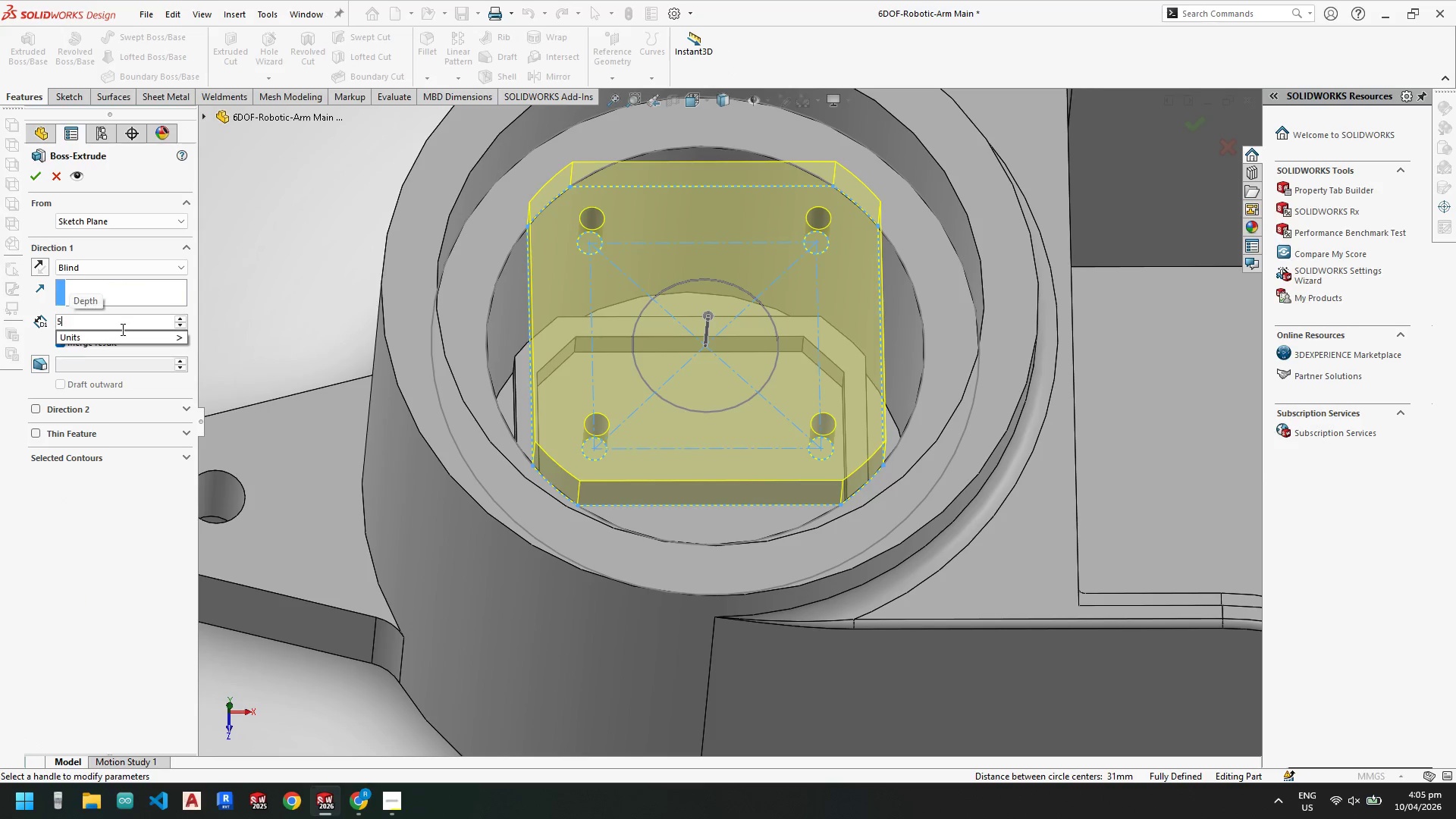 
key(Enter)
 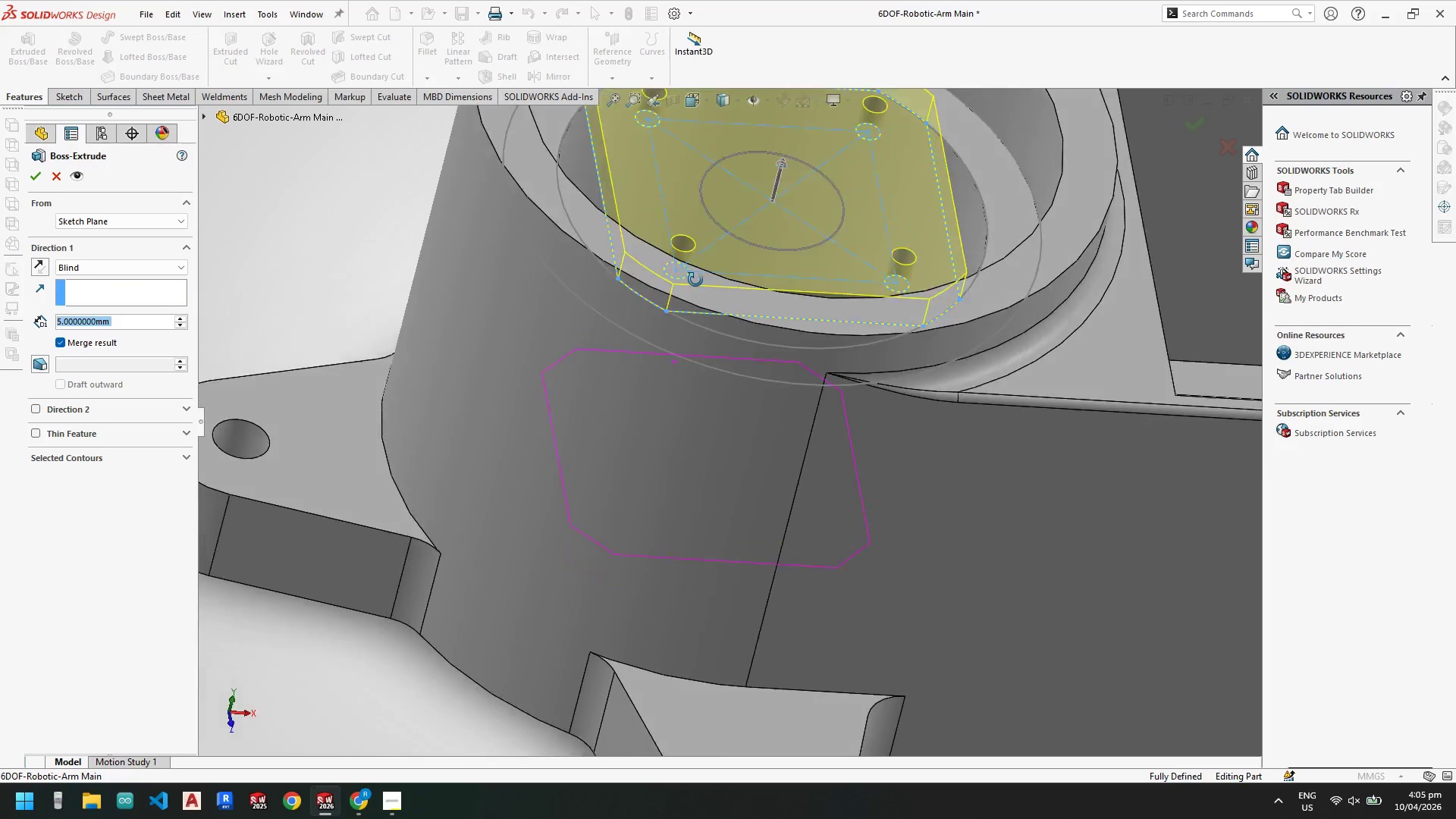 
scroll: coordinate [717, 339], scroll_direction: down, amount: 1.0
 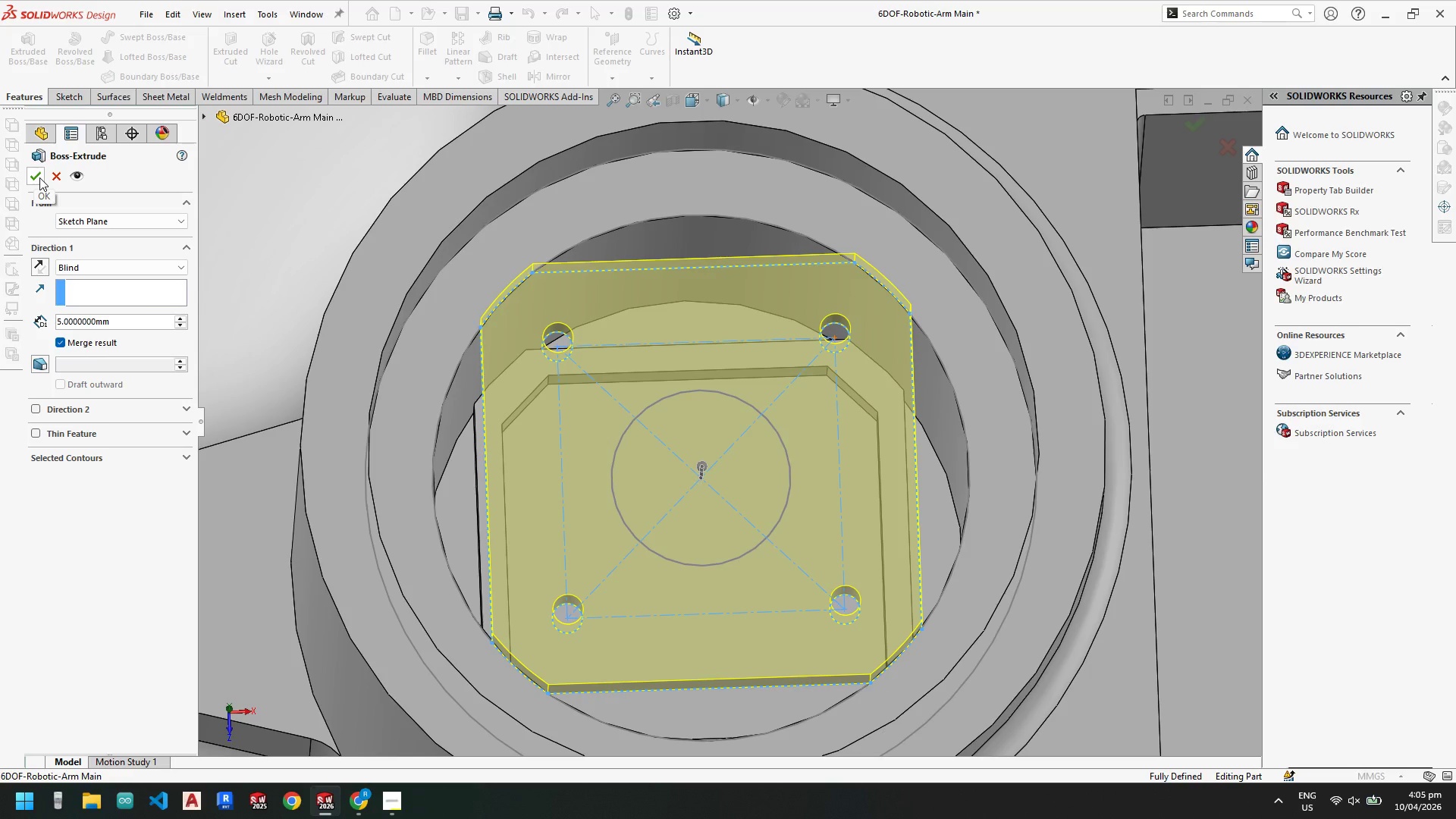 
wait(17.01)
 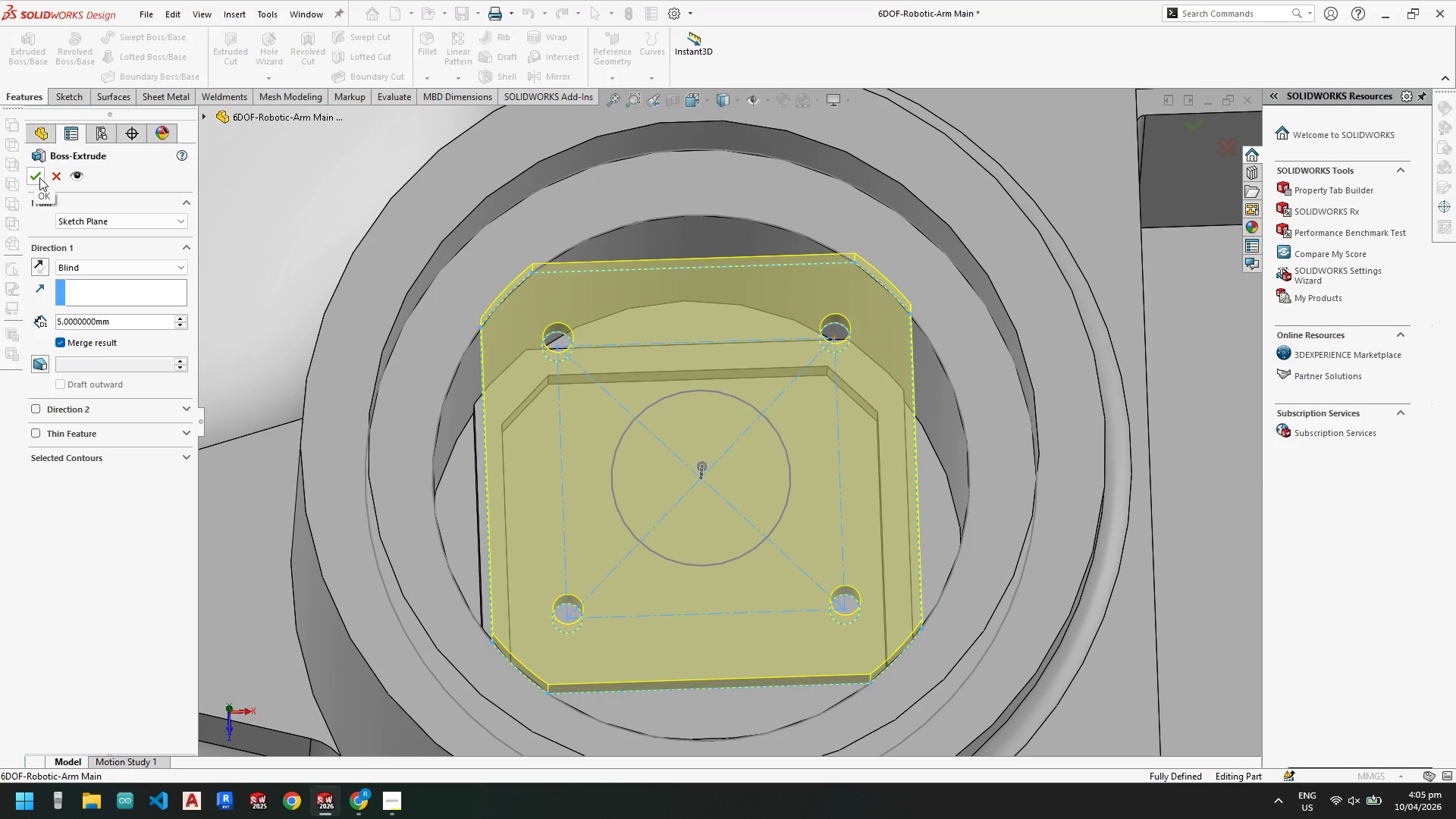 
left_click([40, 177])
 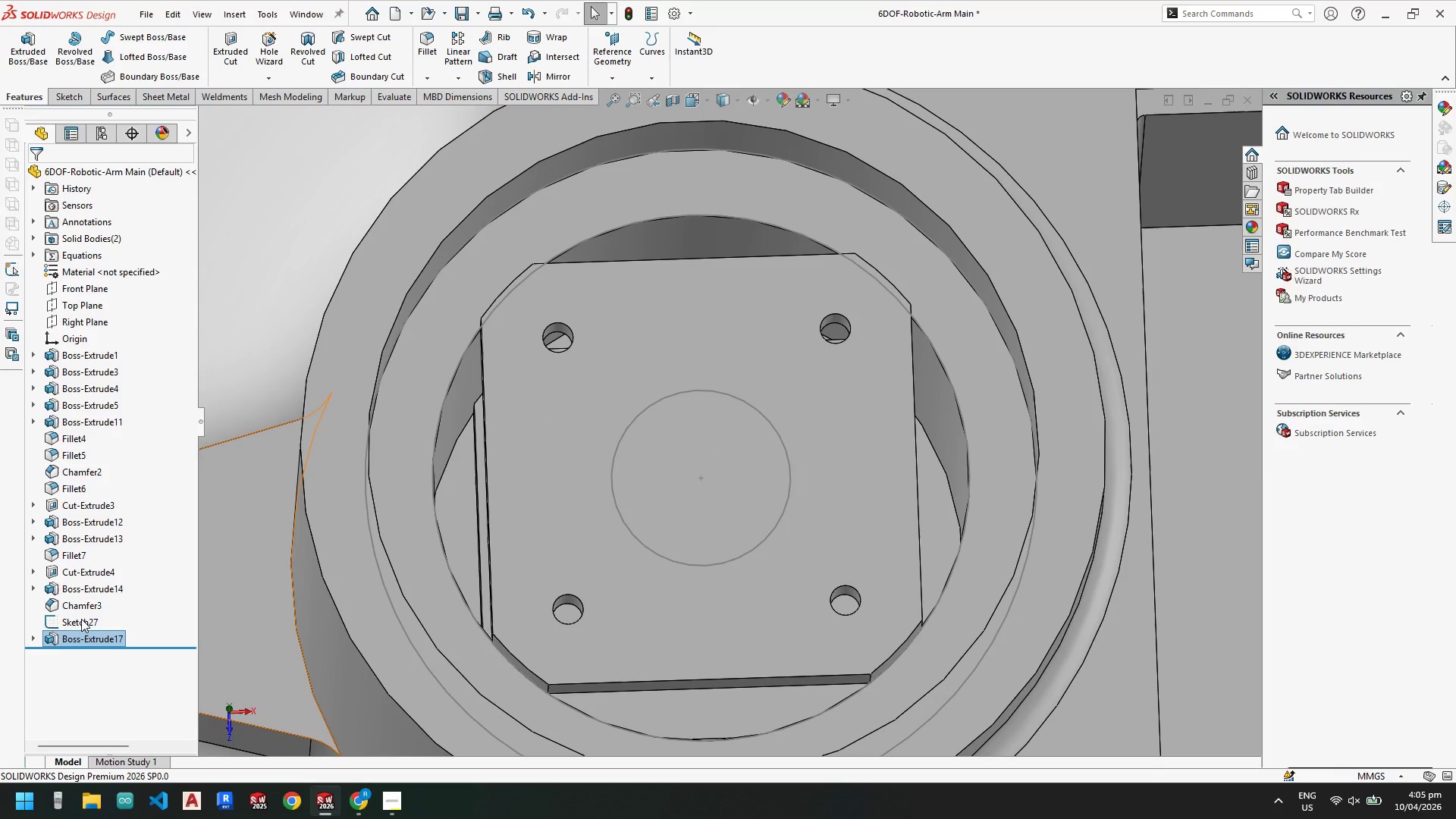 
left_click([81, 618])
 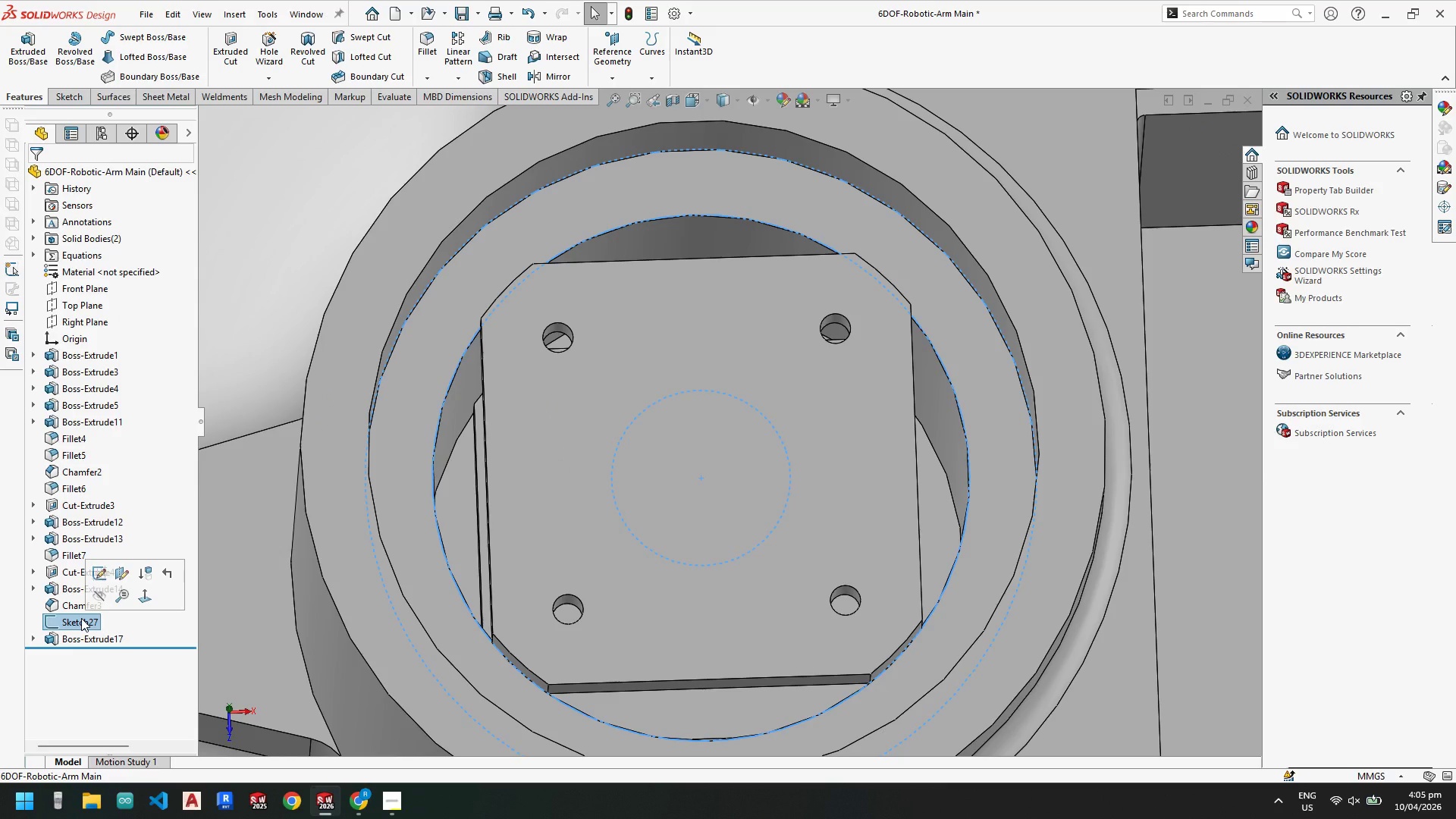 
key(Delete)
 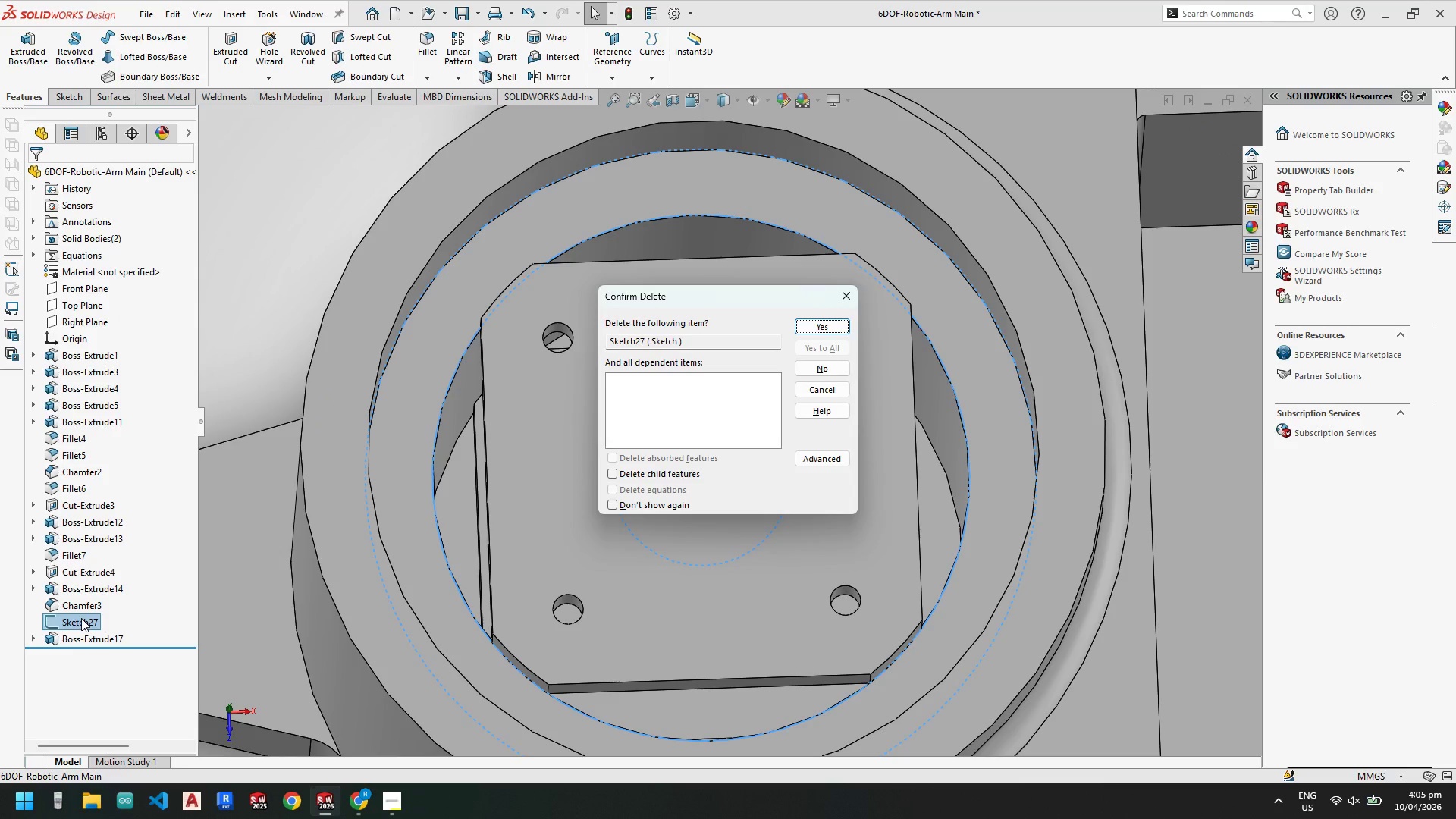 
key(Enter)
 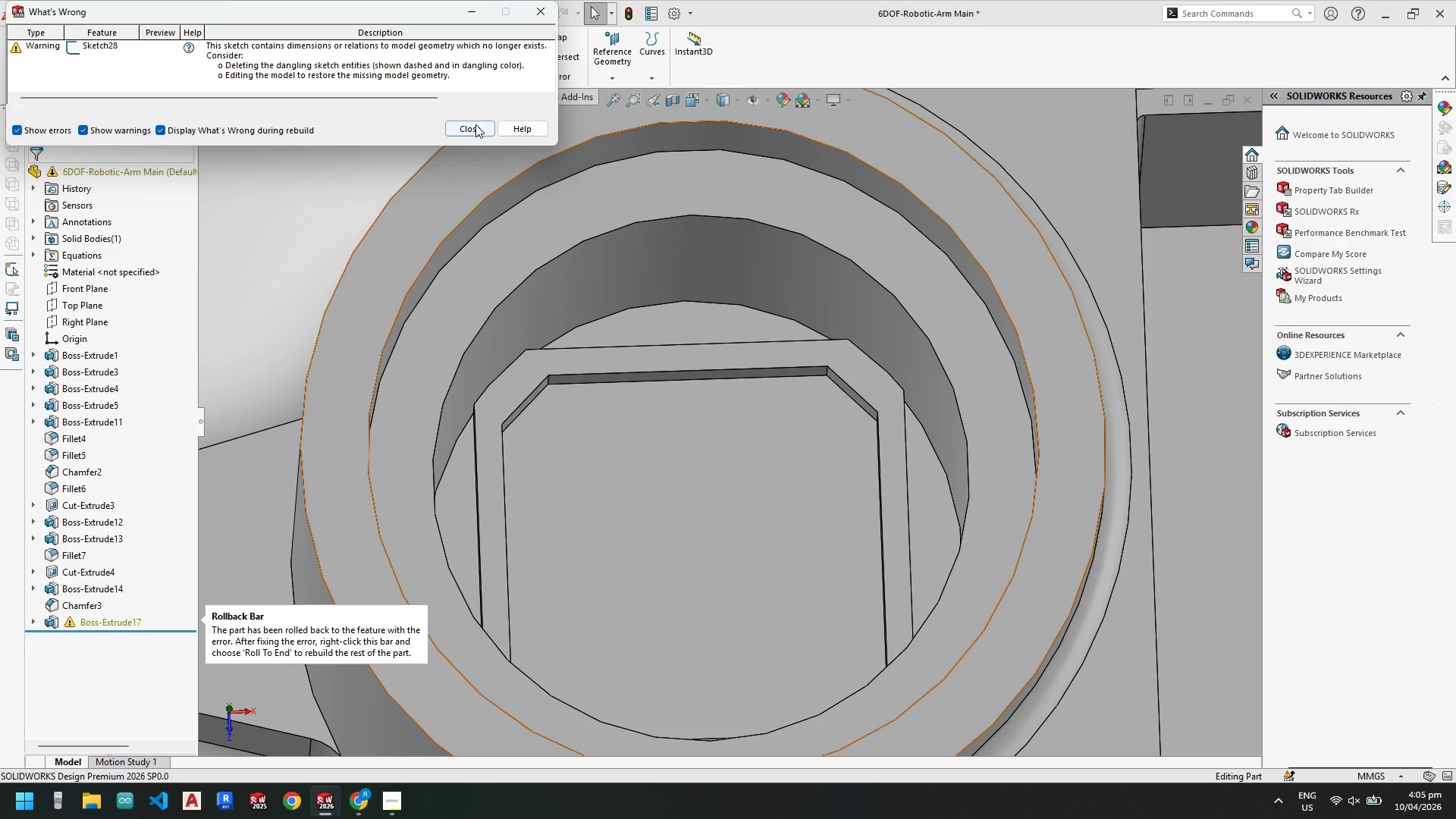 
left_click([31, 620])
 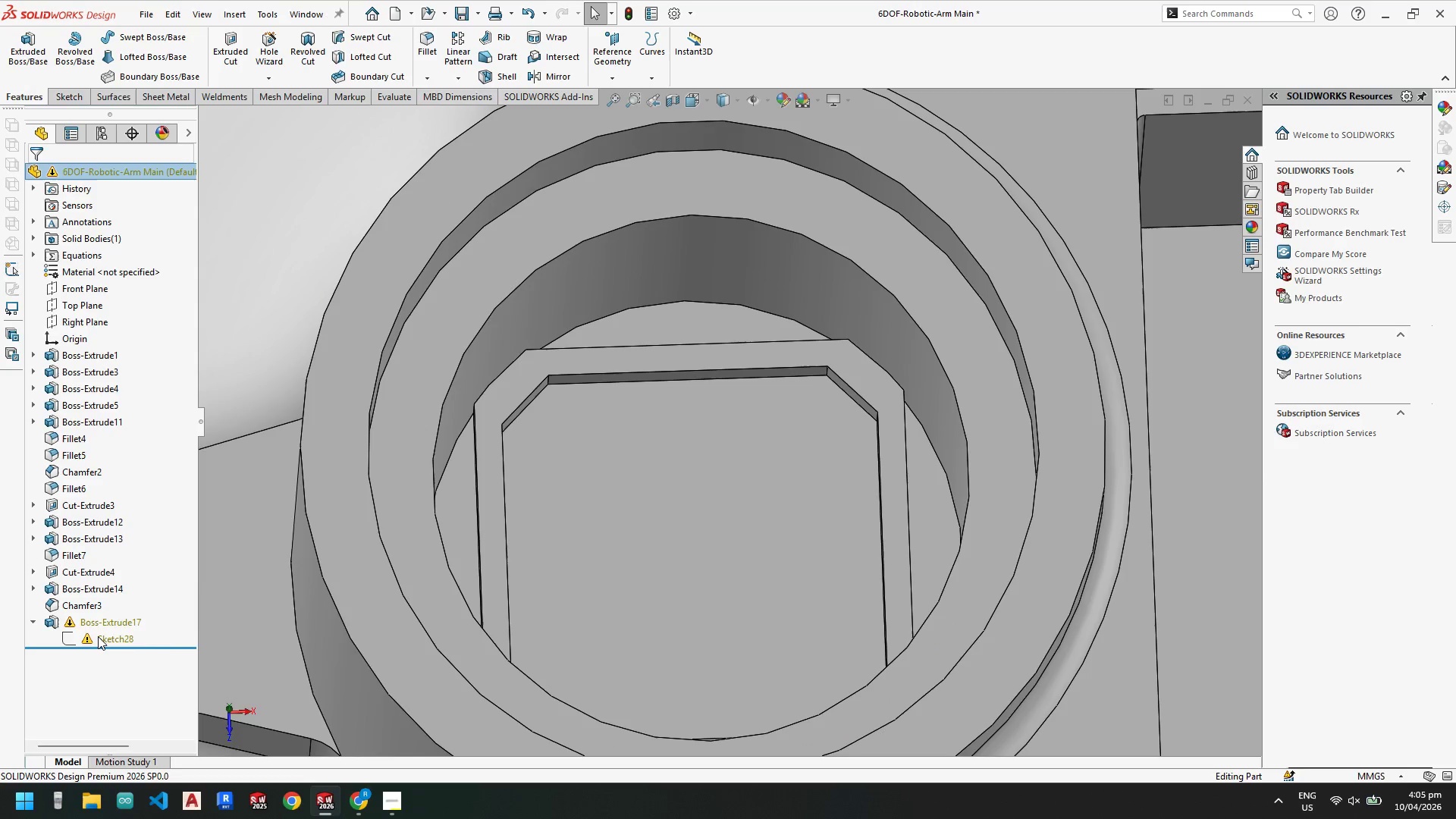 
right_click([98, 636])
 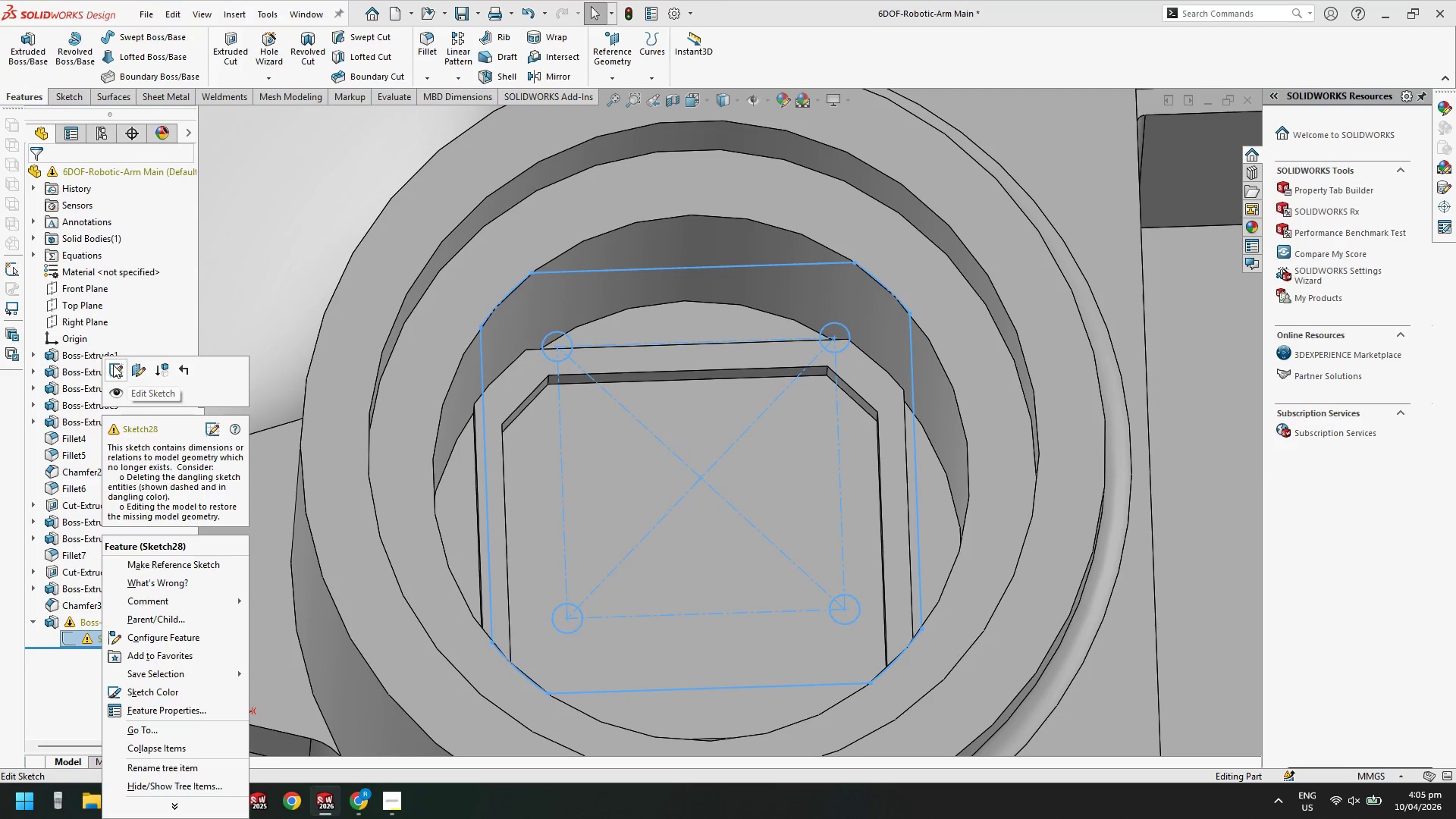 
left_click([115, 366])
 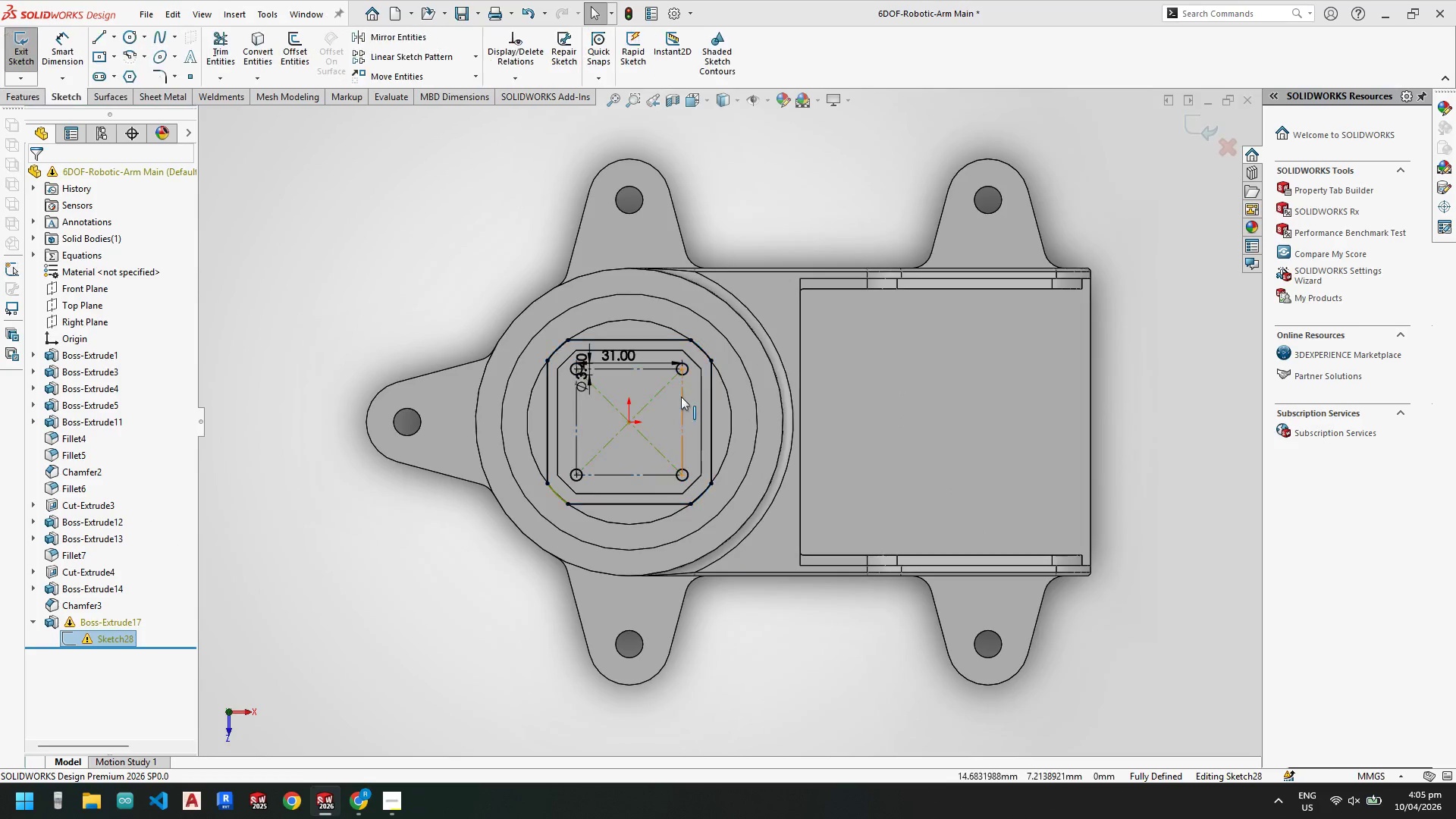 
key(Escape)
 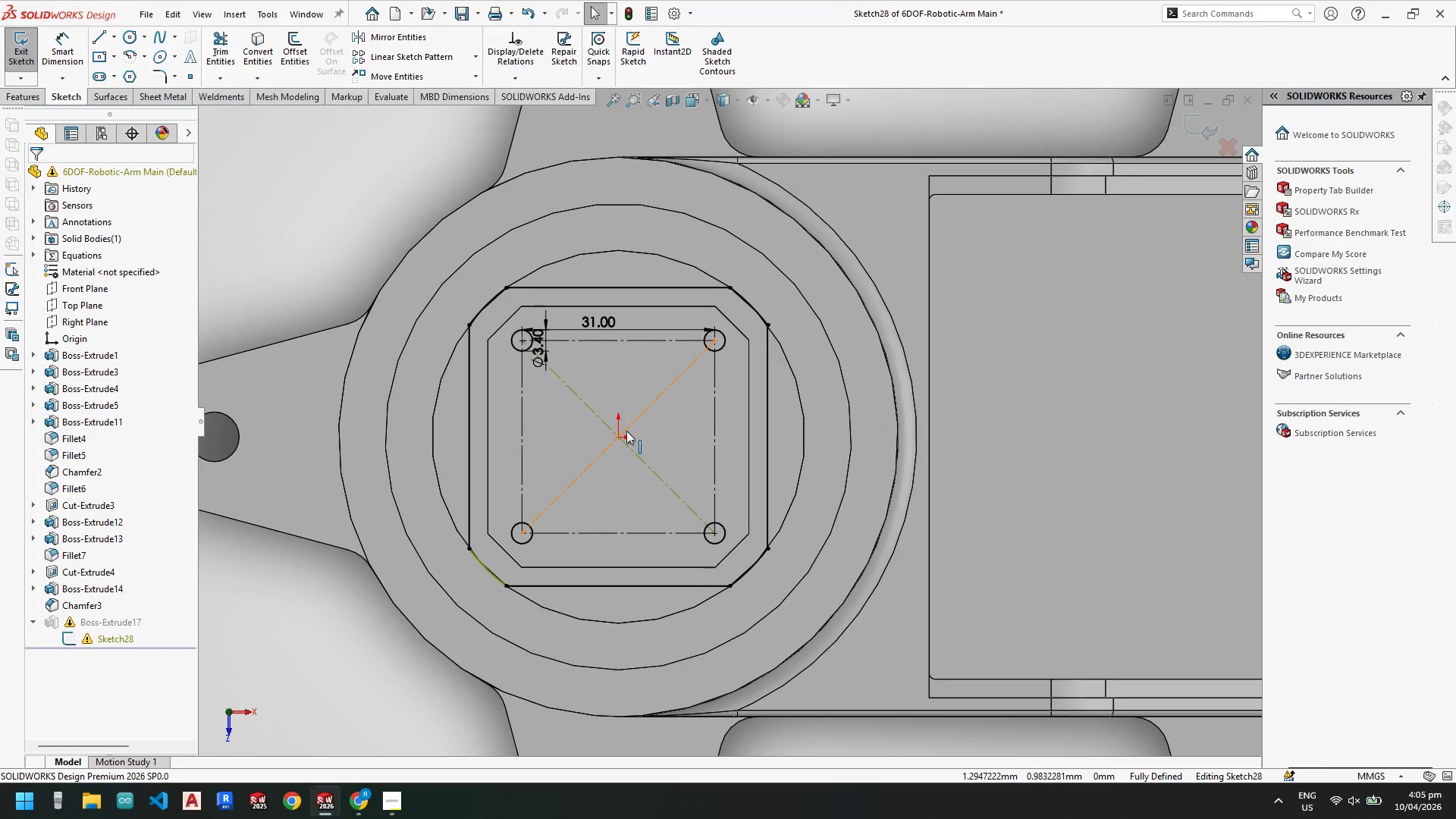 
scroll: coordinate [648, 405], scroll_direction: down, amount: 3.0
 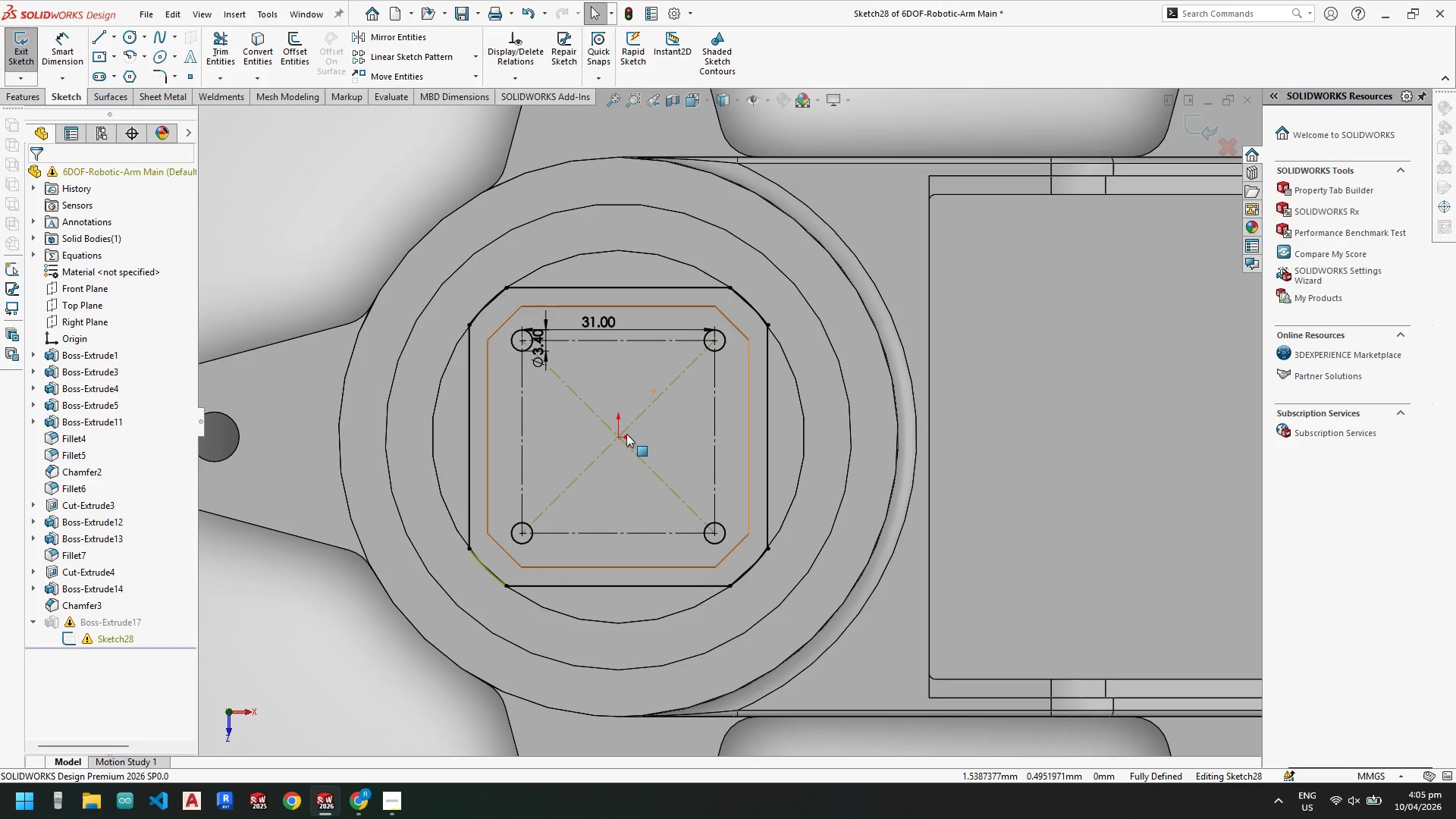 
left_click([626, 428])
 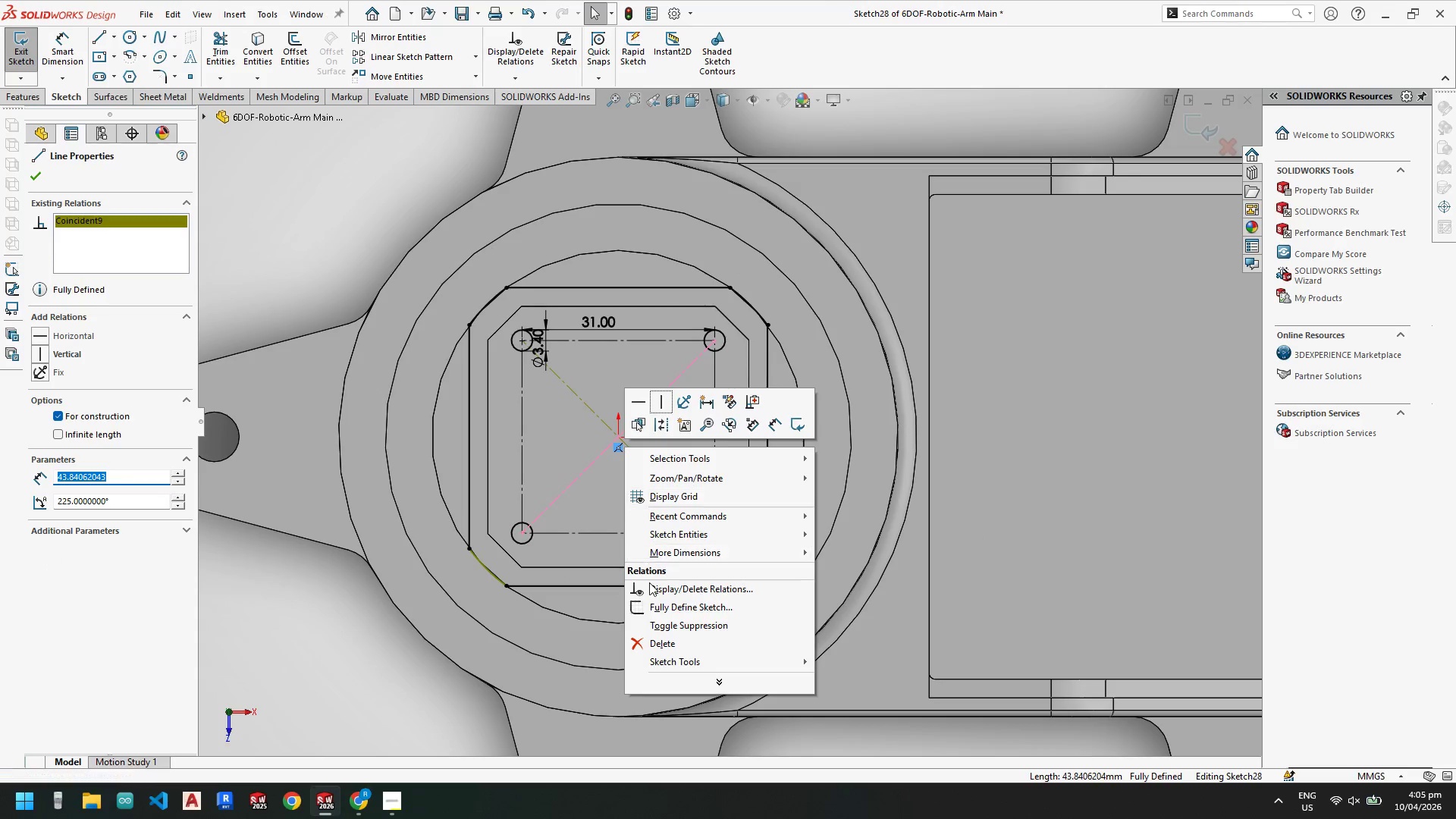 
left_click([657, 645])
 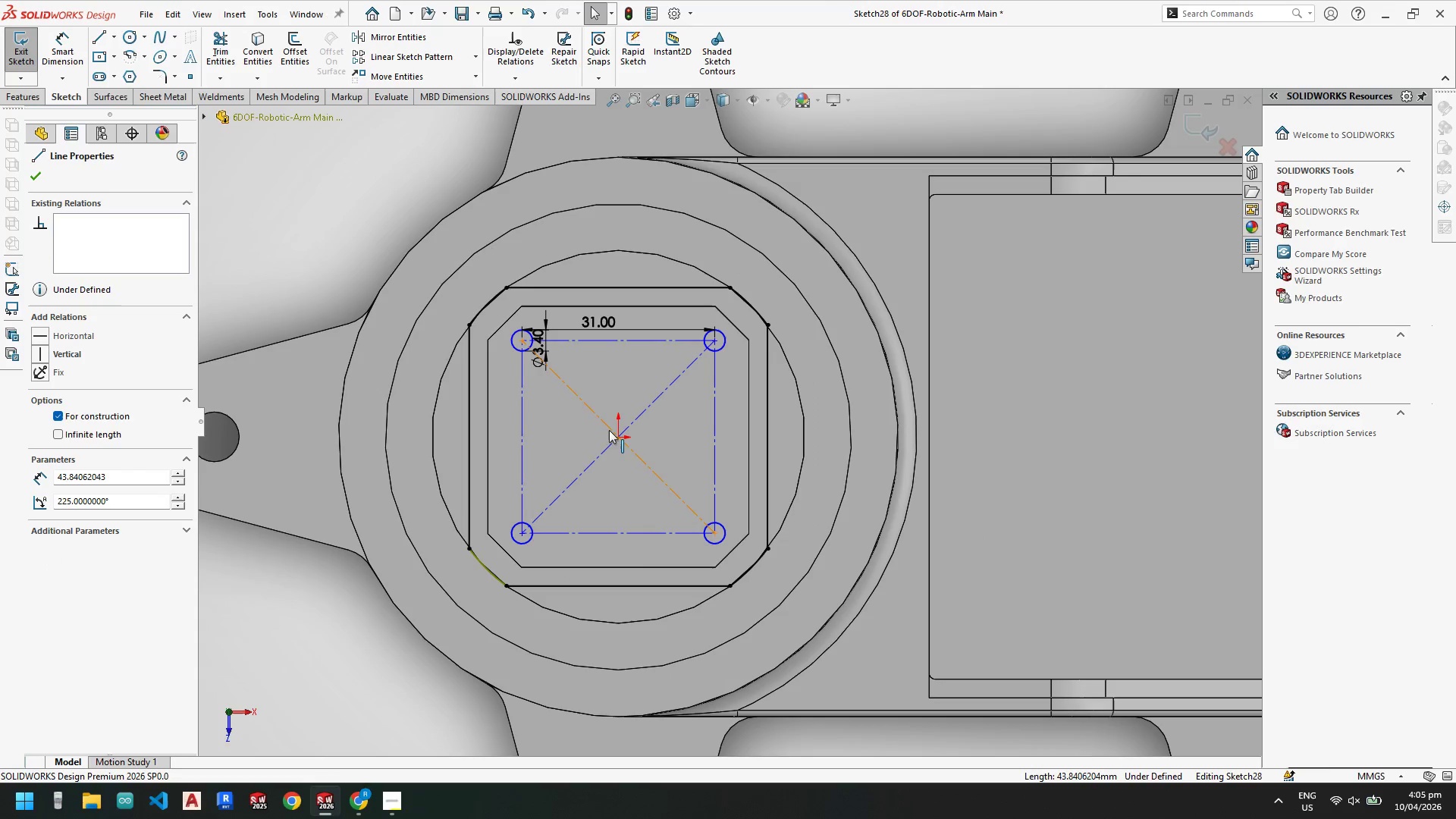 
left_click([609, 428])
 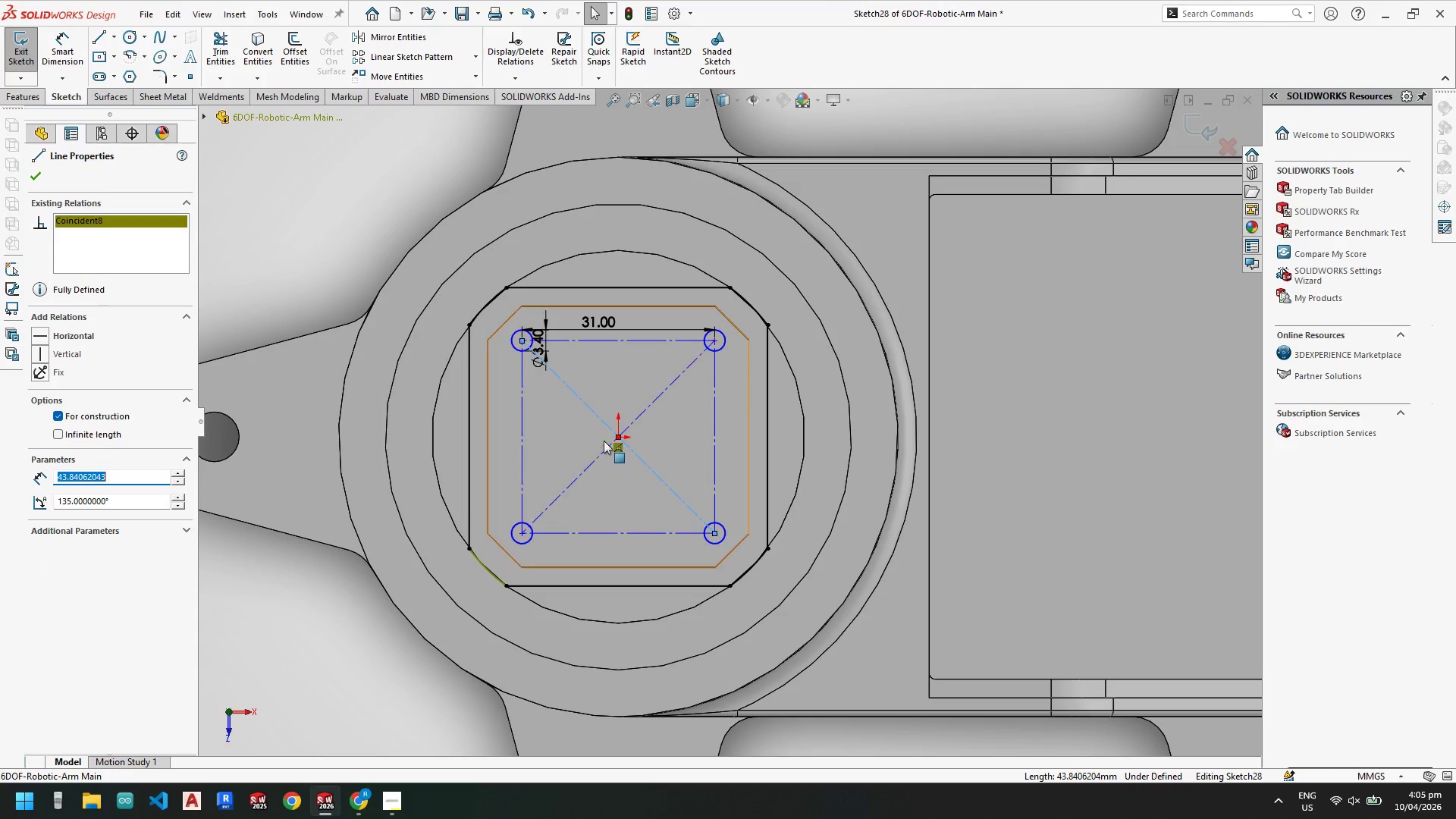 
right_click([616, 446])
 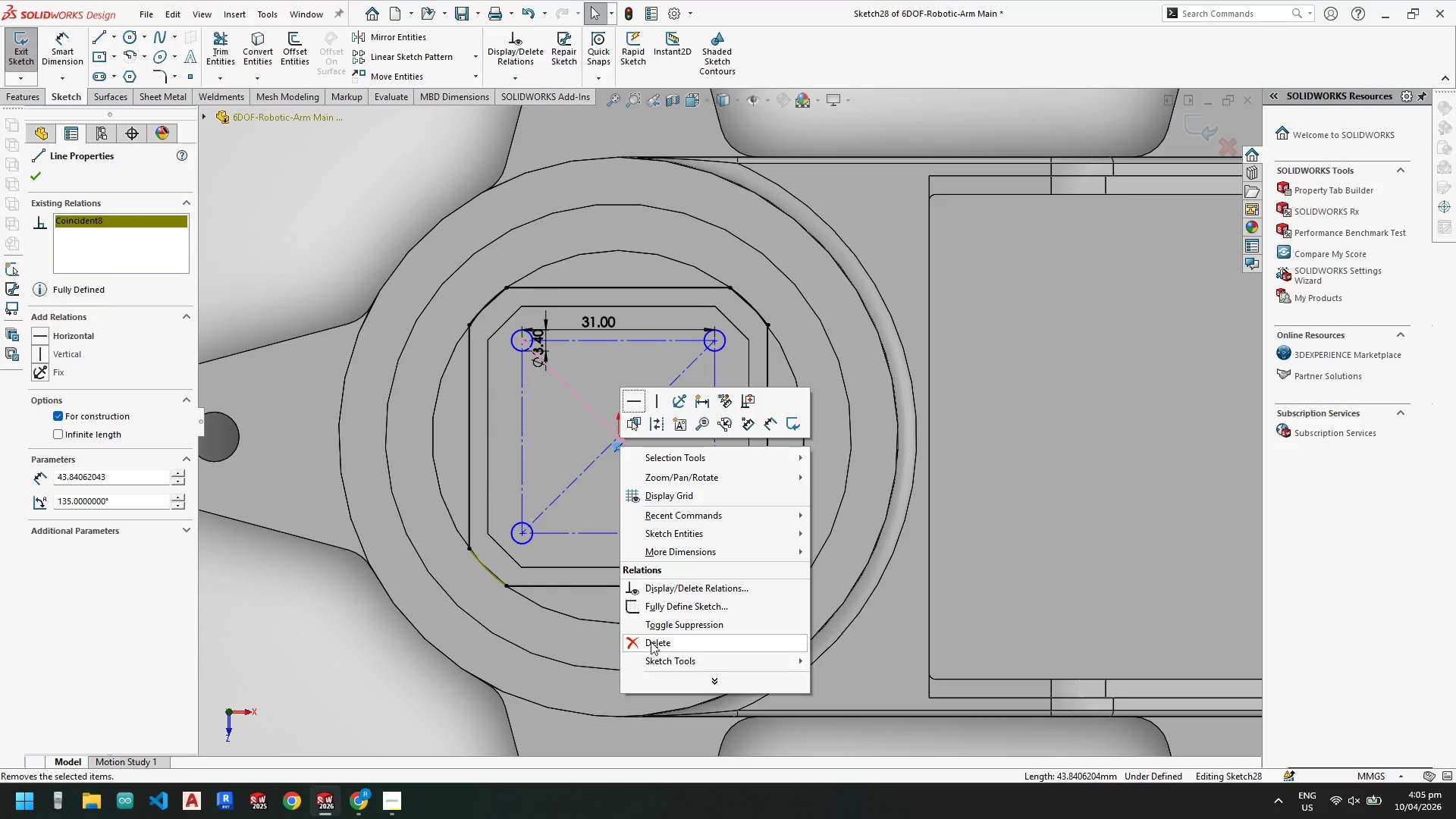 
left_click_drag(start_coordinate=[651, 641], to_coordinate=[651, 636])
 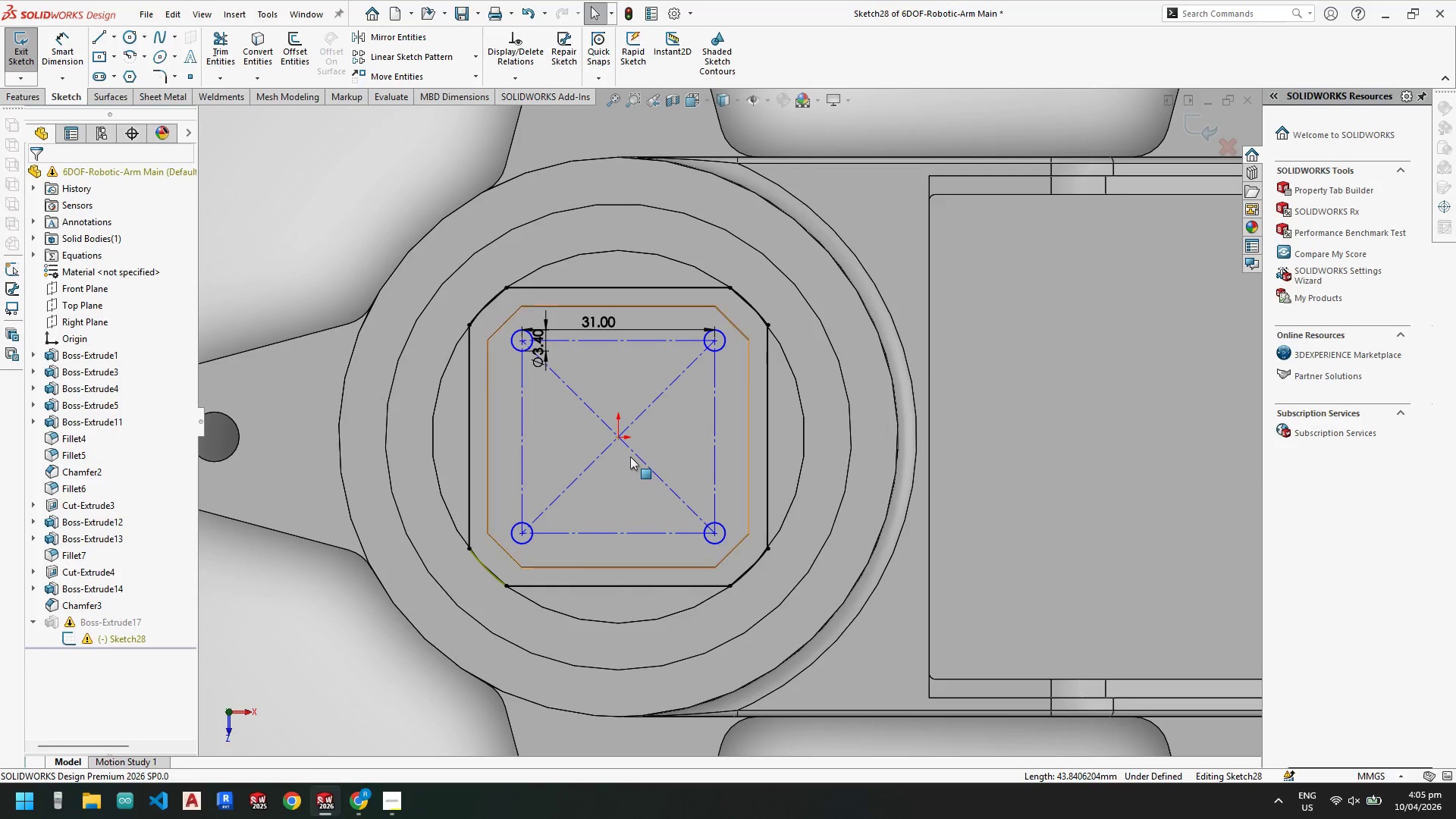 
key(Escape)
 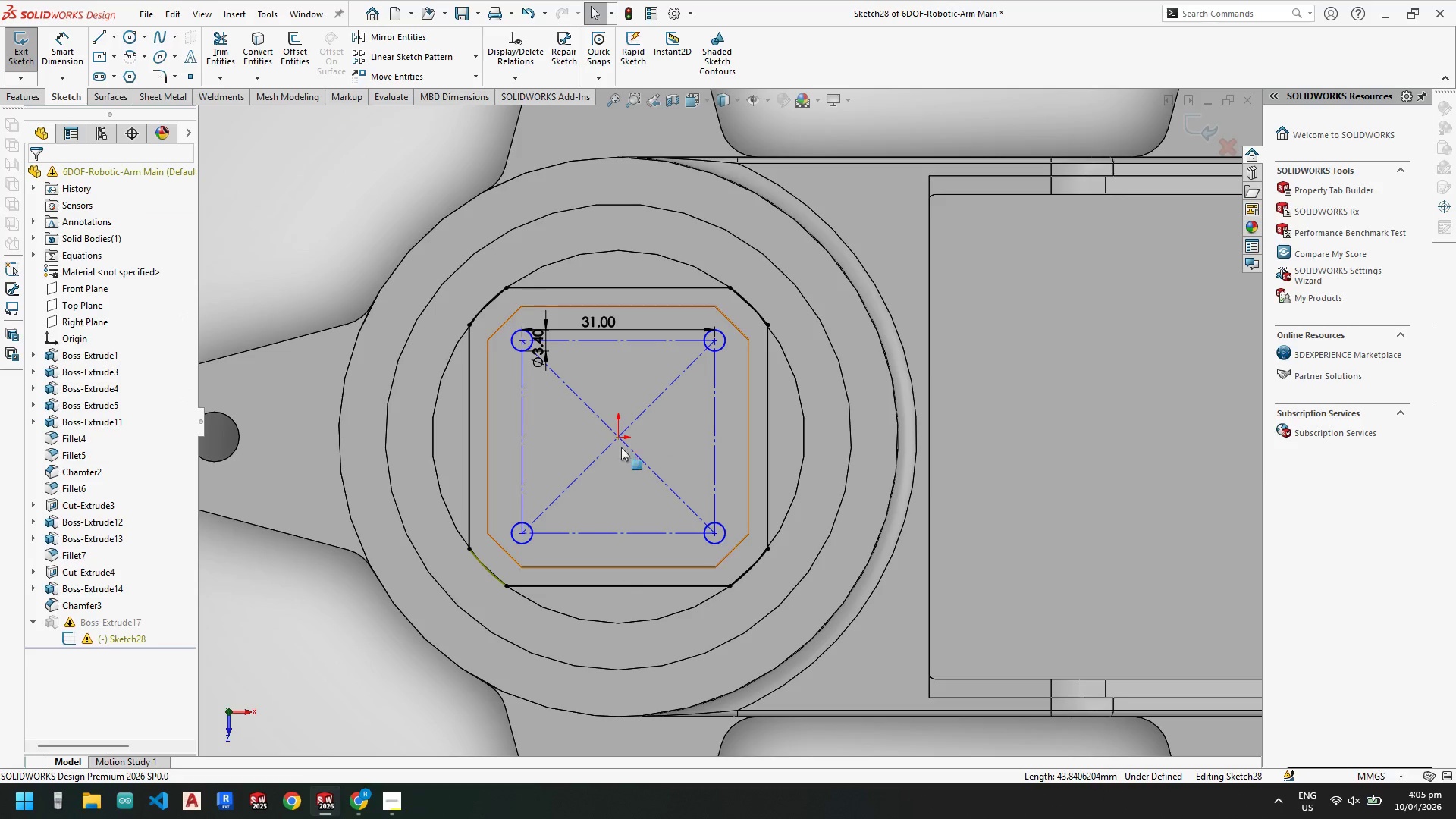 
key(Escape)
 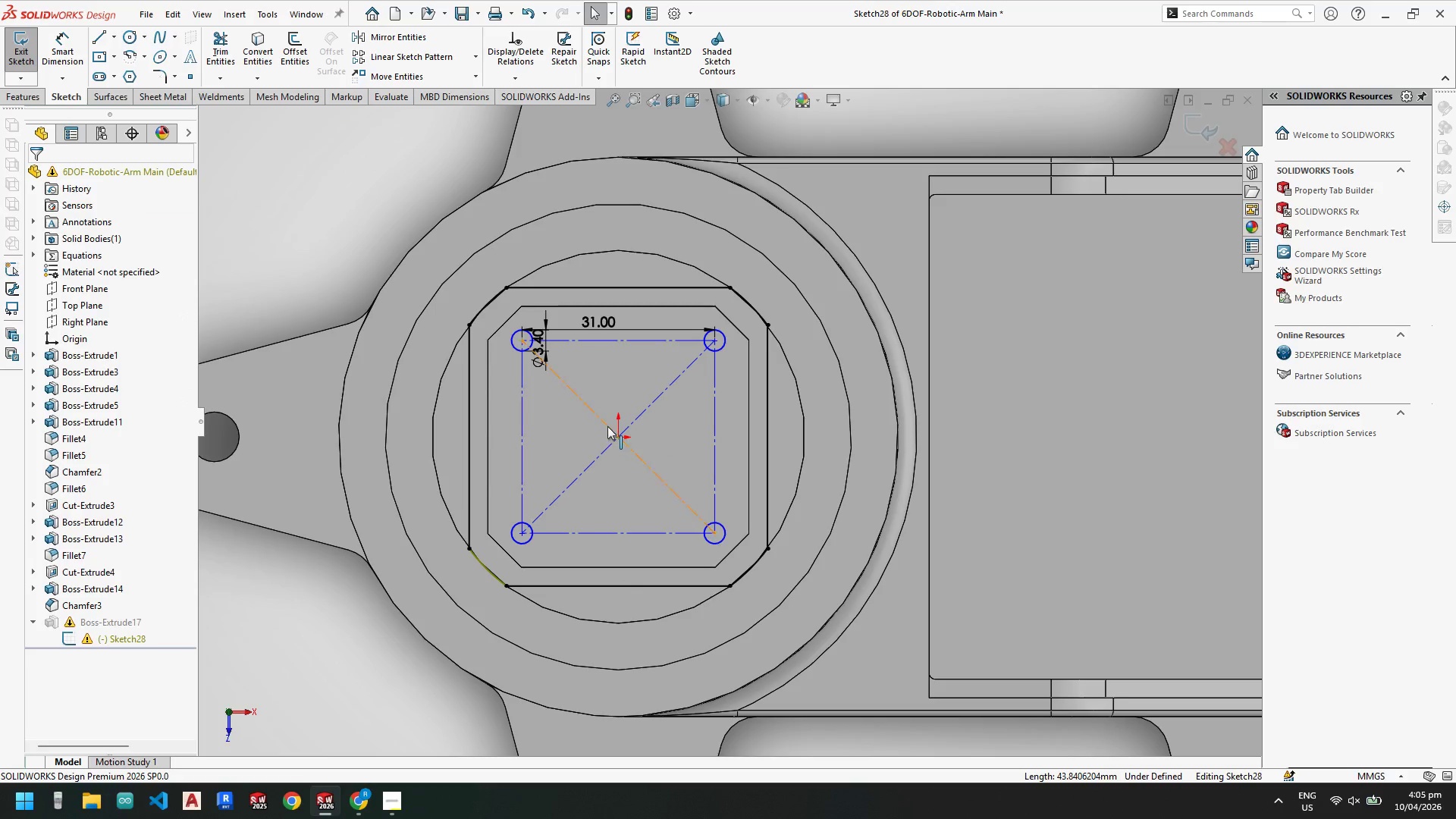 
left_click([607, 426])
 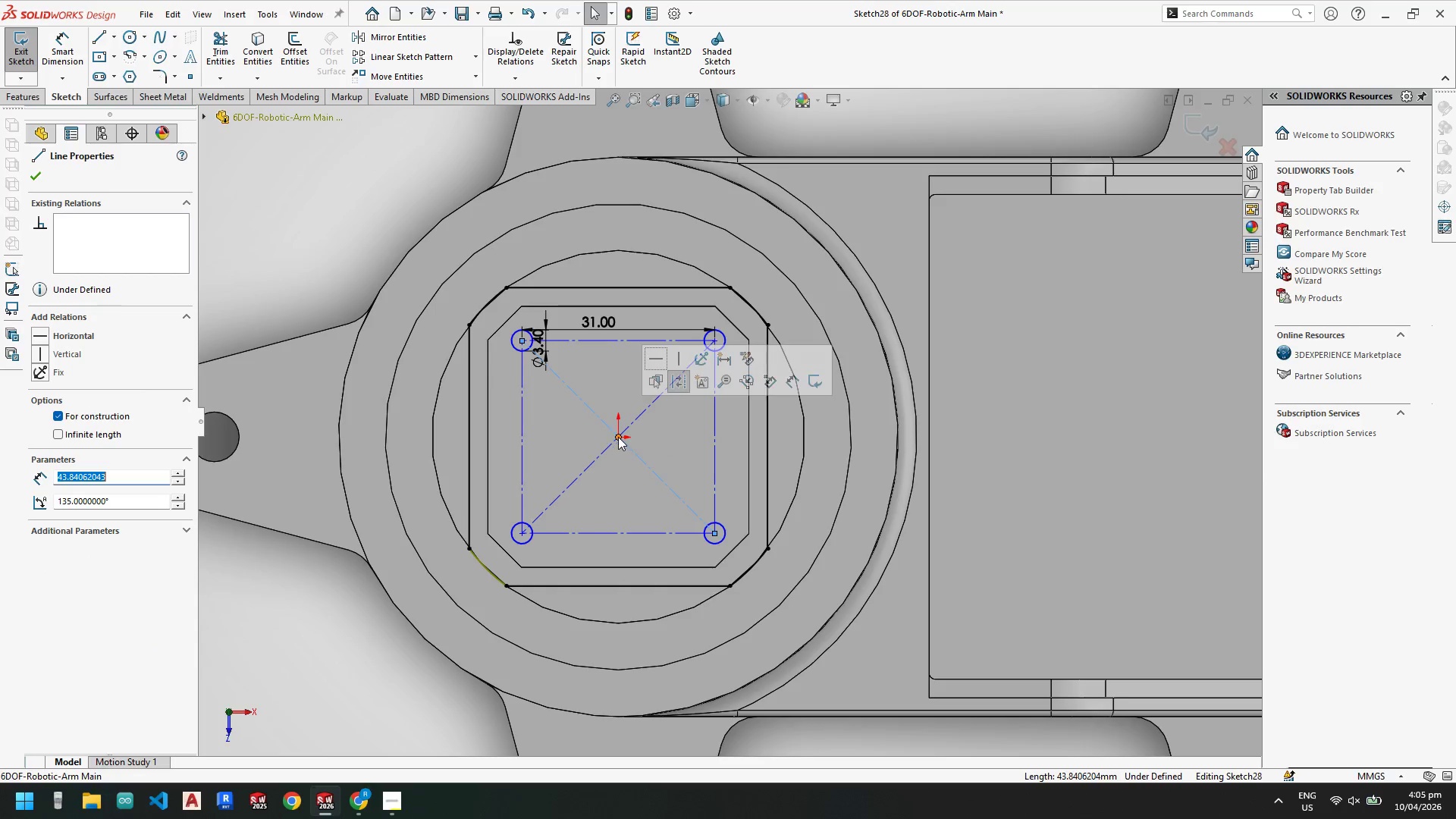 
hold_key(key=ControlLeft, duration=0.38)
double_click([619, 438])
 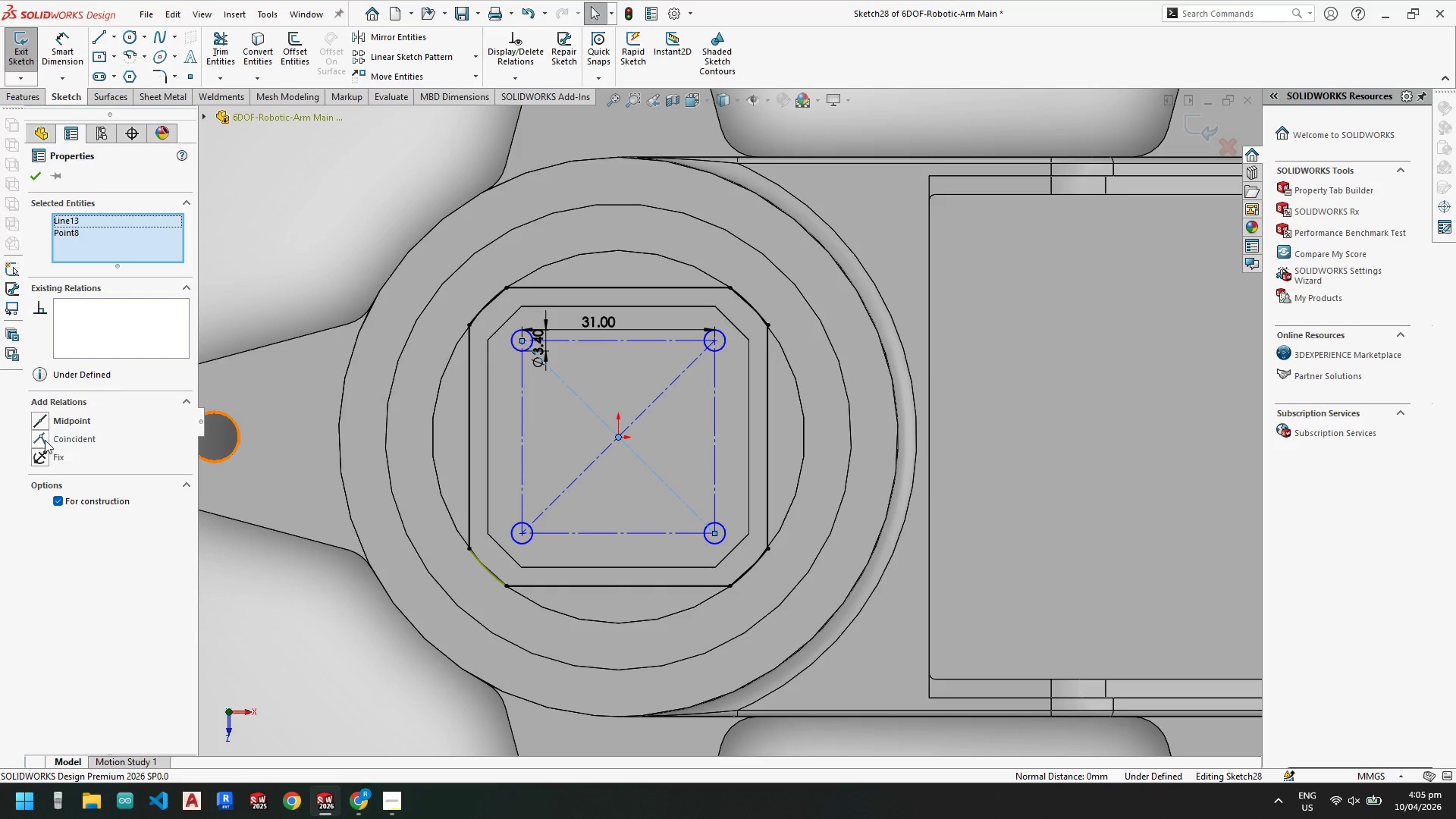 
left_click([44, 439])
 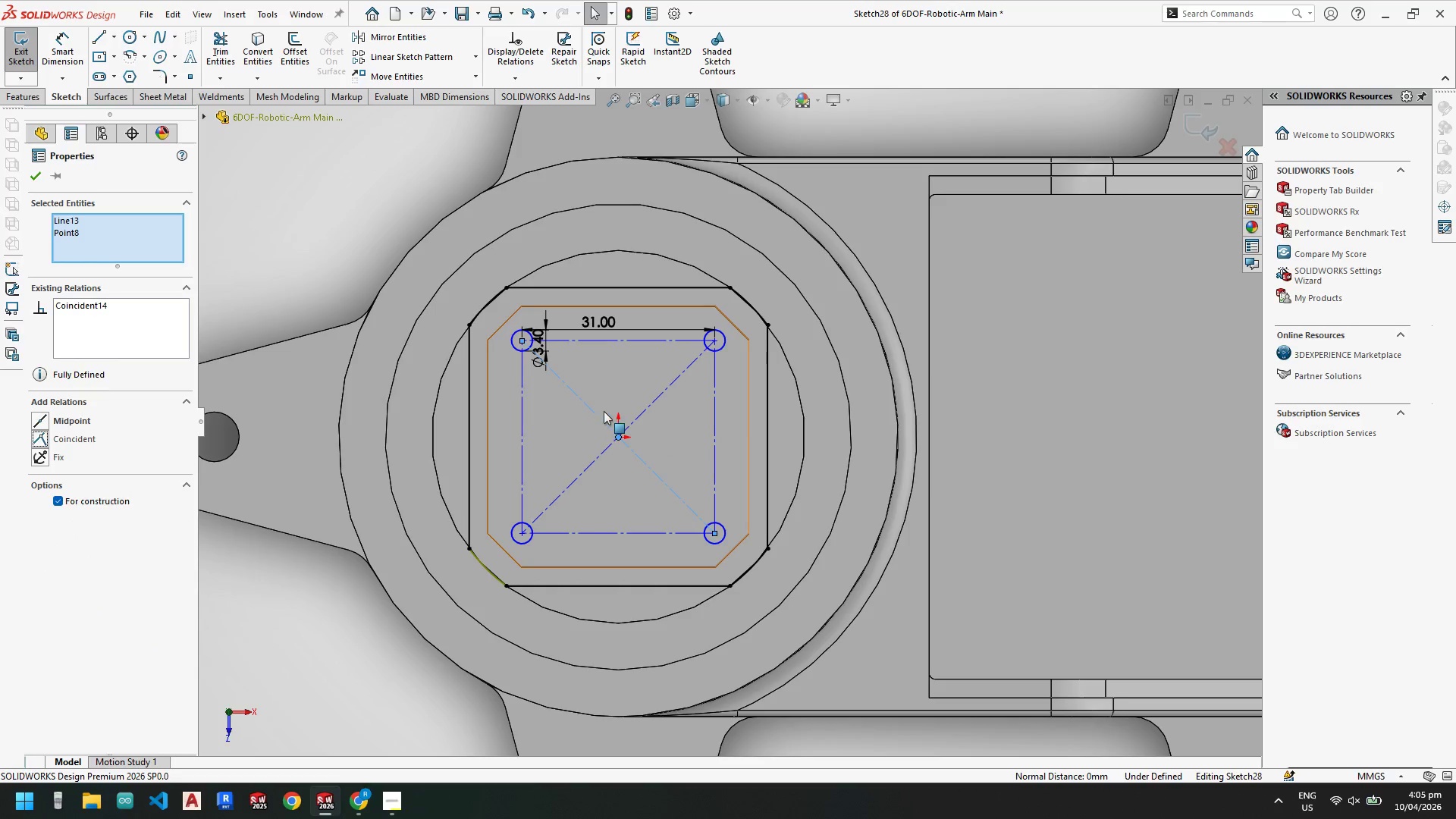 
key(Escape)
 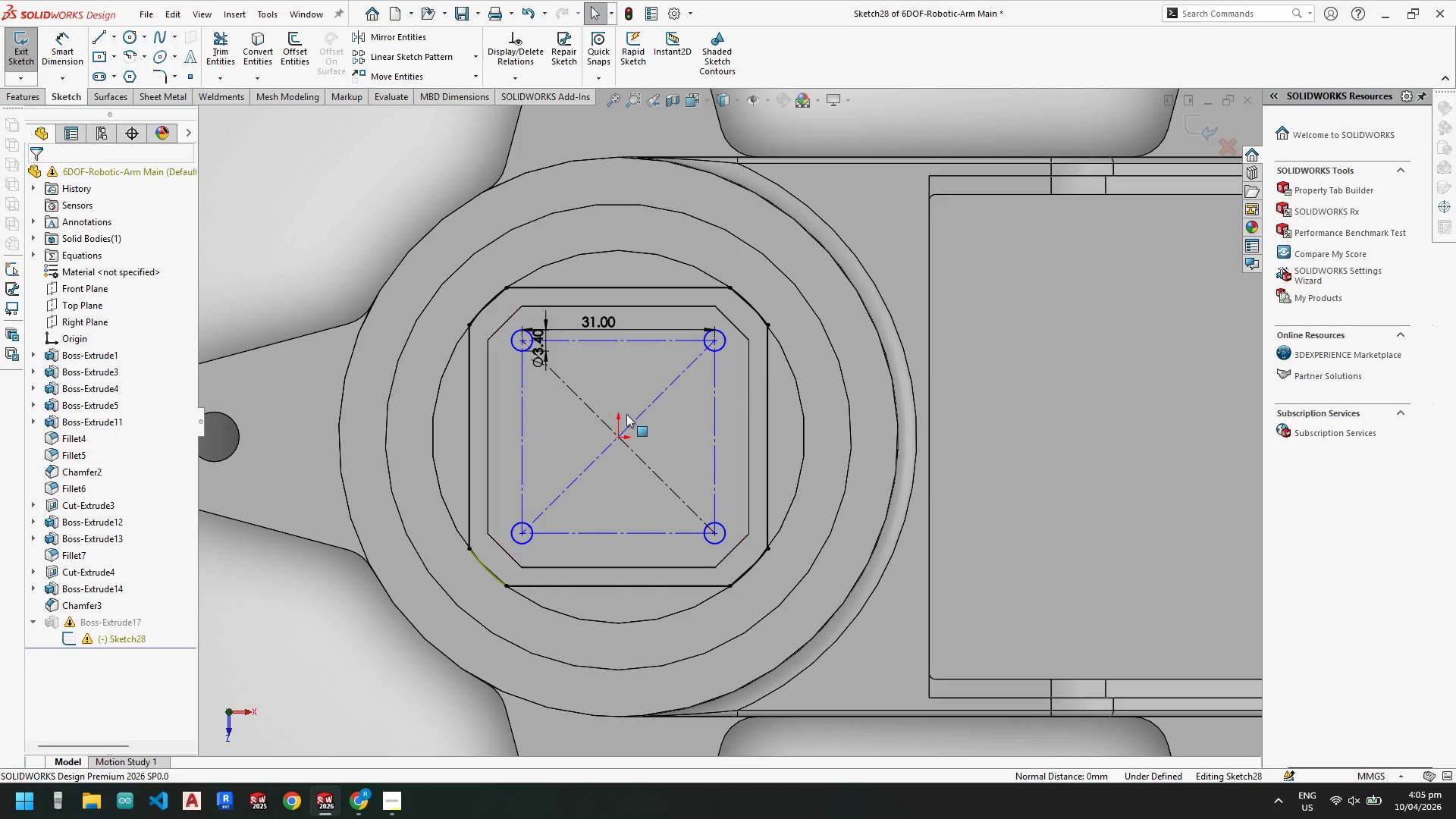 
key(Escape)
 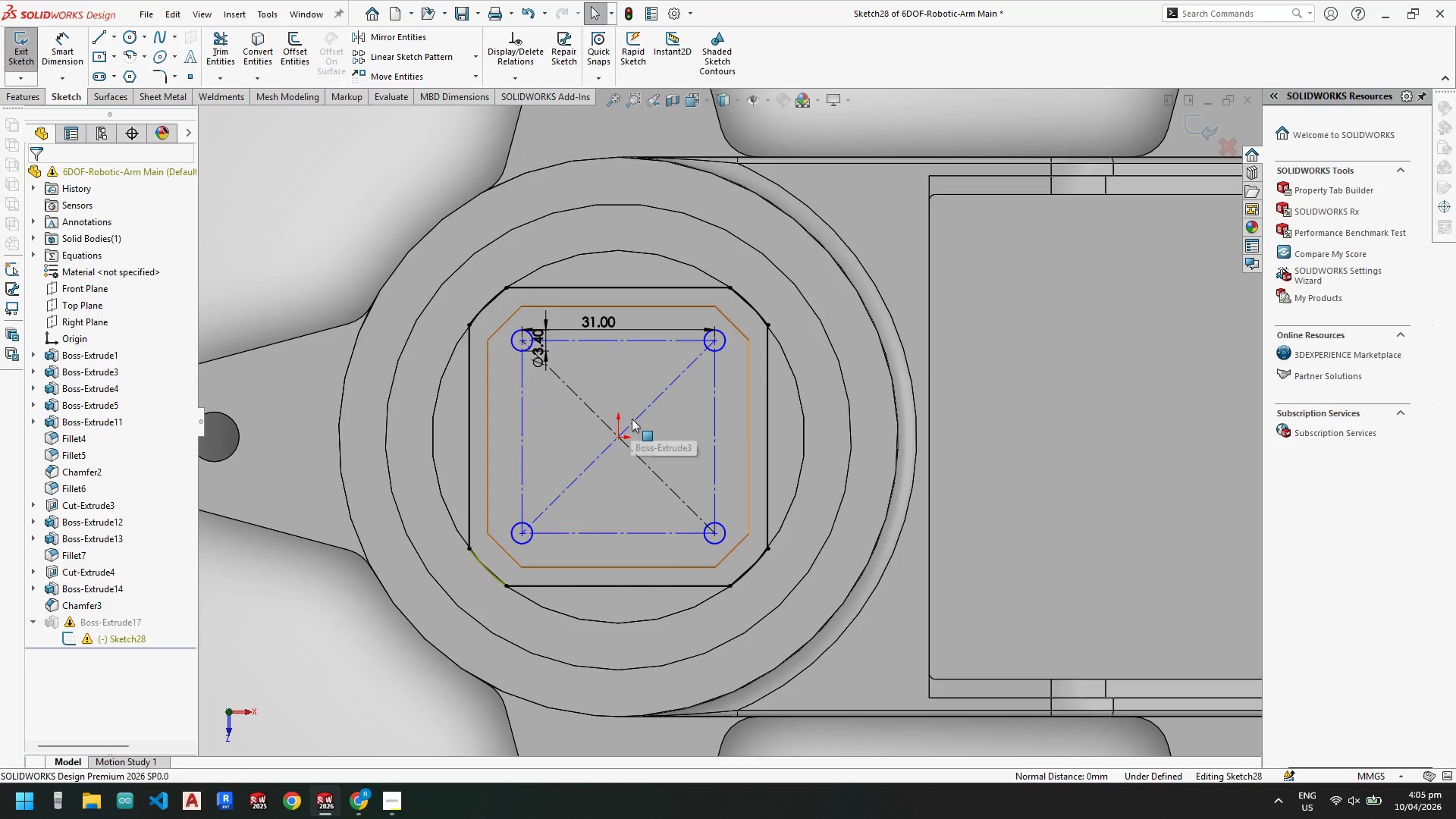 
left_click([632, 419])
 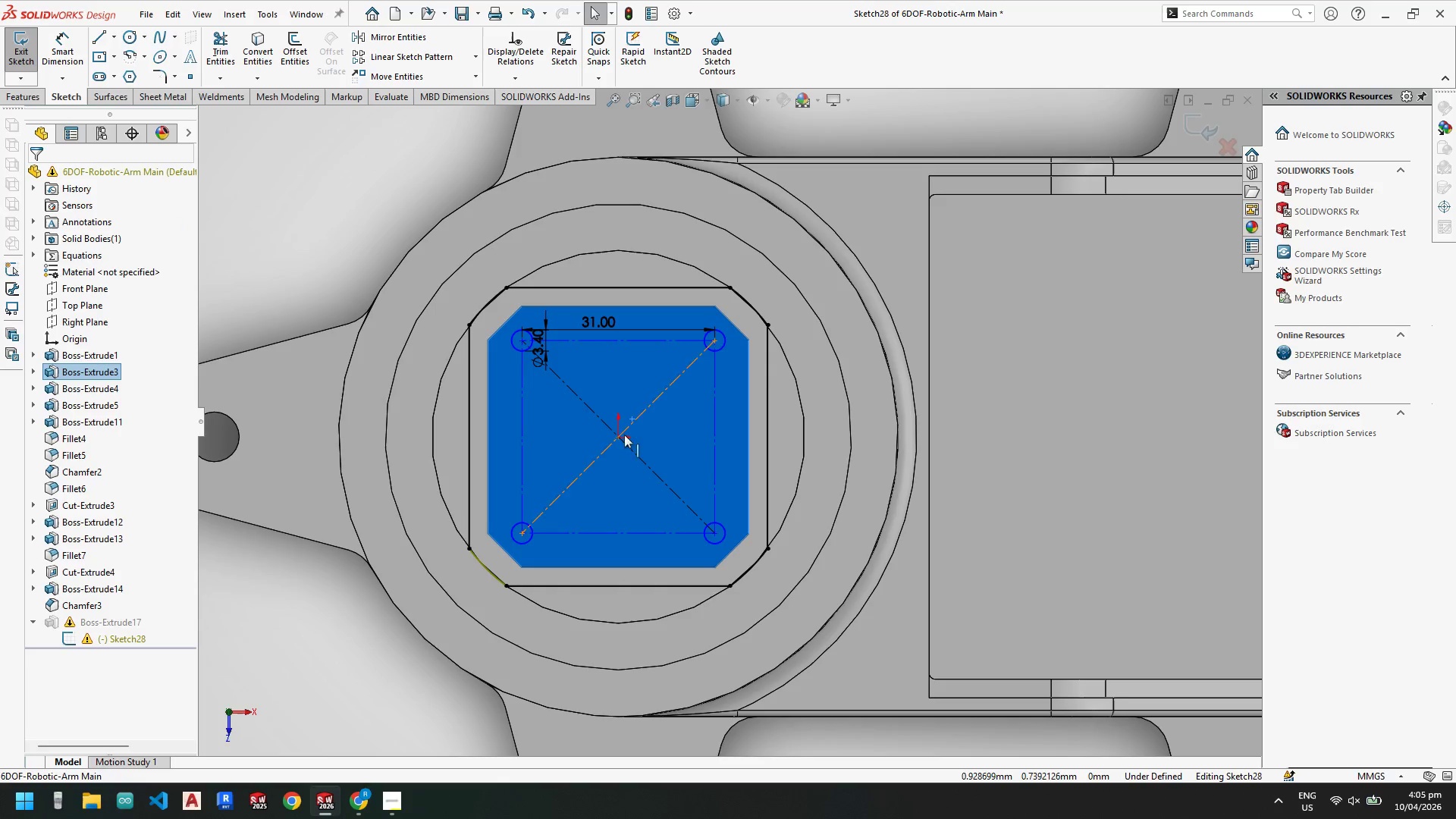 
key(Control+ControlLeft)
 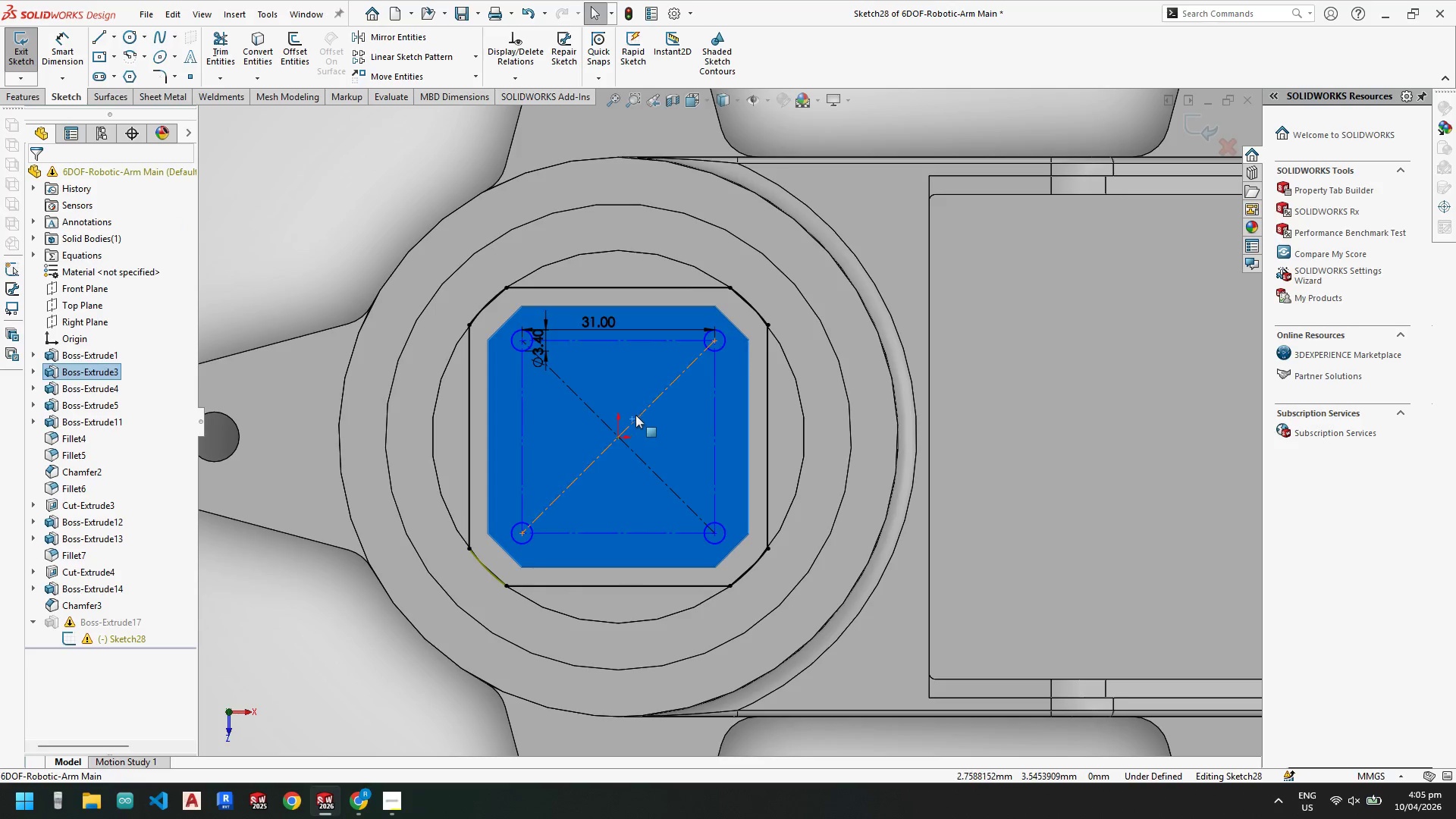 
key(Escape)
 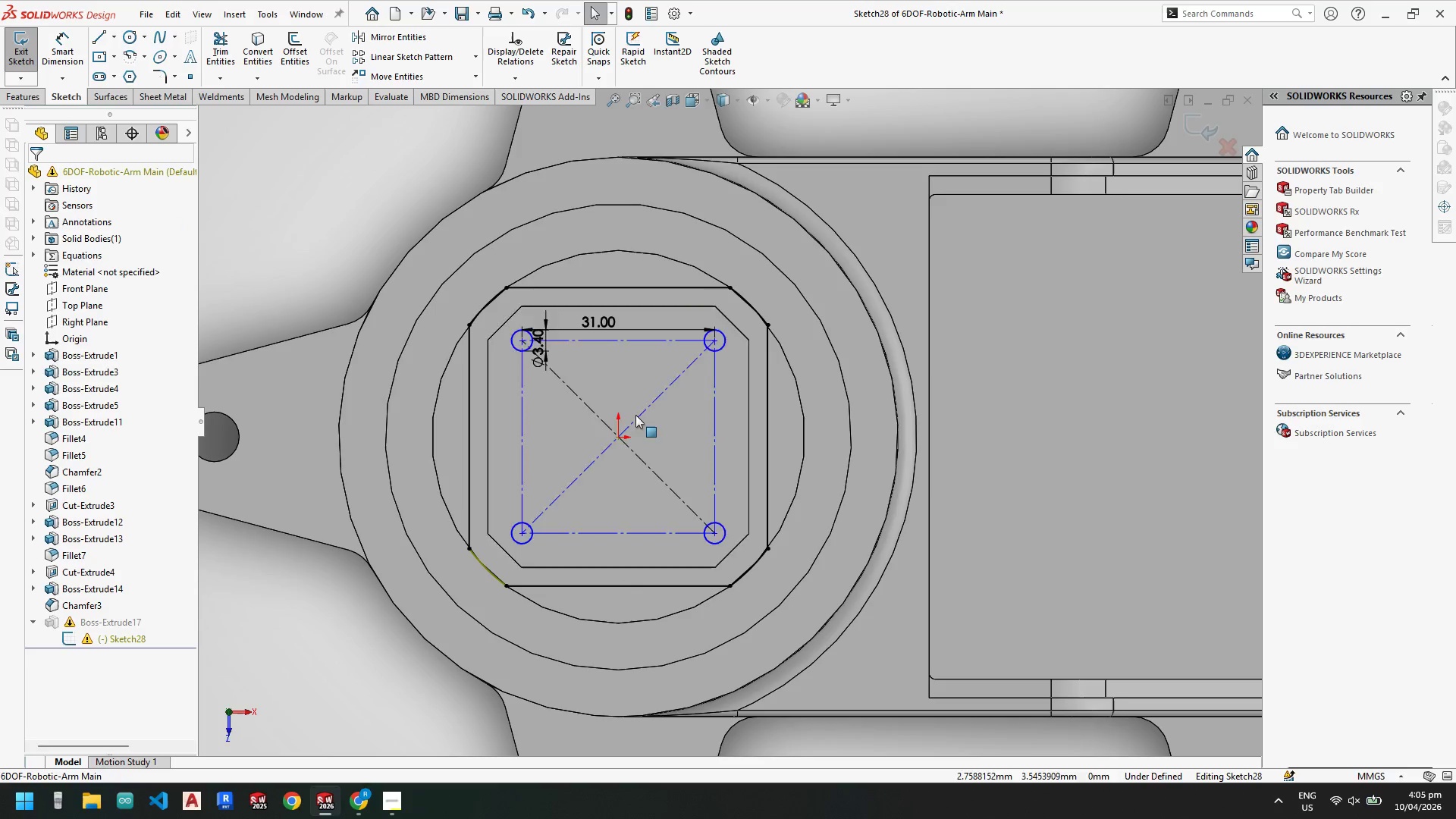 
left_click([635, 415])
 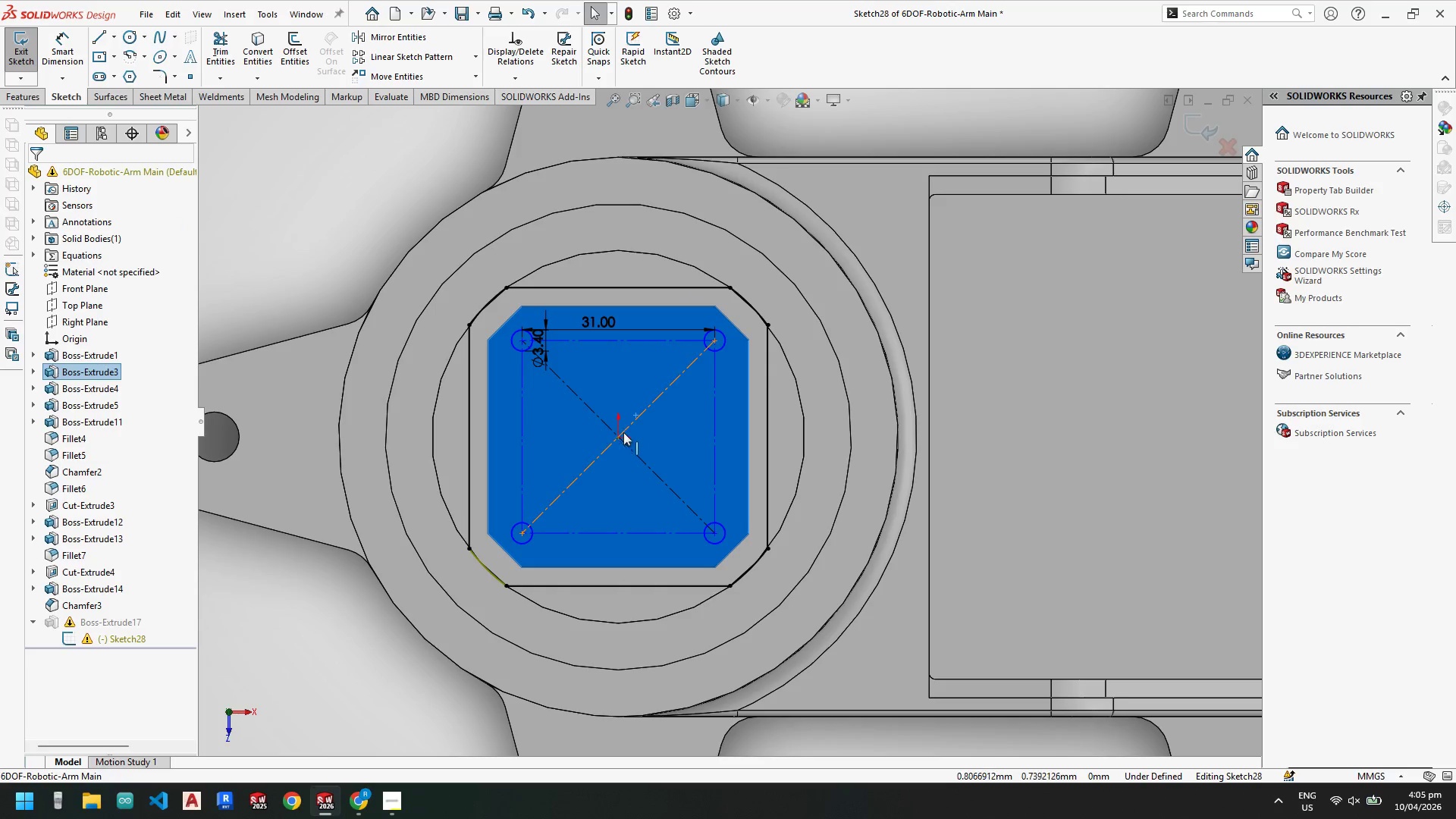 
key(Control+ControlLeft)
 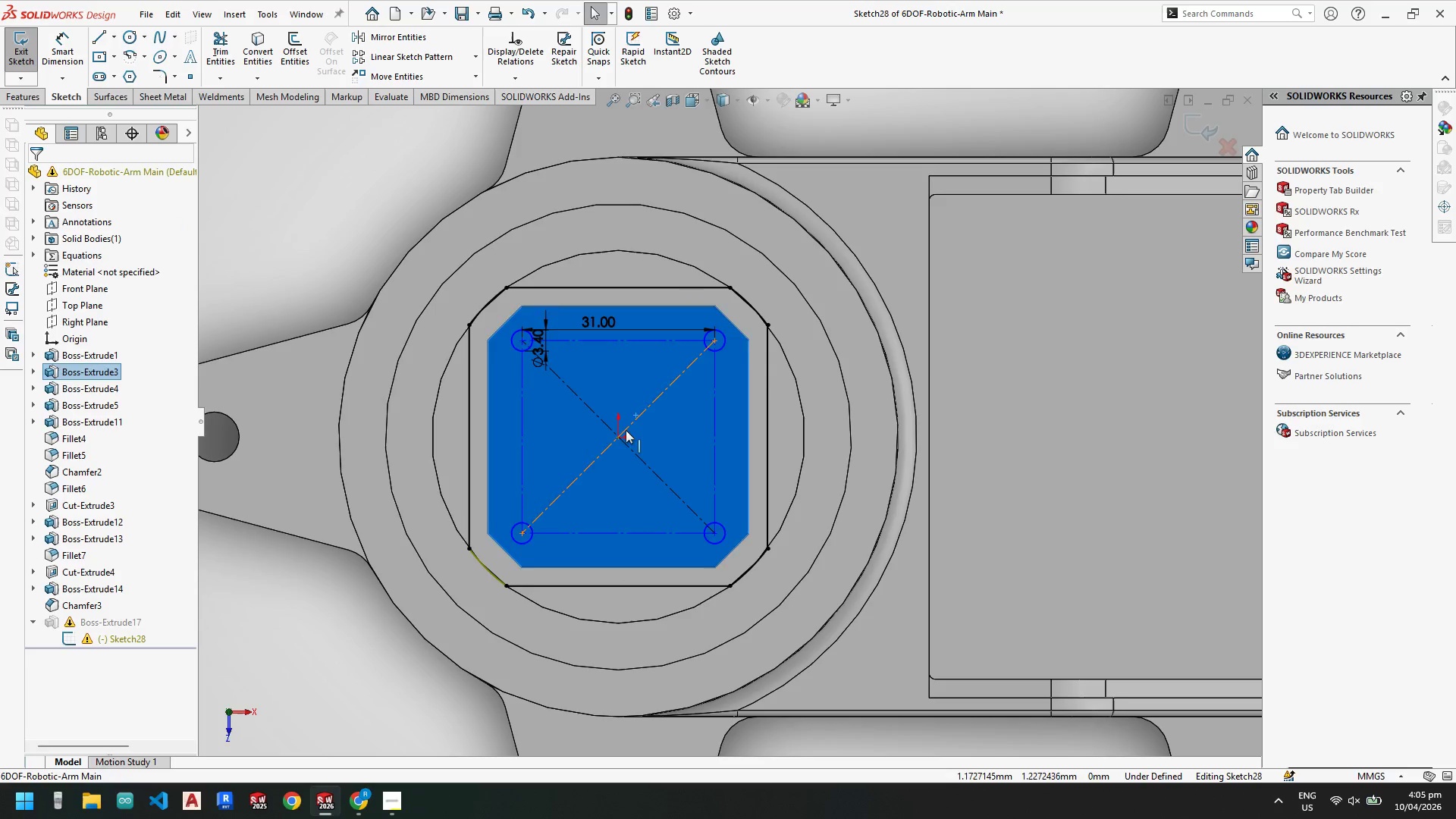 
key(Escape)
 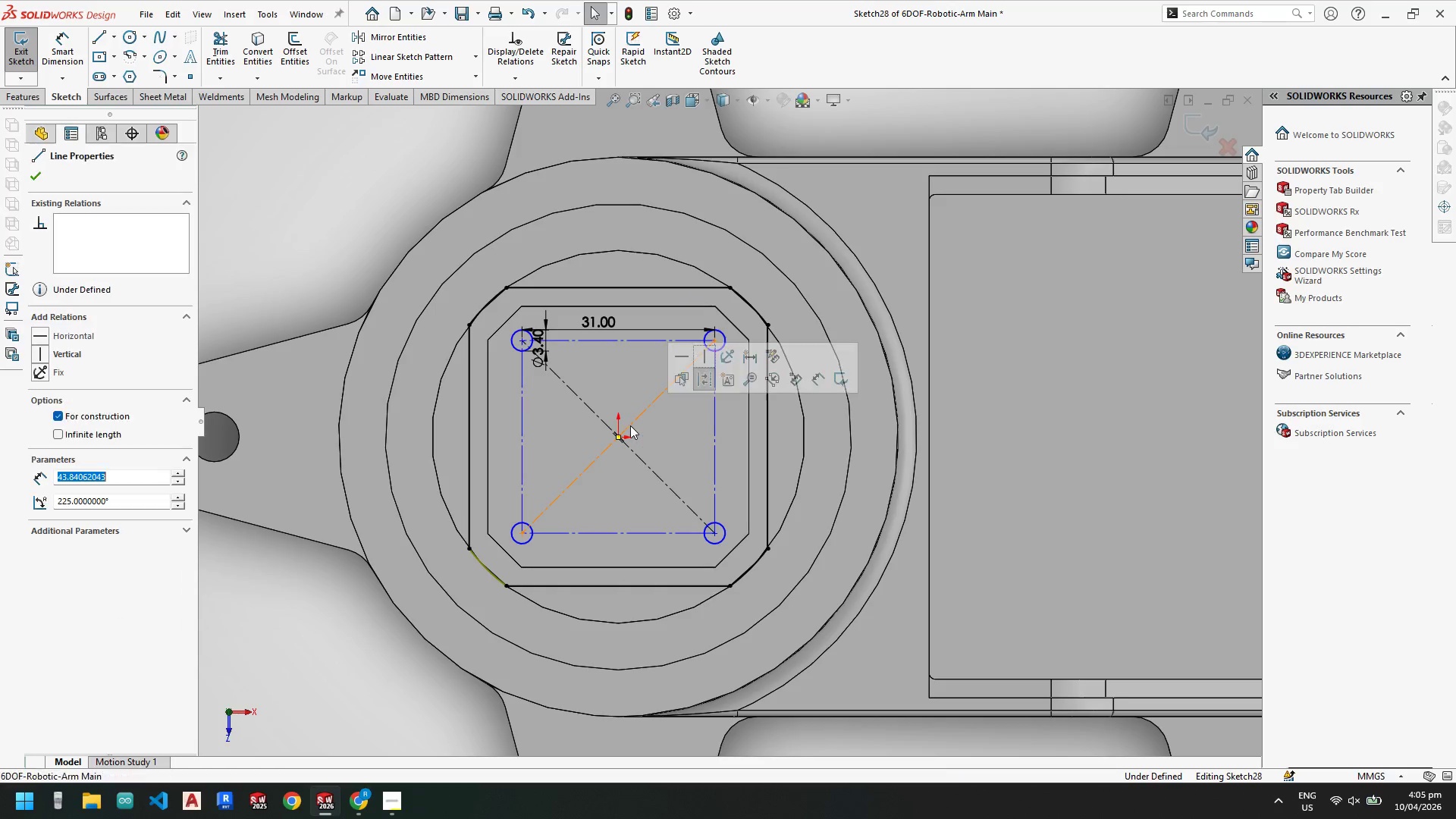 
hold_key(key=ControlLeft, duration=0.38)
left_click([621, 436])
 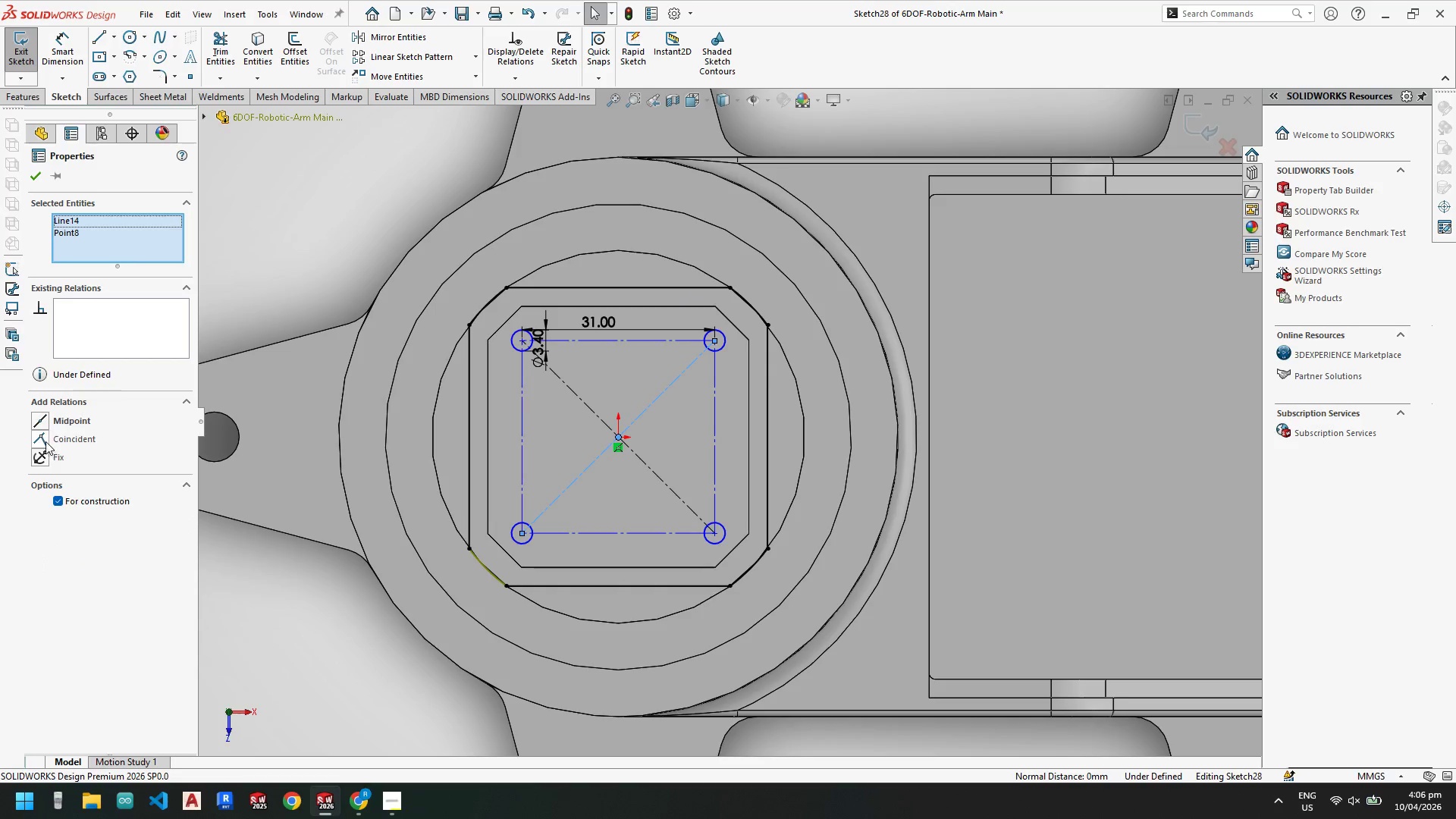 
left_click([44, 439])
 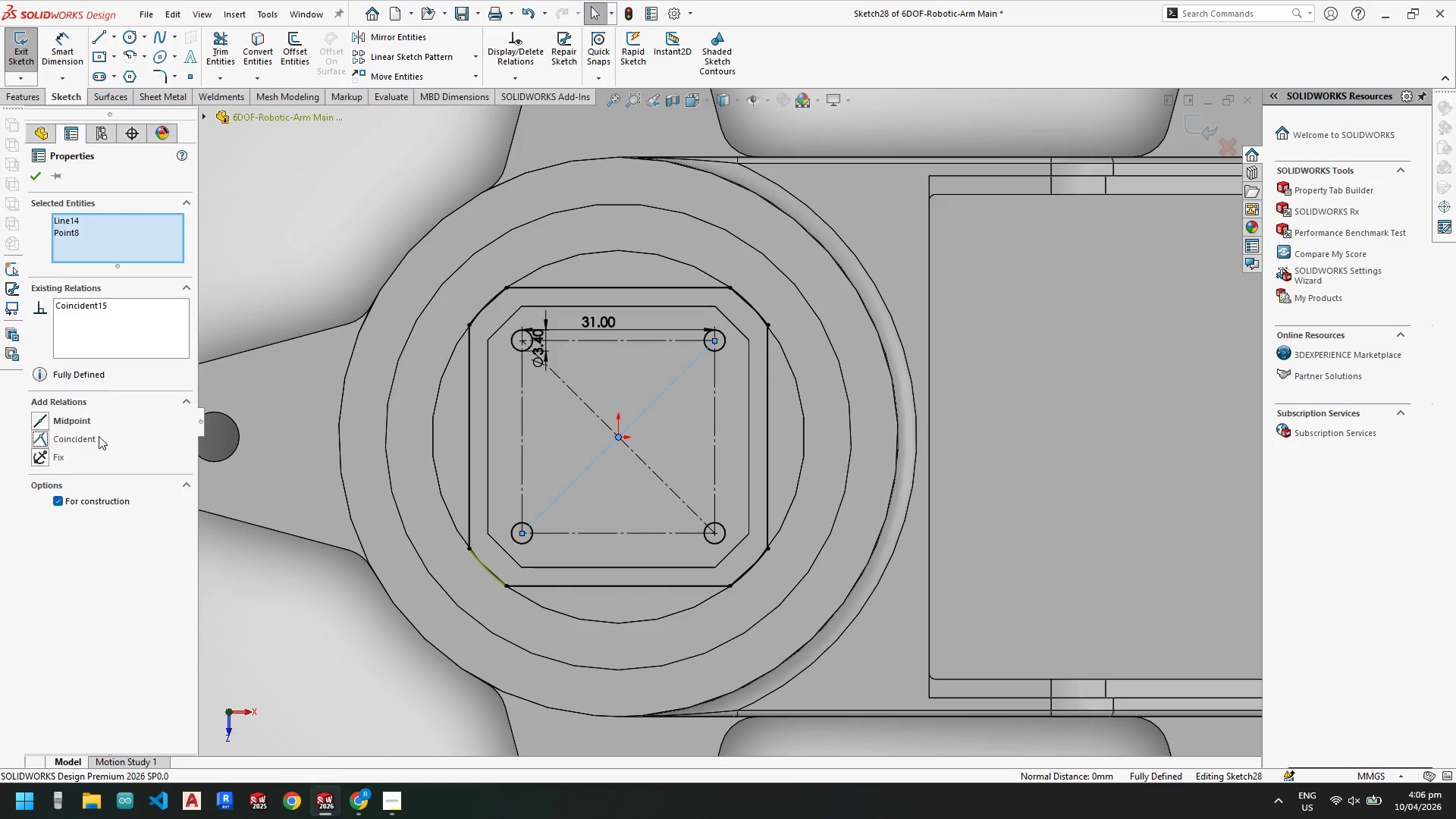 
key(Escape)
 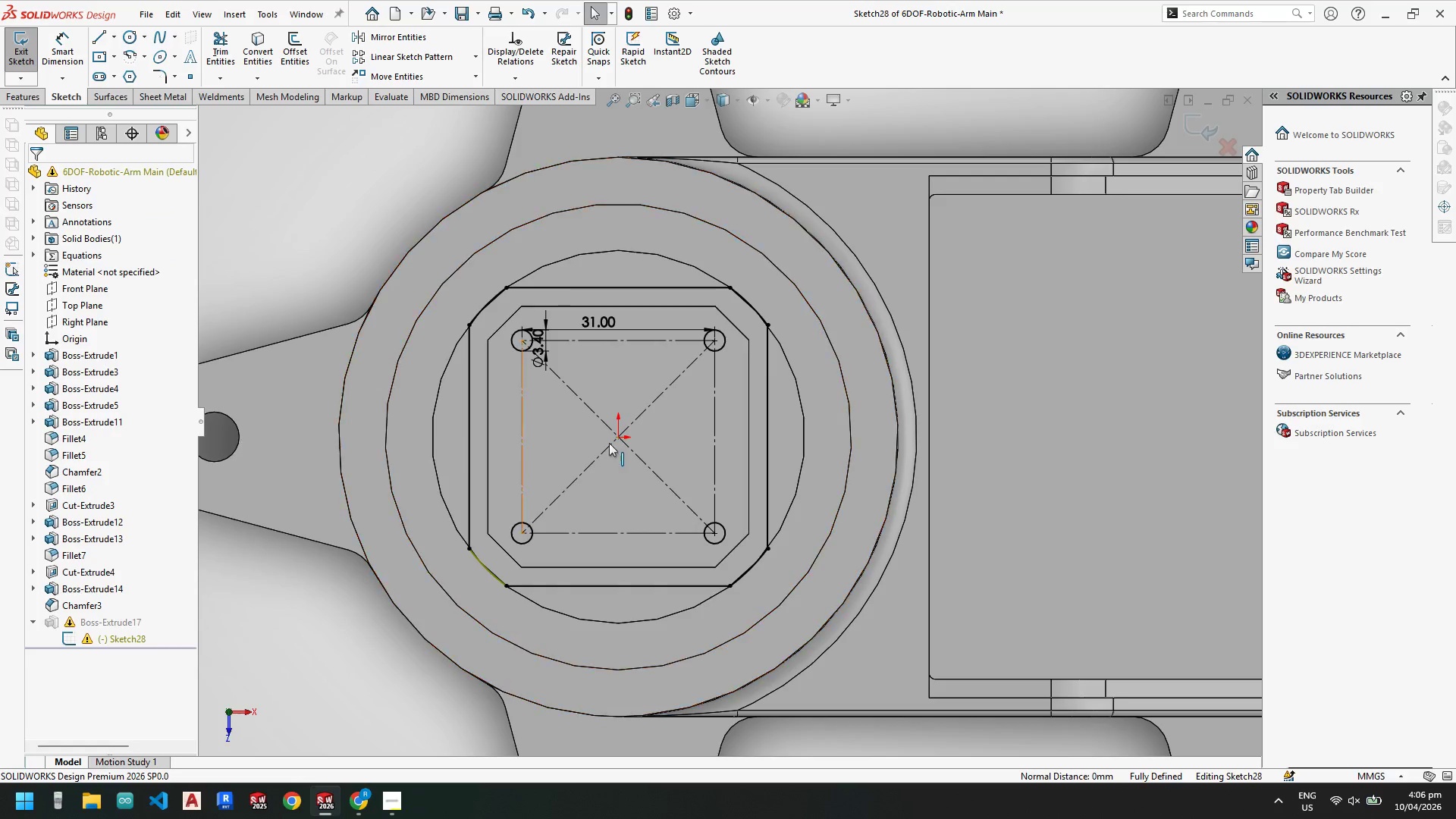 
key(Escape)
 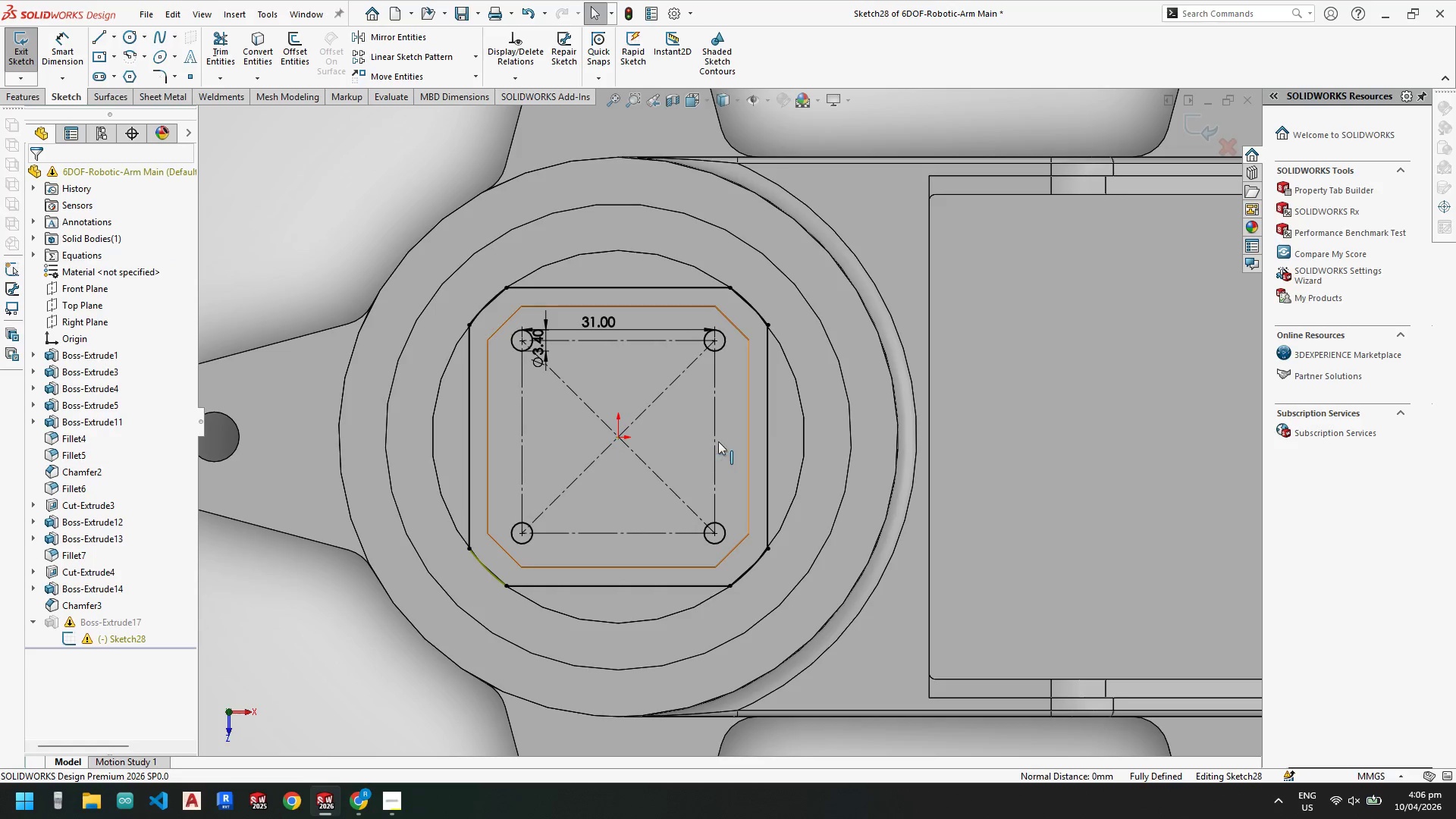 
key(Escape)
 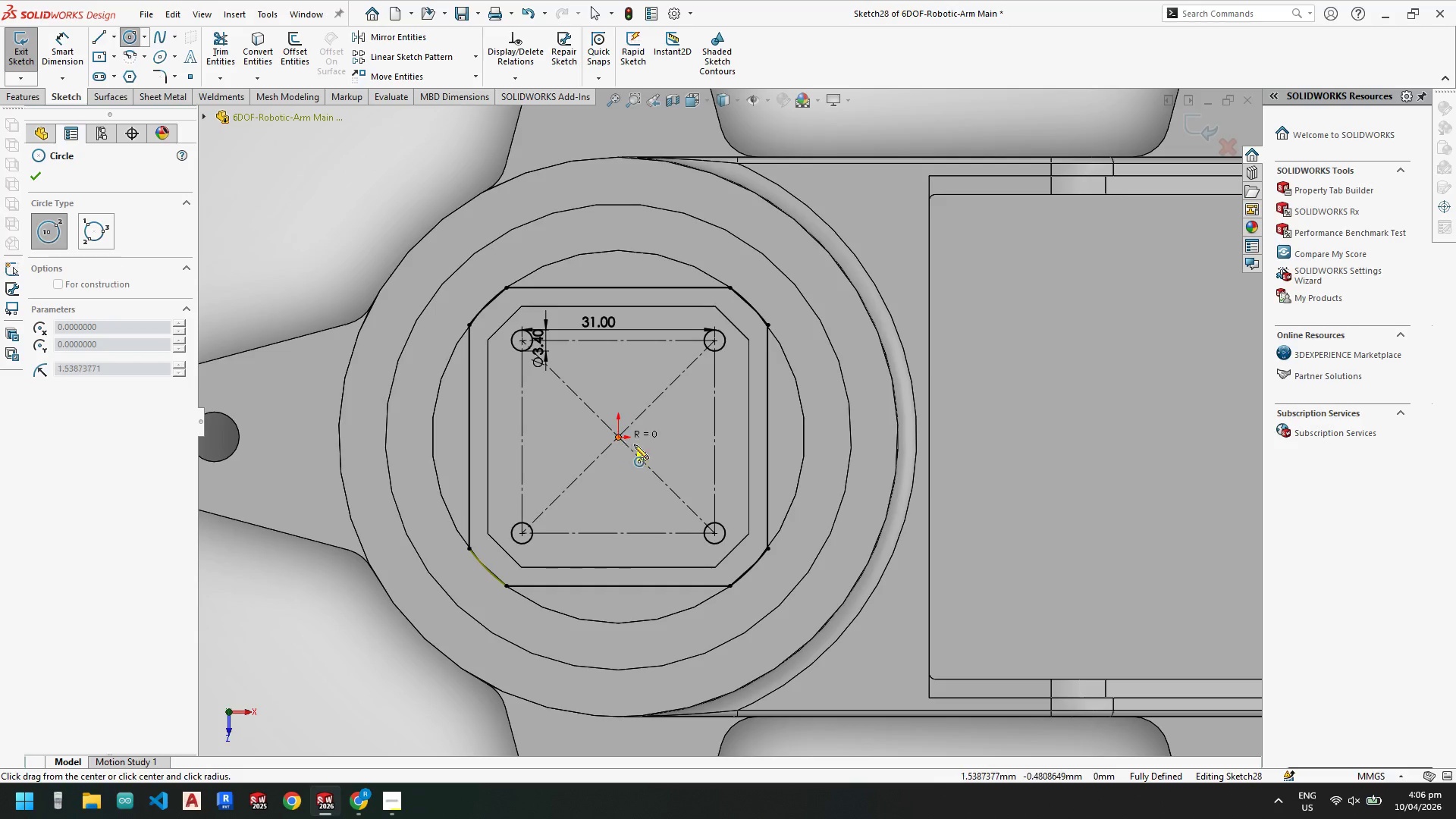 
key(Escape)
 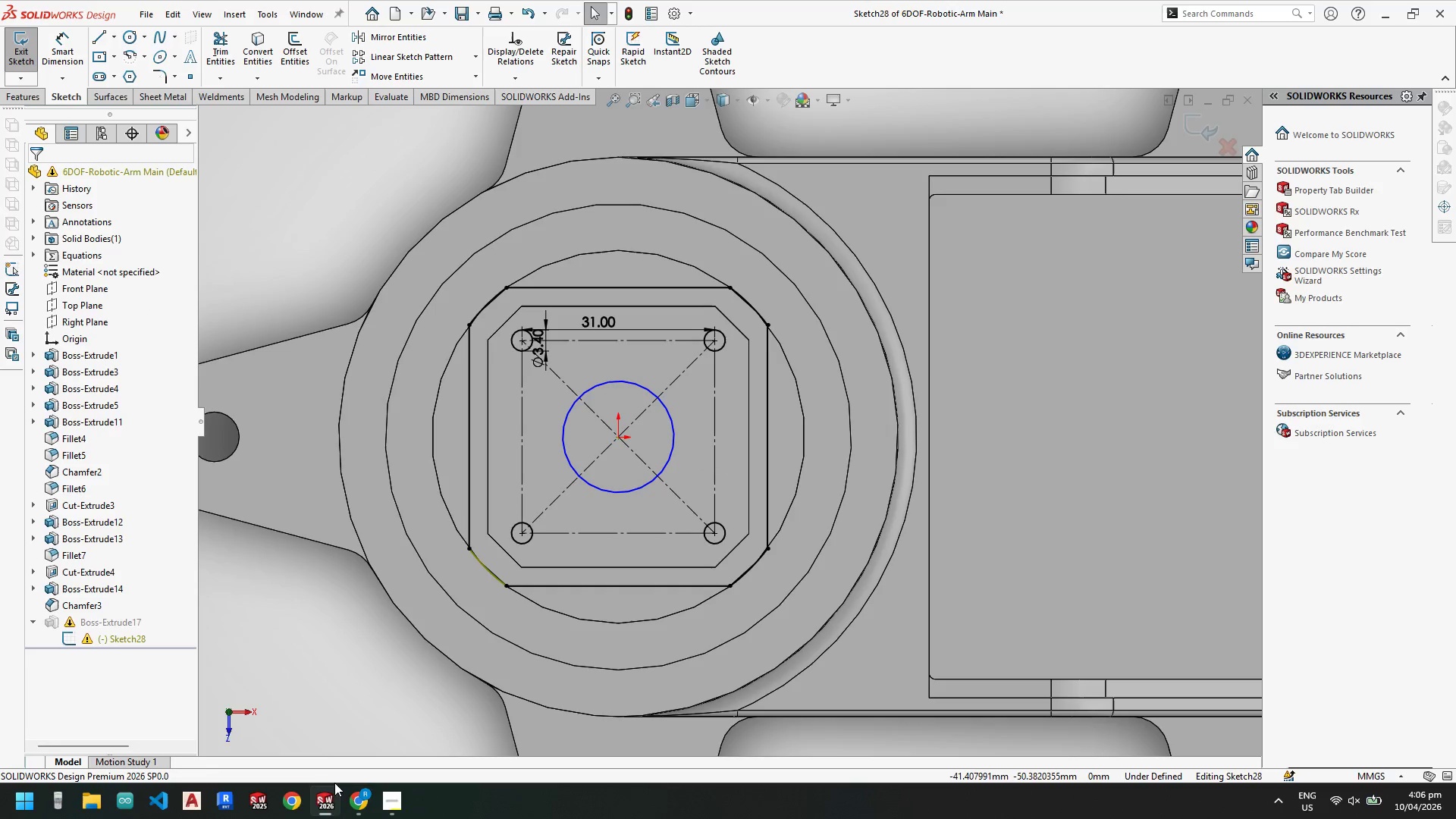 
key(Escape)
 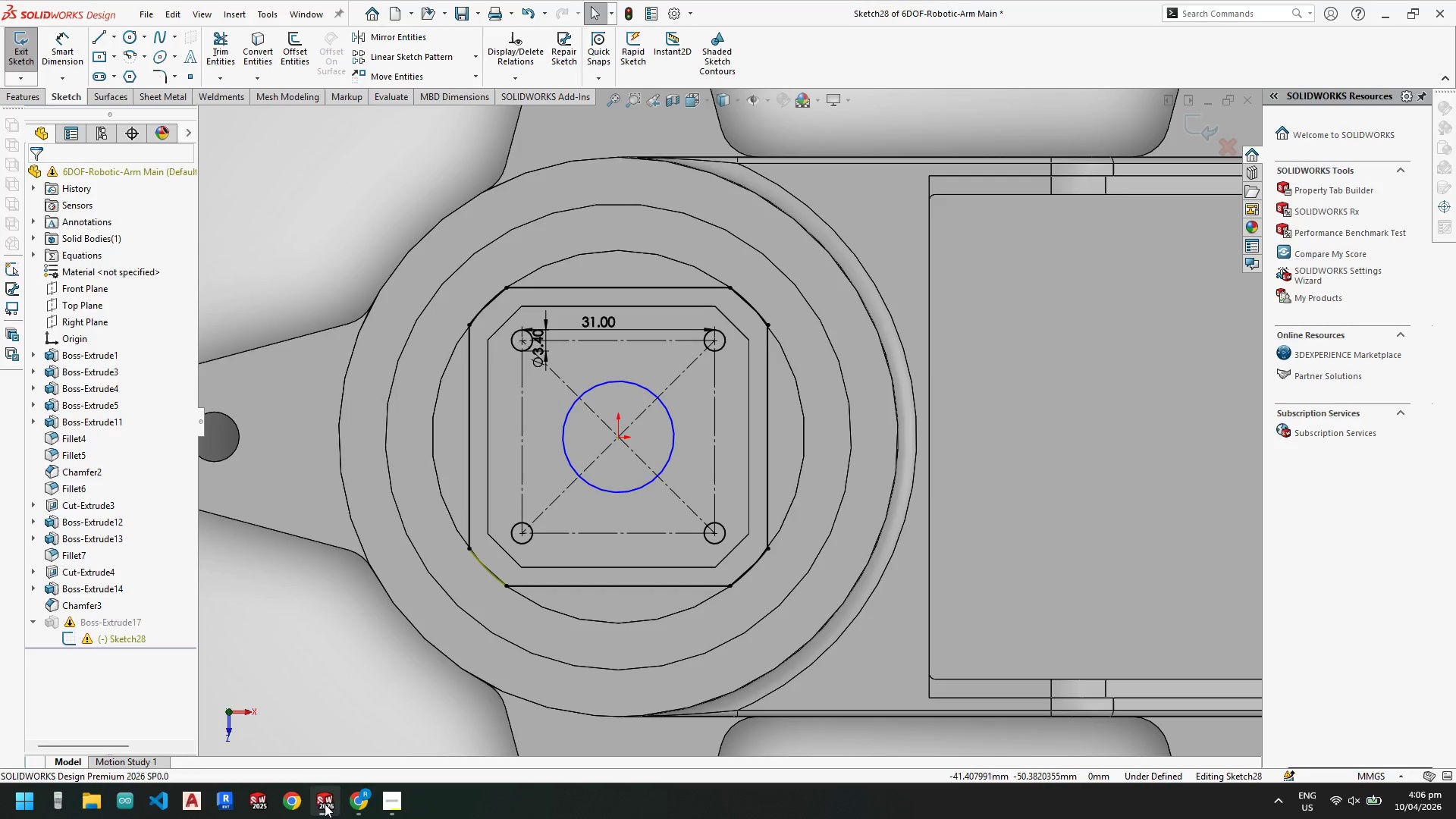 
key(Escape)
 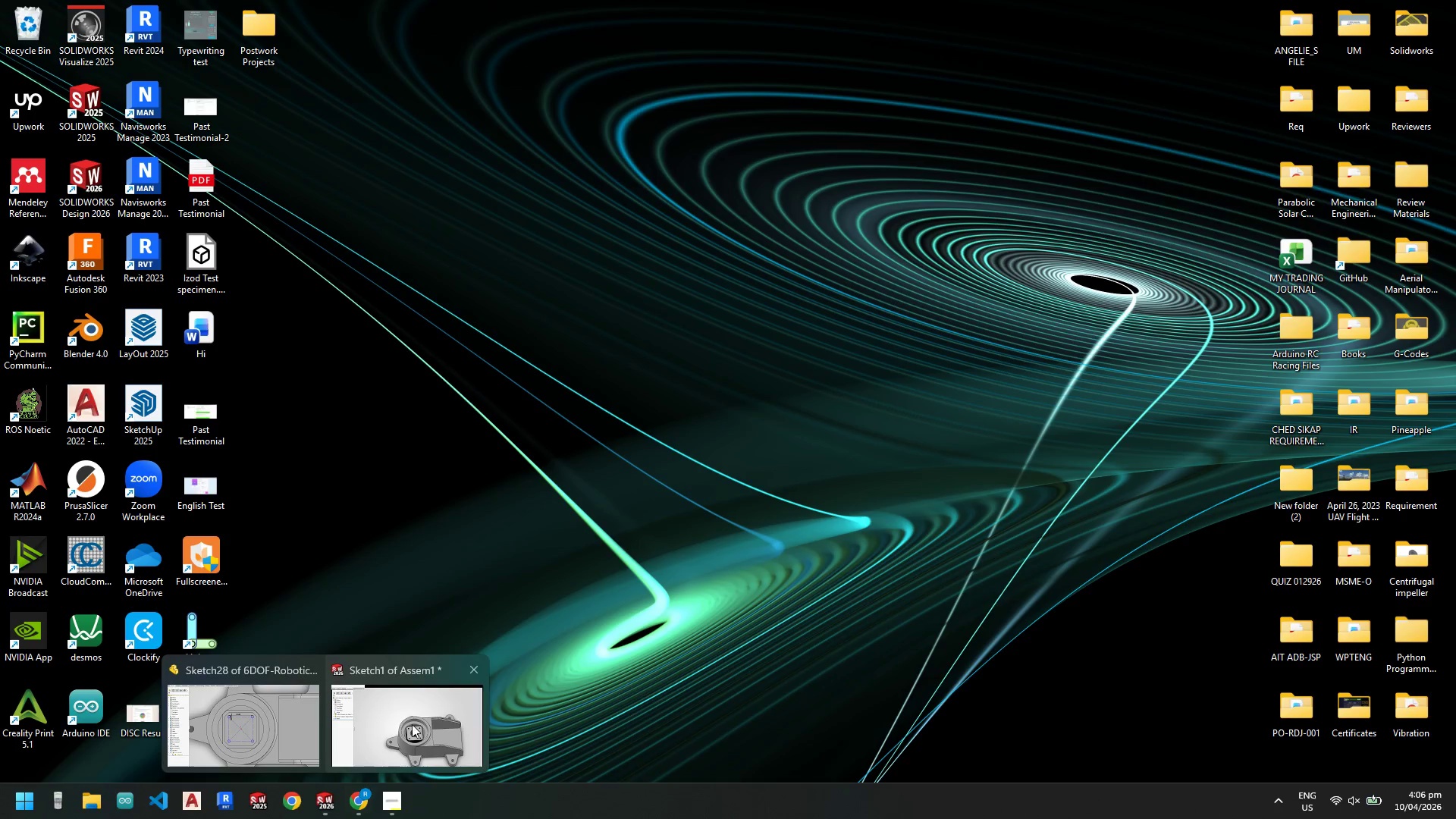 
double_click([412, 724])
 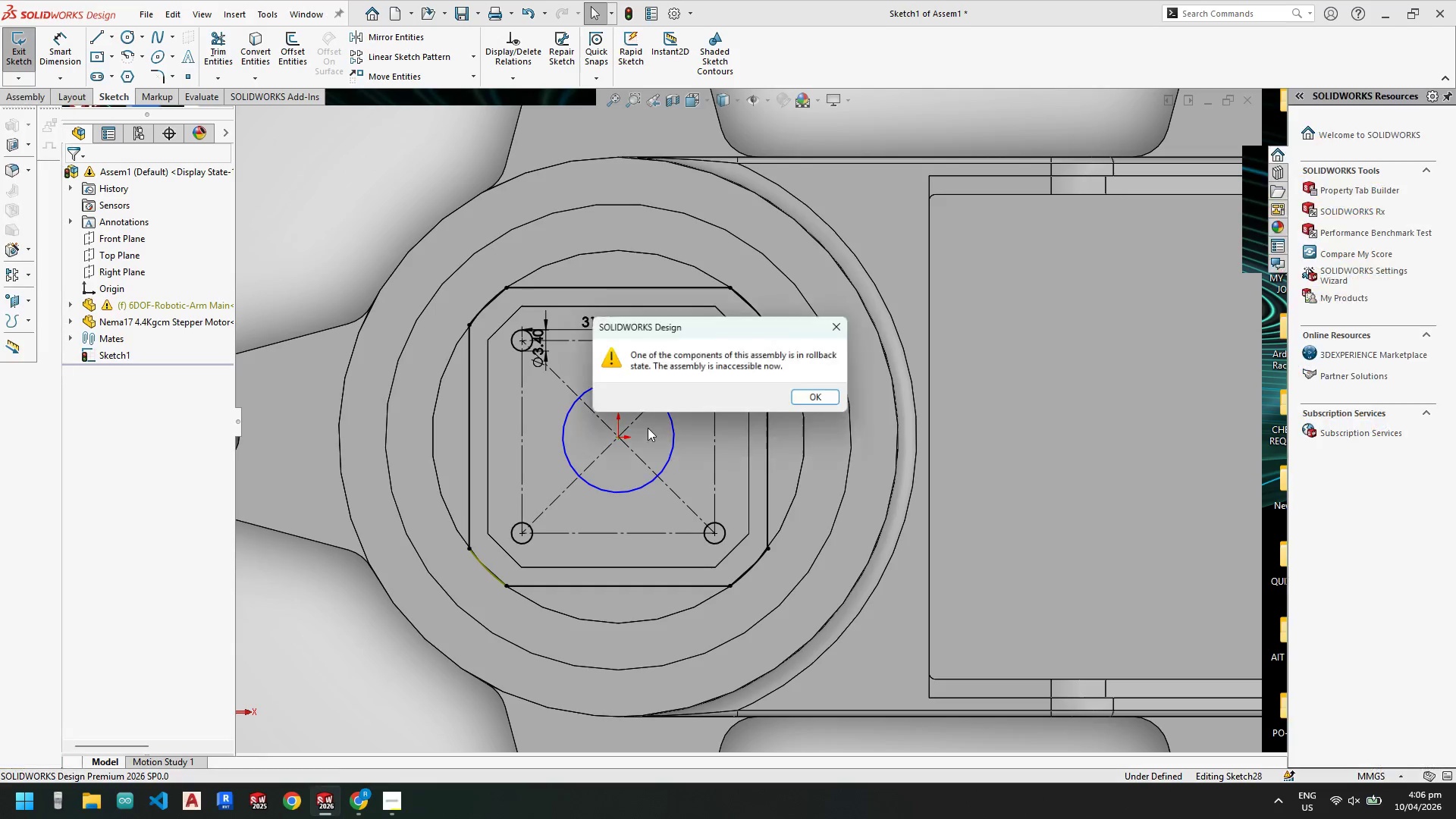 
scroll: coordinate [646, 426], scroll_direction: down, amount: 2.0
 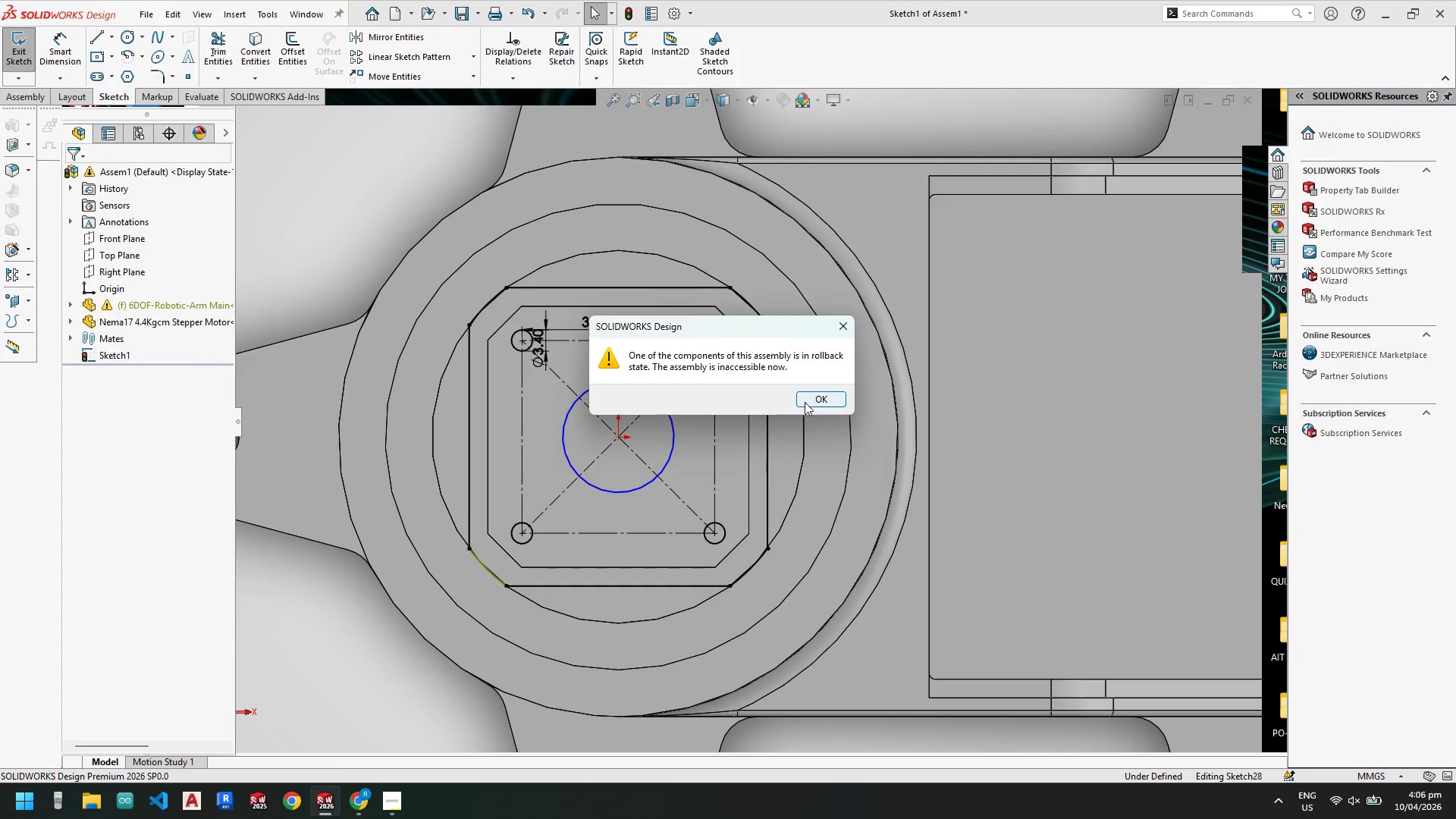 
left_click([809, 395])
 